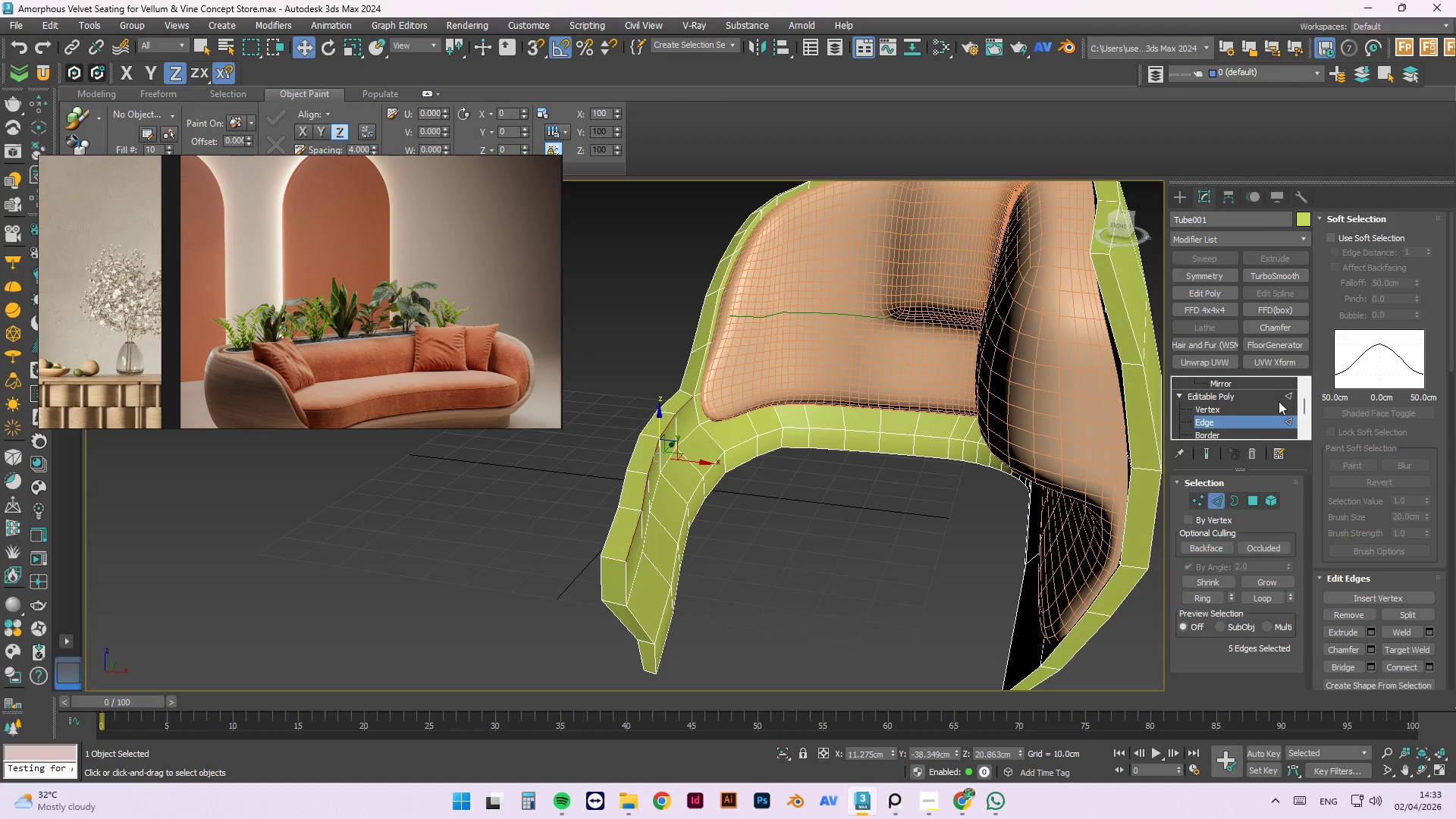 
left_click([1288, 399])
 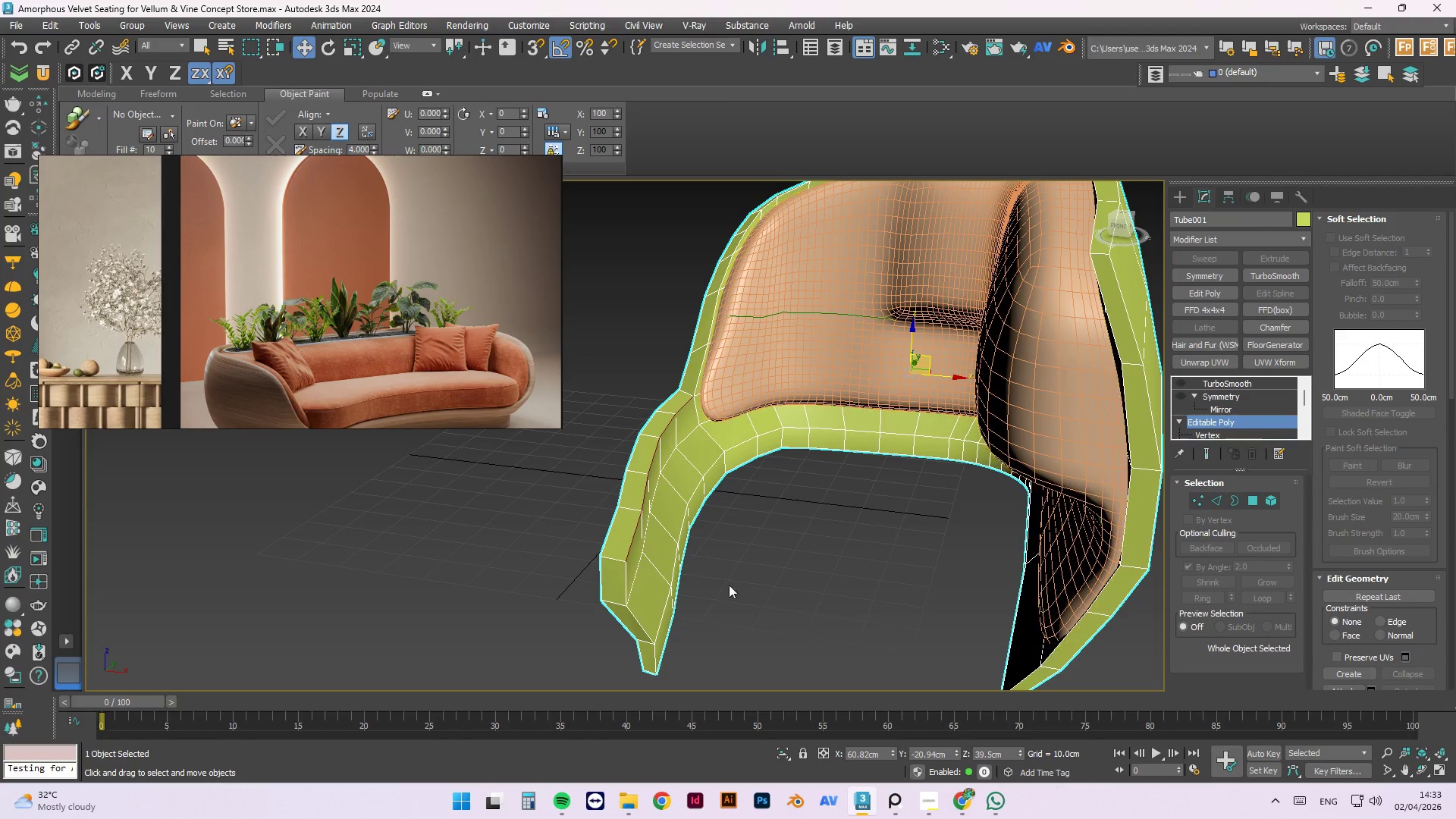 
left_click([745, 592])
 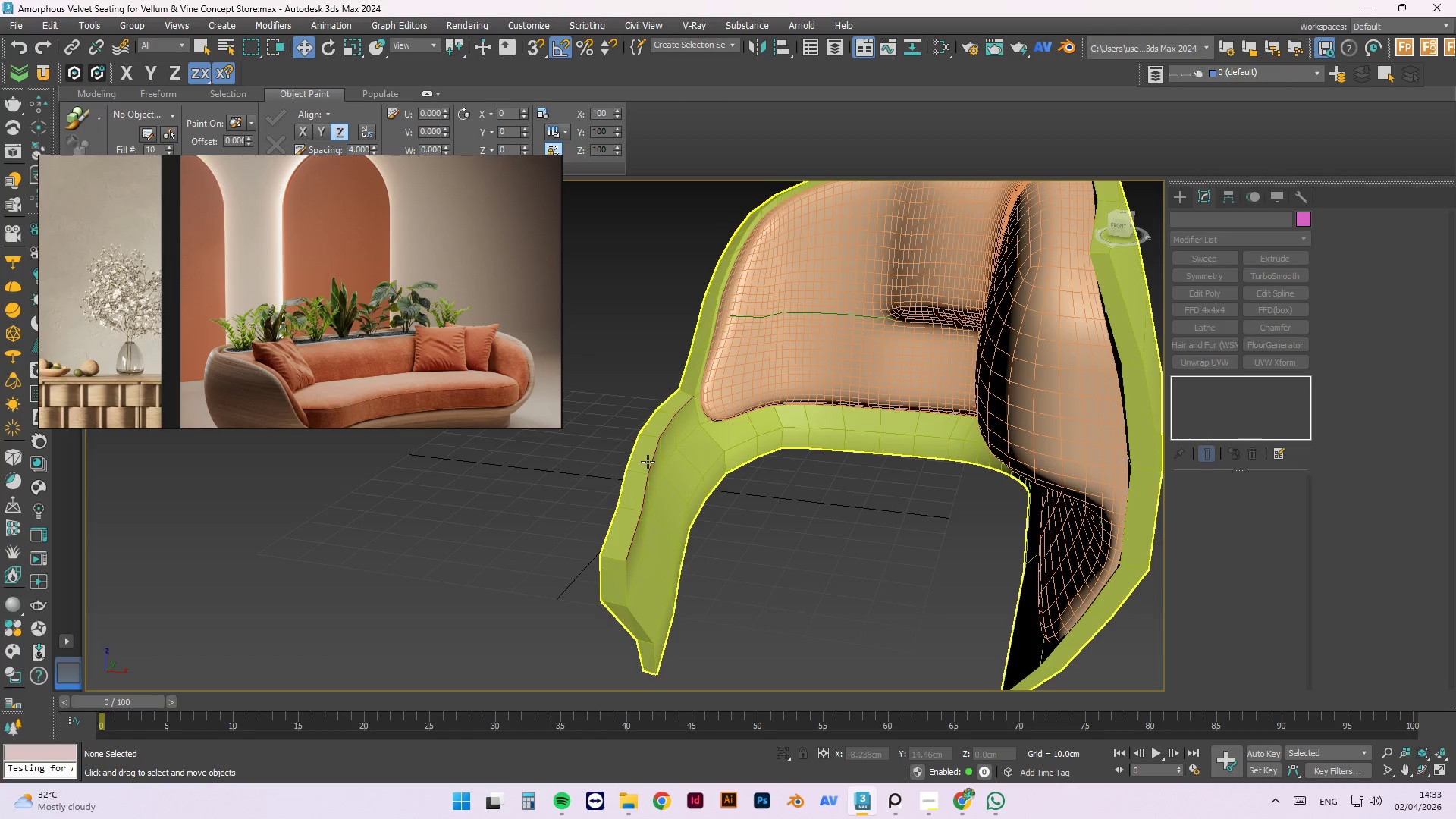 
left_click([653, 460])
 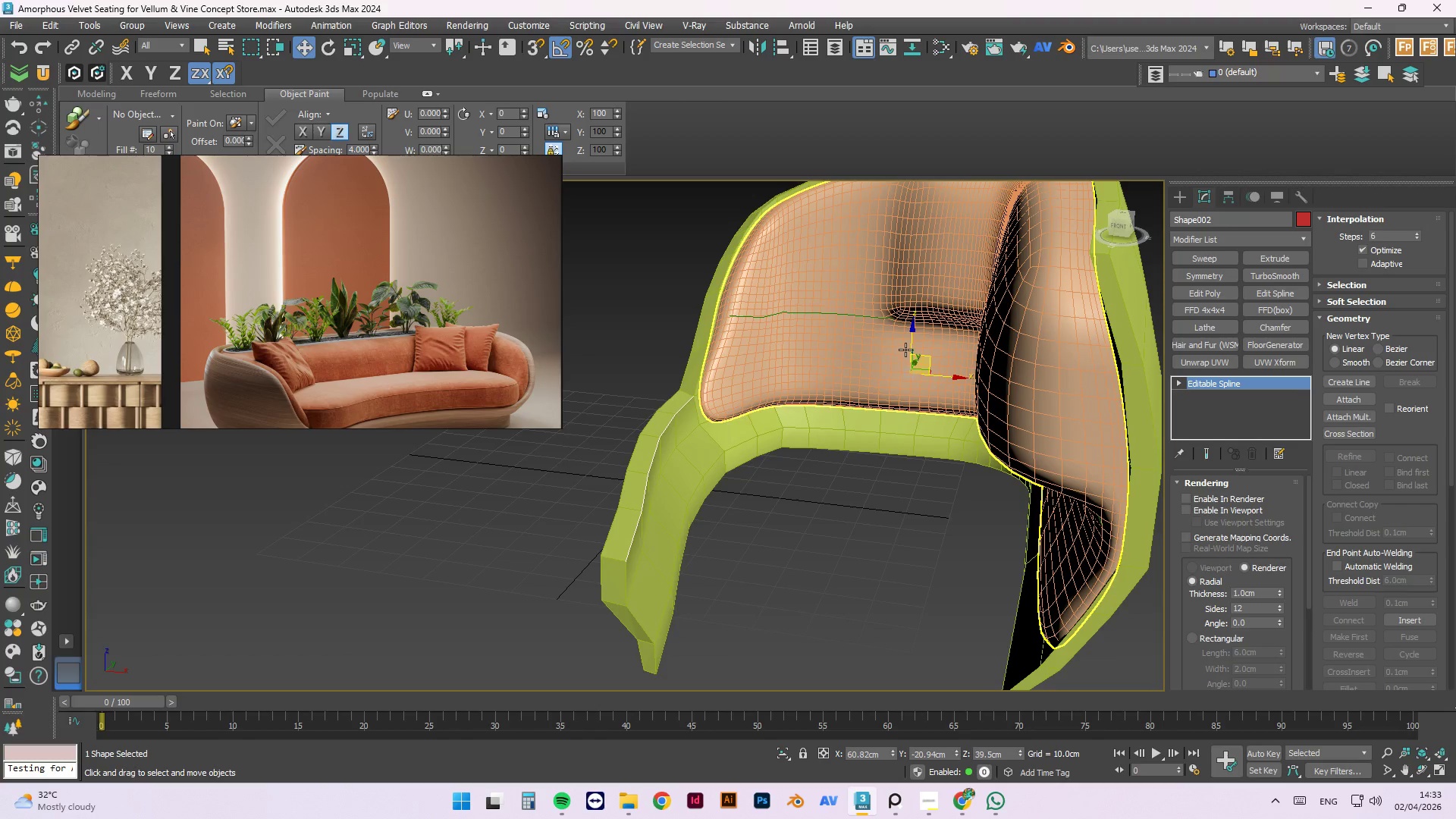 
left_click_drag(start_coordinate=[914, 339], to_coordinate=[908, 263])
 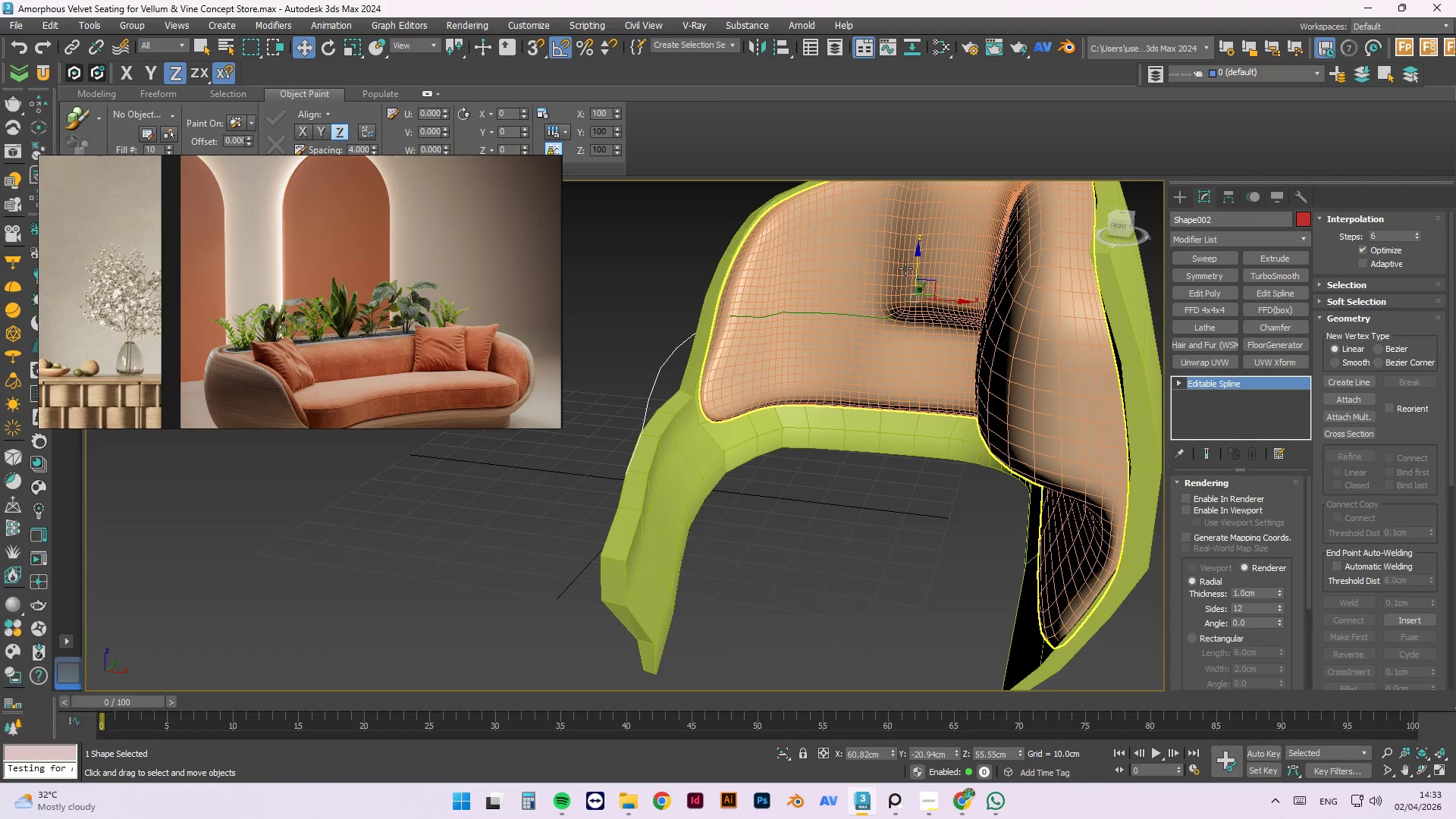 
hold_key(key=AltLeft, duration=1.5)
 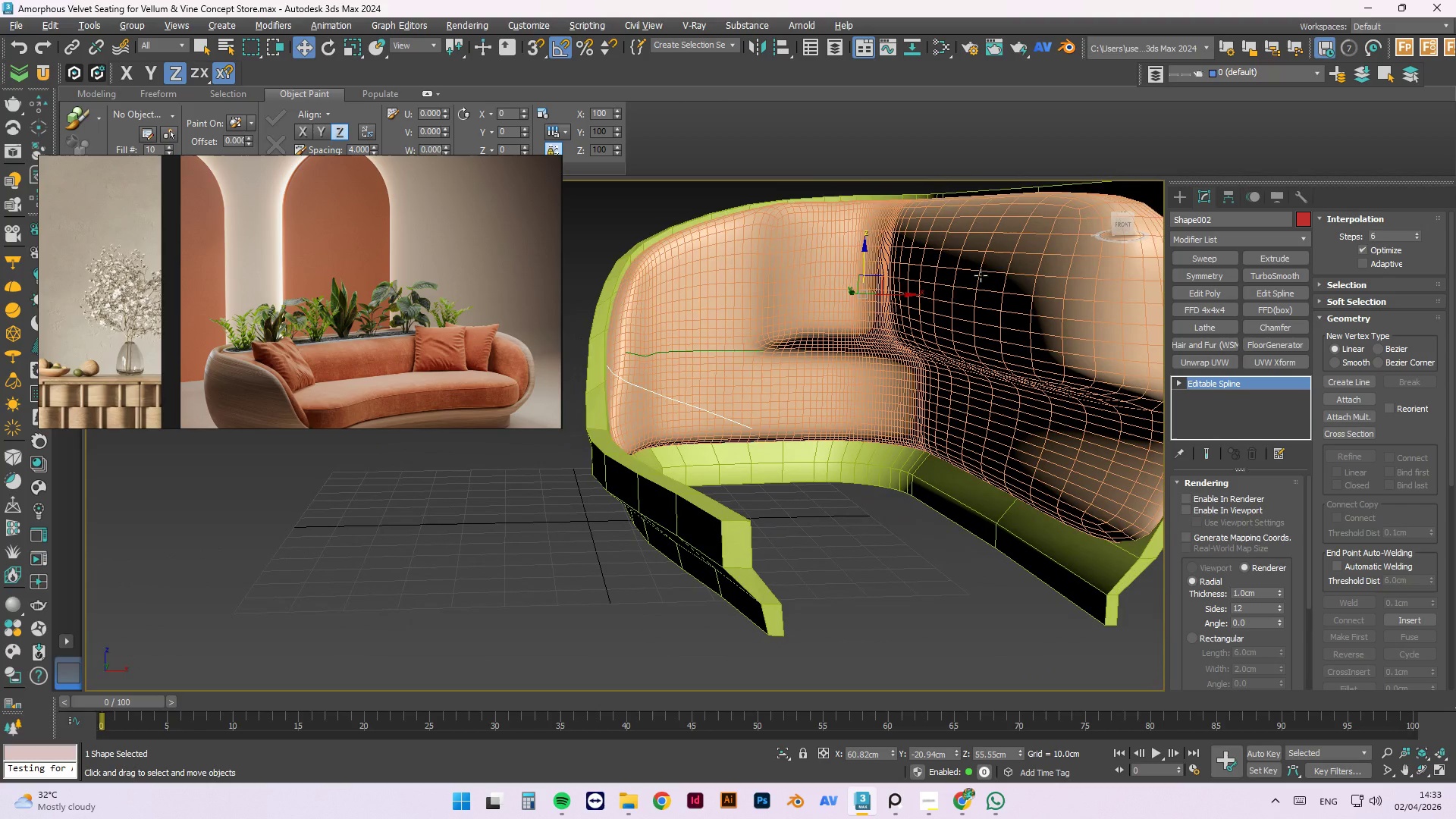 
hold_key(key=AltLeft, duration=0.66)
 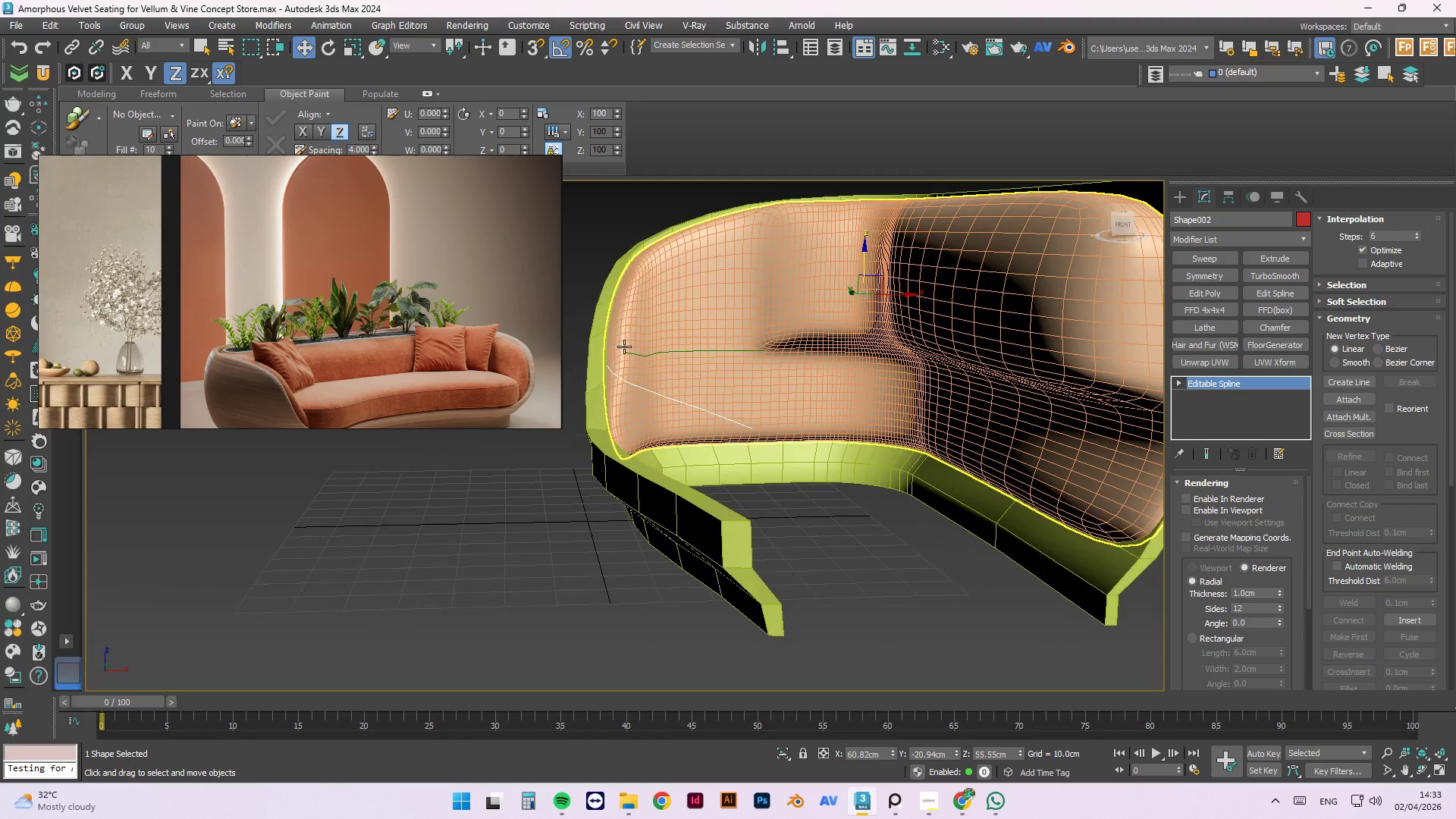 
hold_key(key=ControlLeft, duration=0.98)
 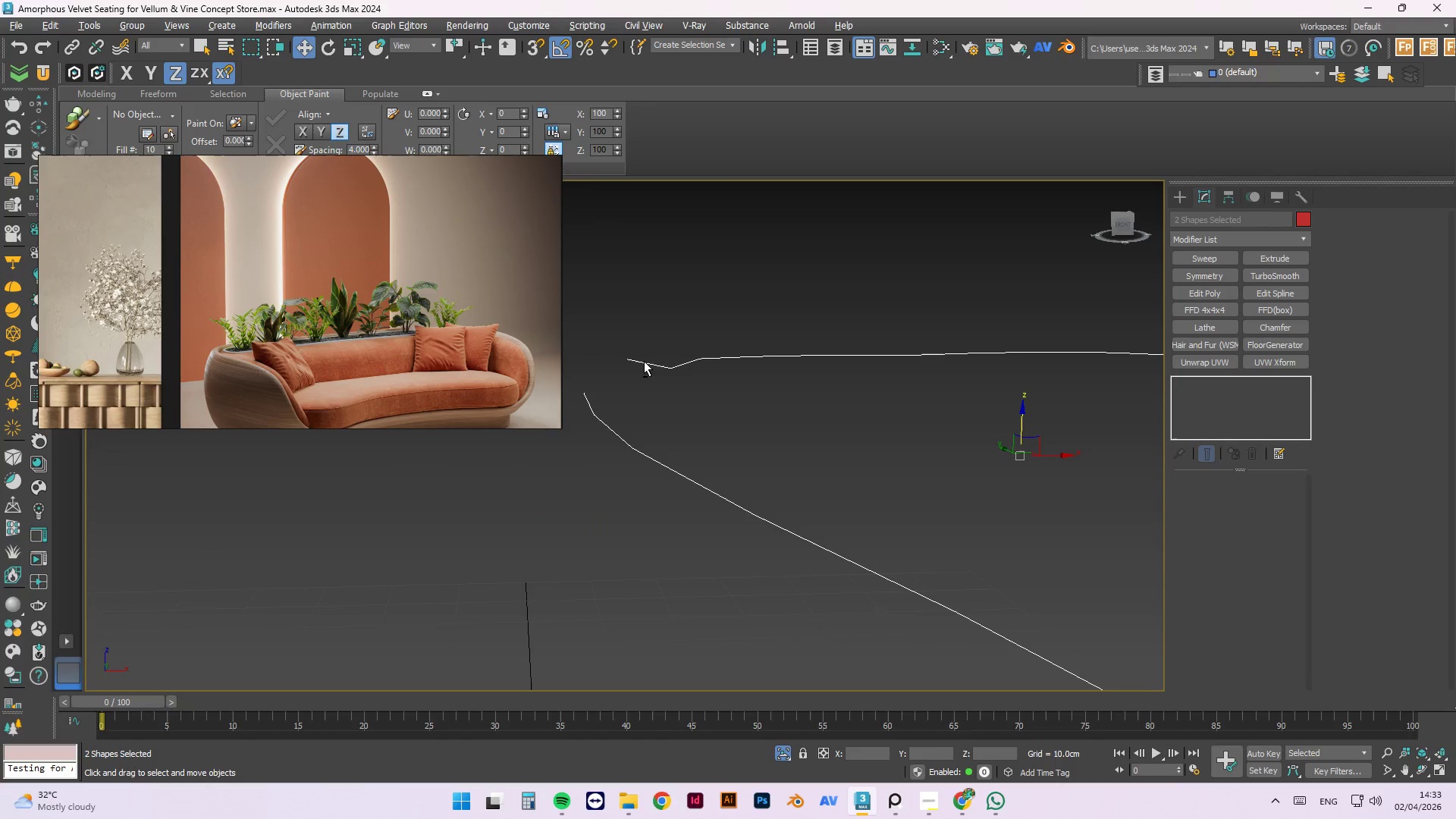 
scroll: coordinate [624, 347], scroll_direction: up, amount: 2.0
 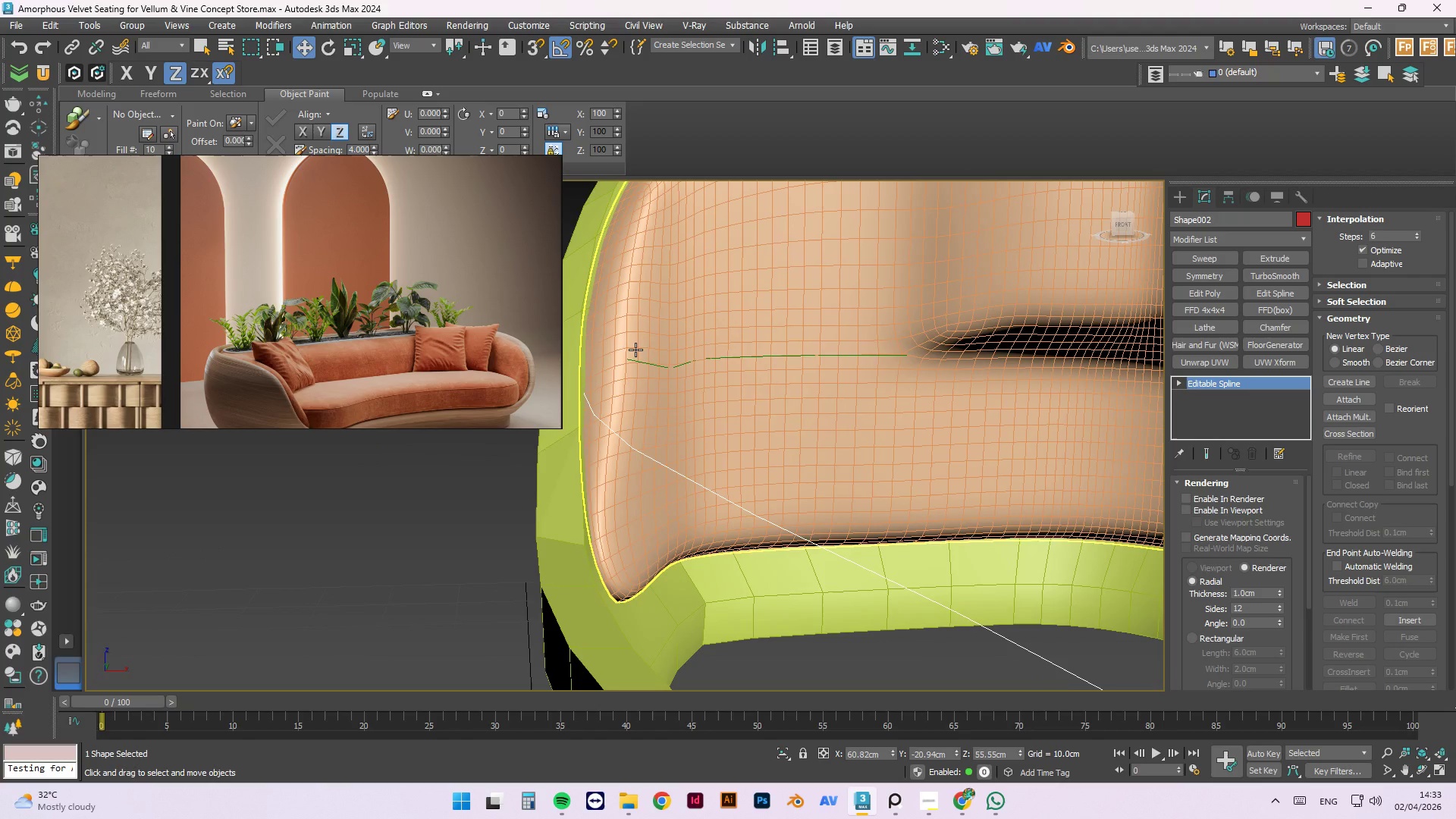 
left_click([644, 361])
 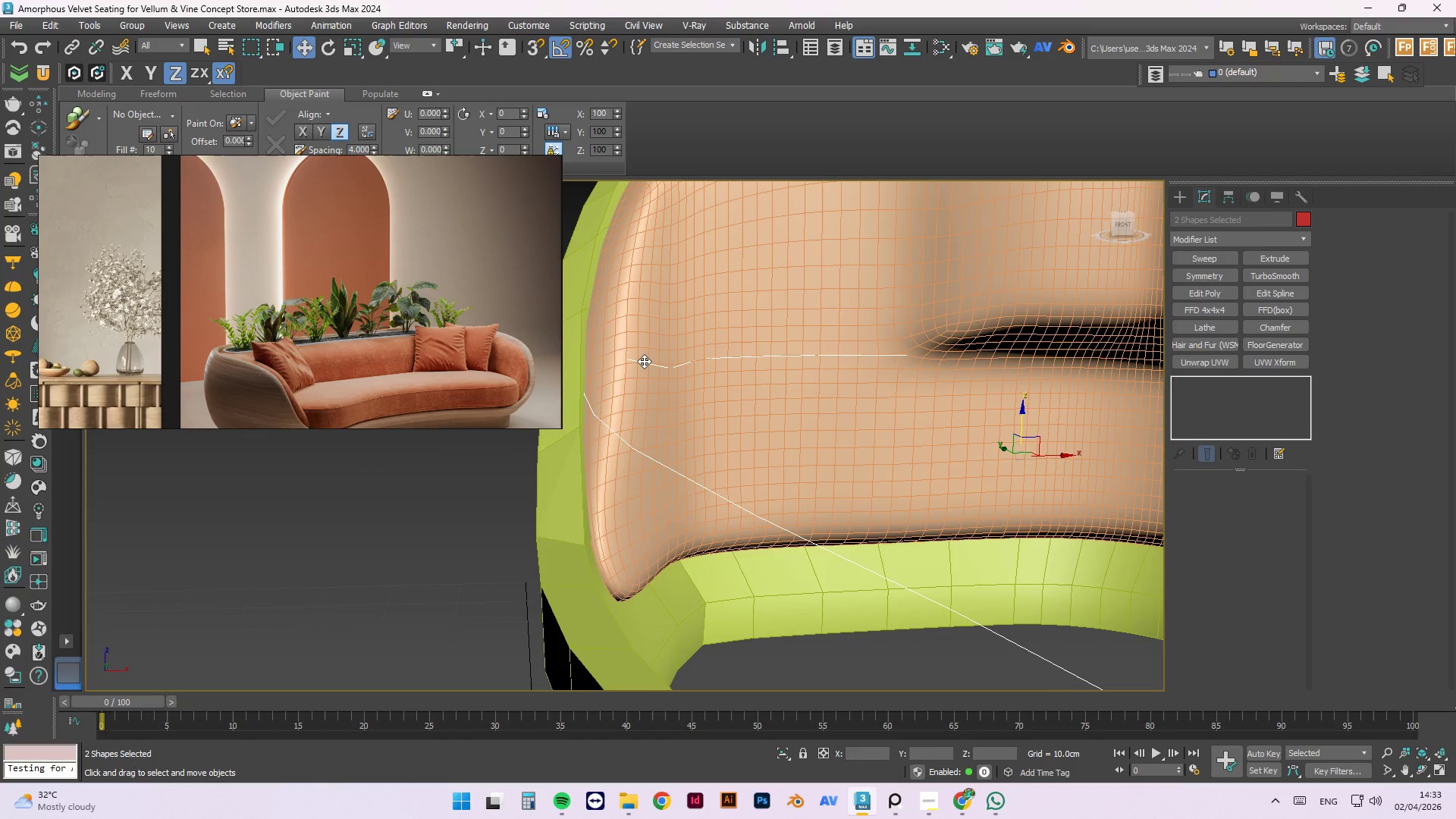 
key(Alt+Q)
 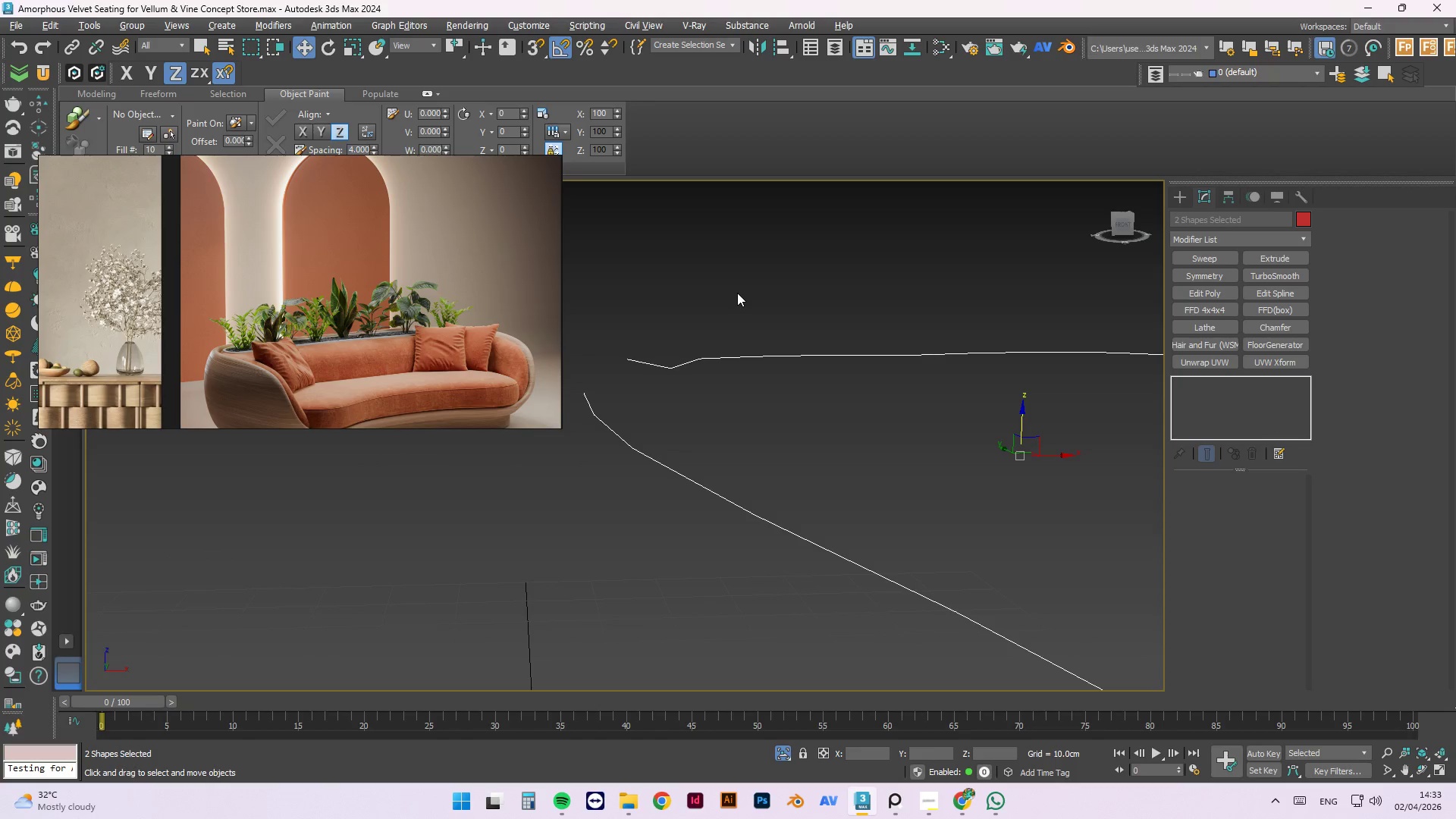 
key(F)
 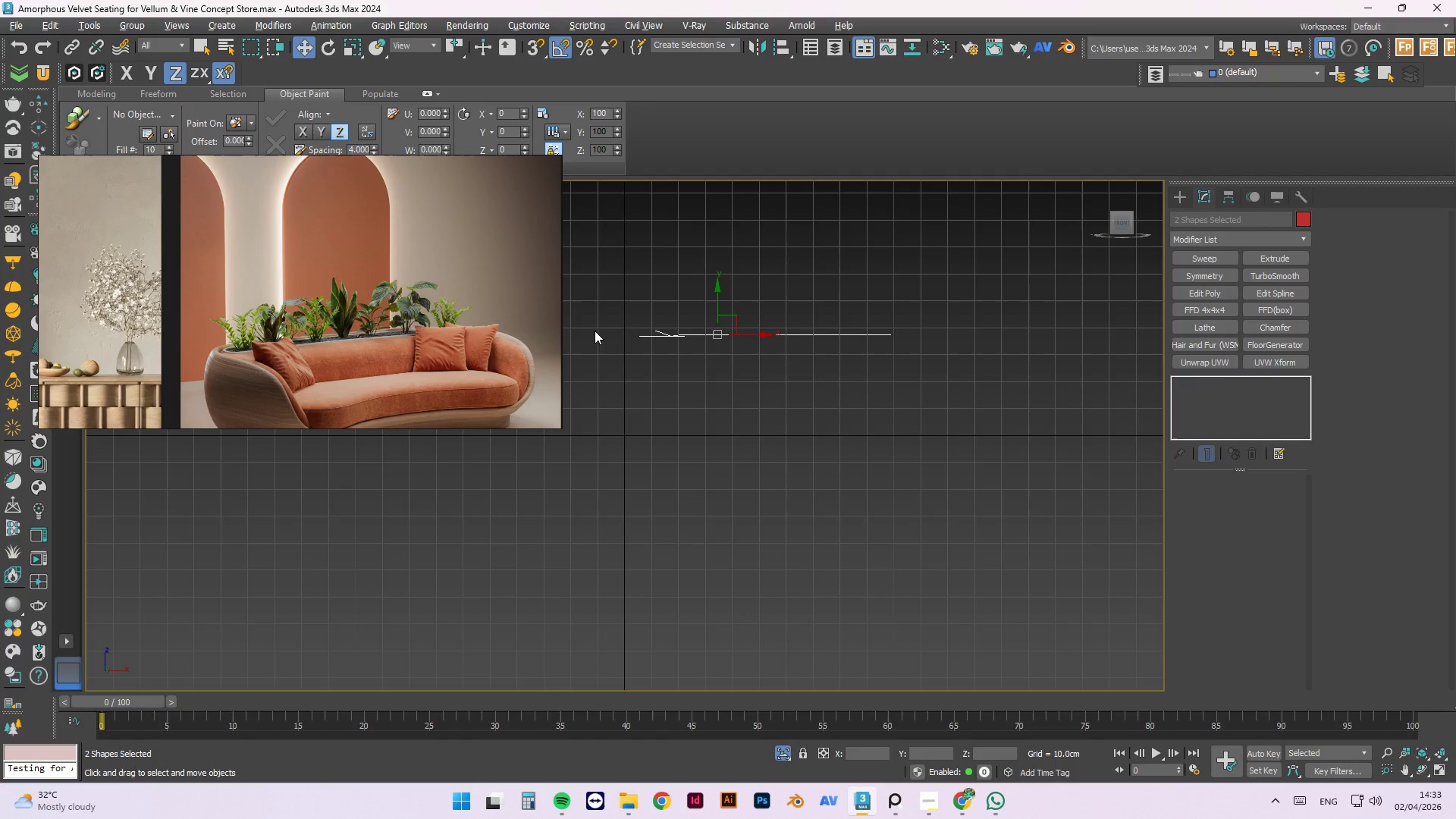 
scroll: coordinate [632, 314], scroll_direction: up, amount: 3.0
 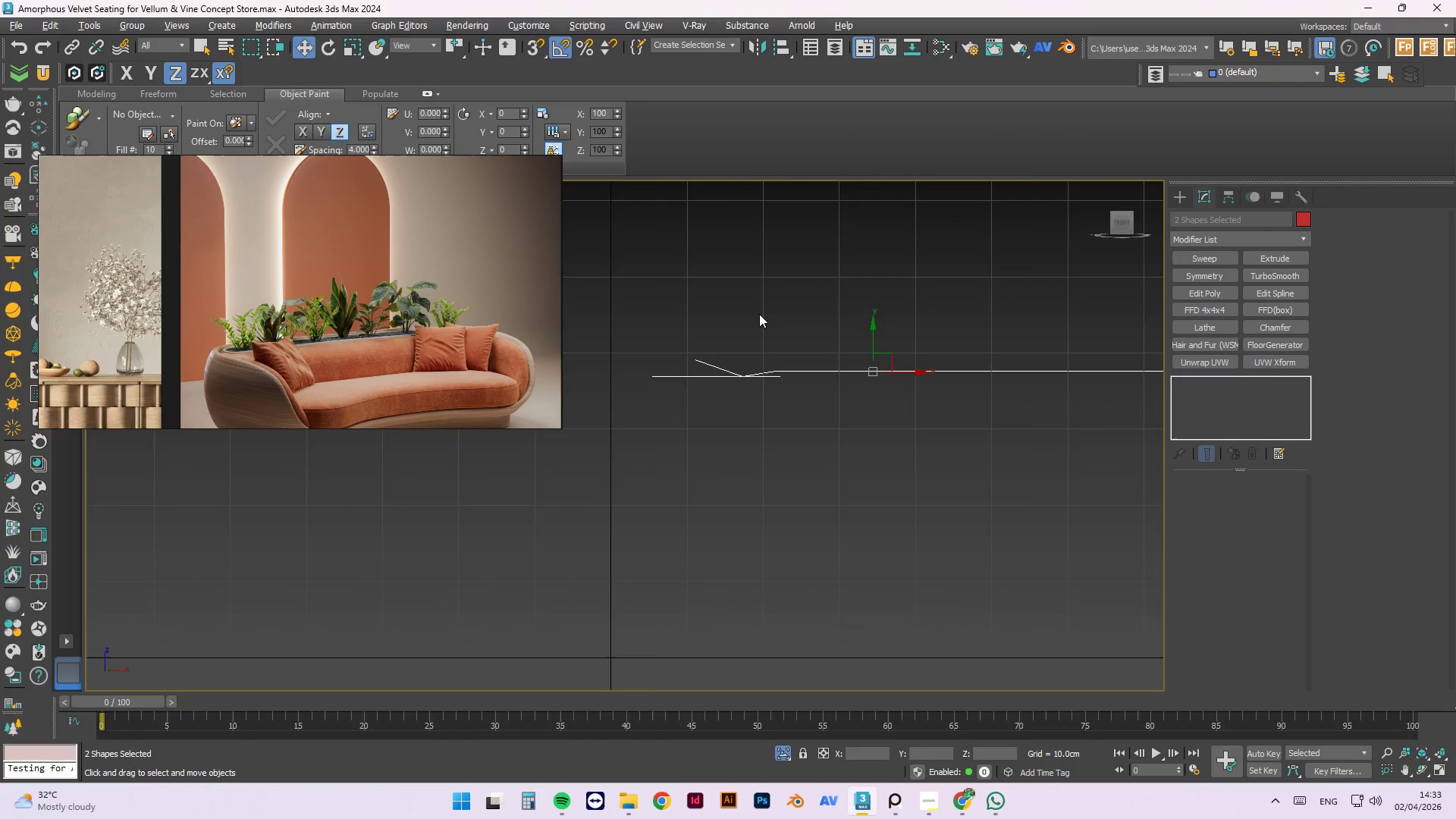 
hold_key(key=AltLeft, duration=1.31)
 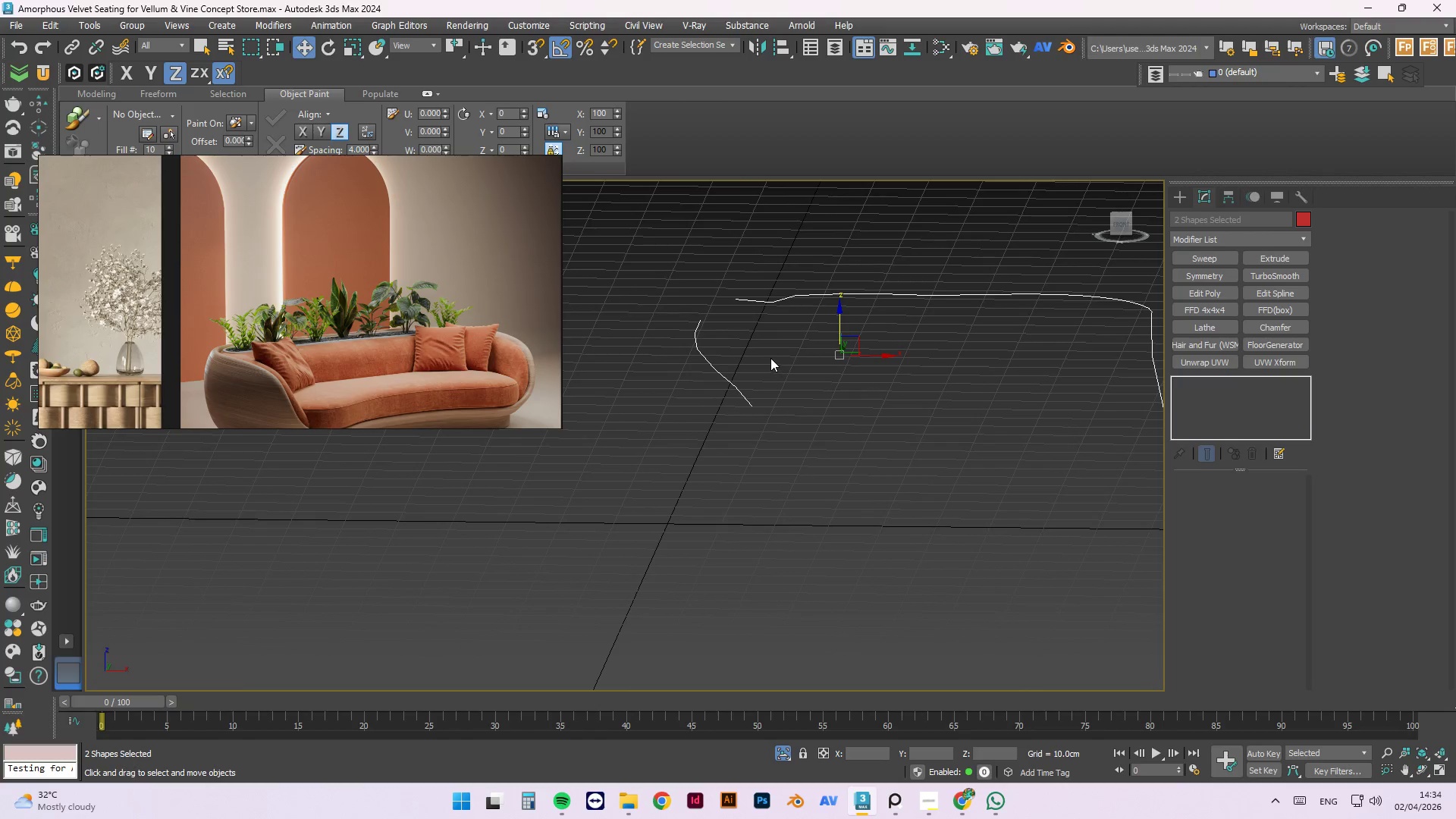 
scroll: coordinate [759, 314], scroll_direction: down, amount: 1.0
 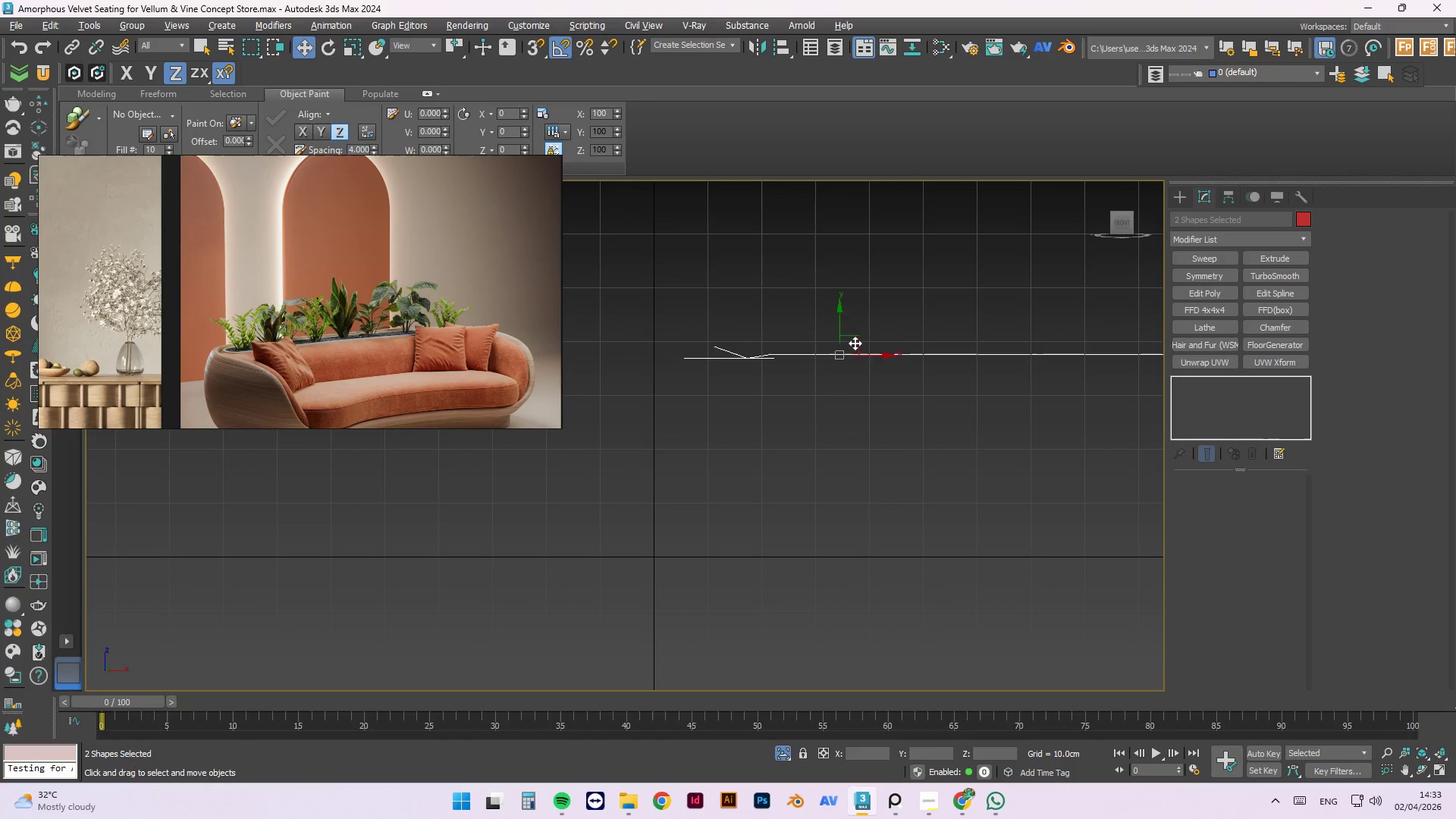 
key(L)
 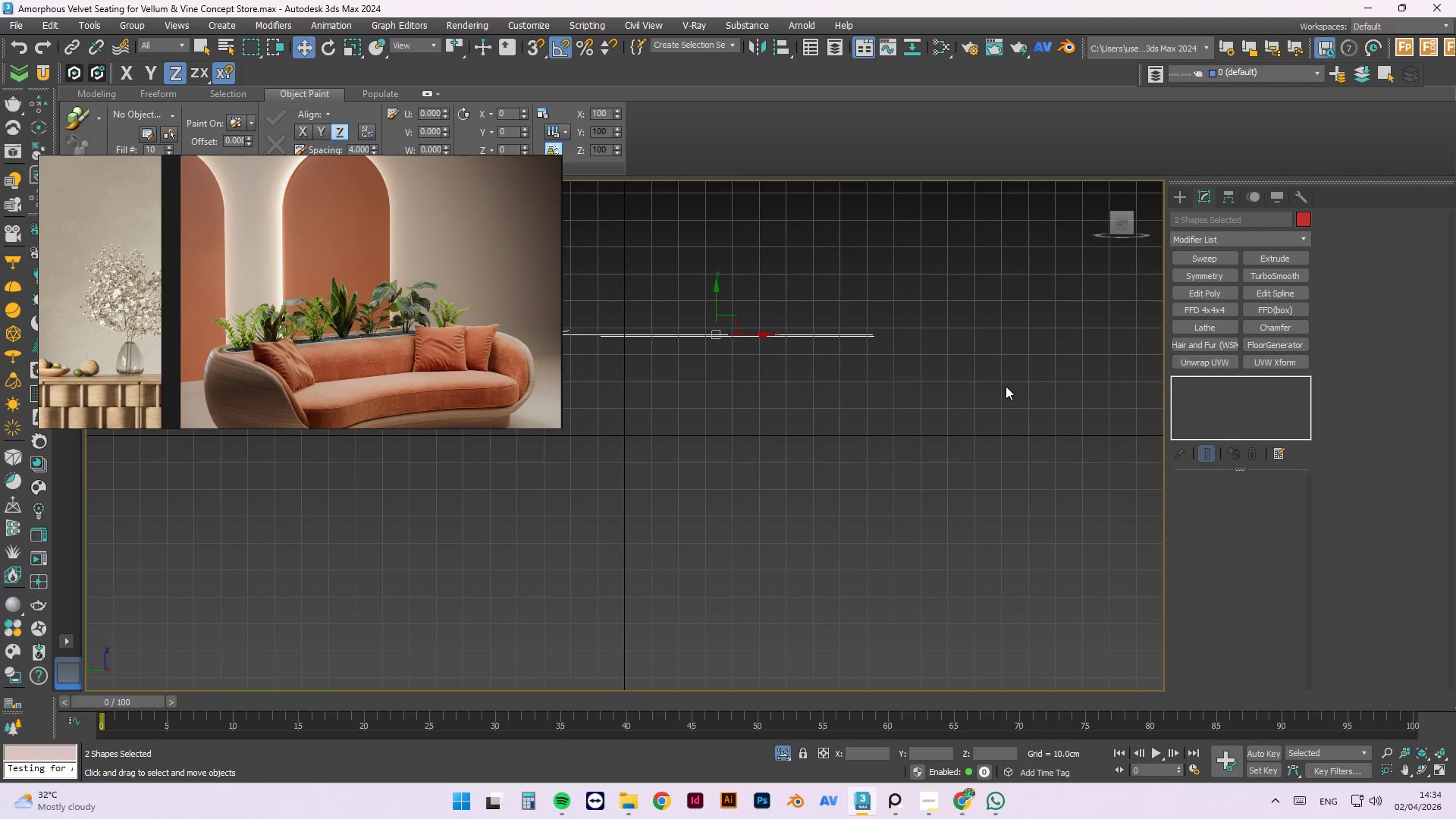 
scroll: coordinate [670, 339], scroll_direction: up, amount: 2.0
 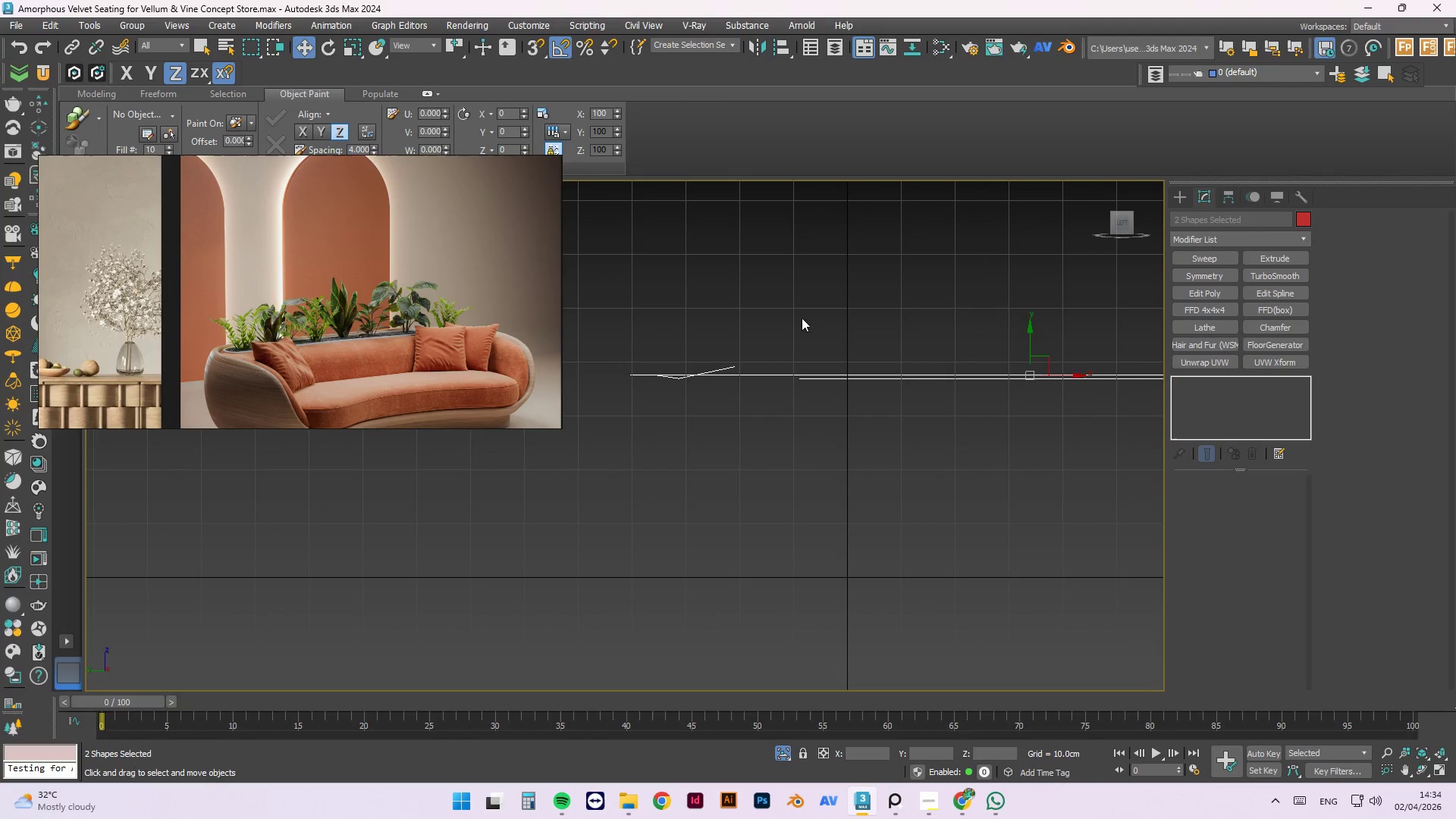 
hold_key(key=AltLeft, duration=1.06)
 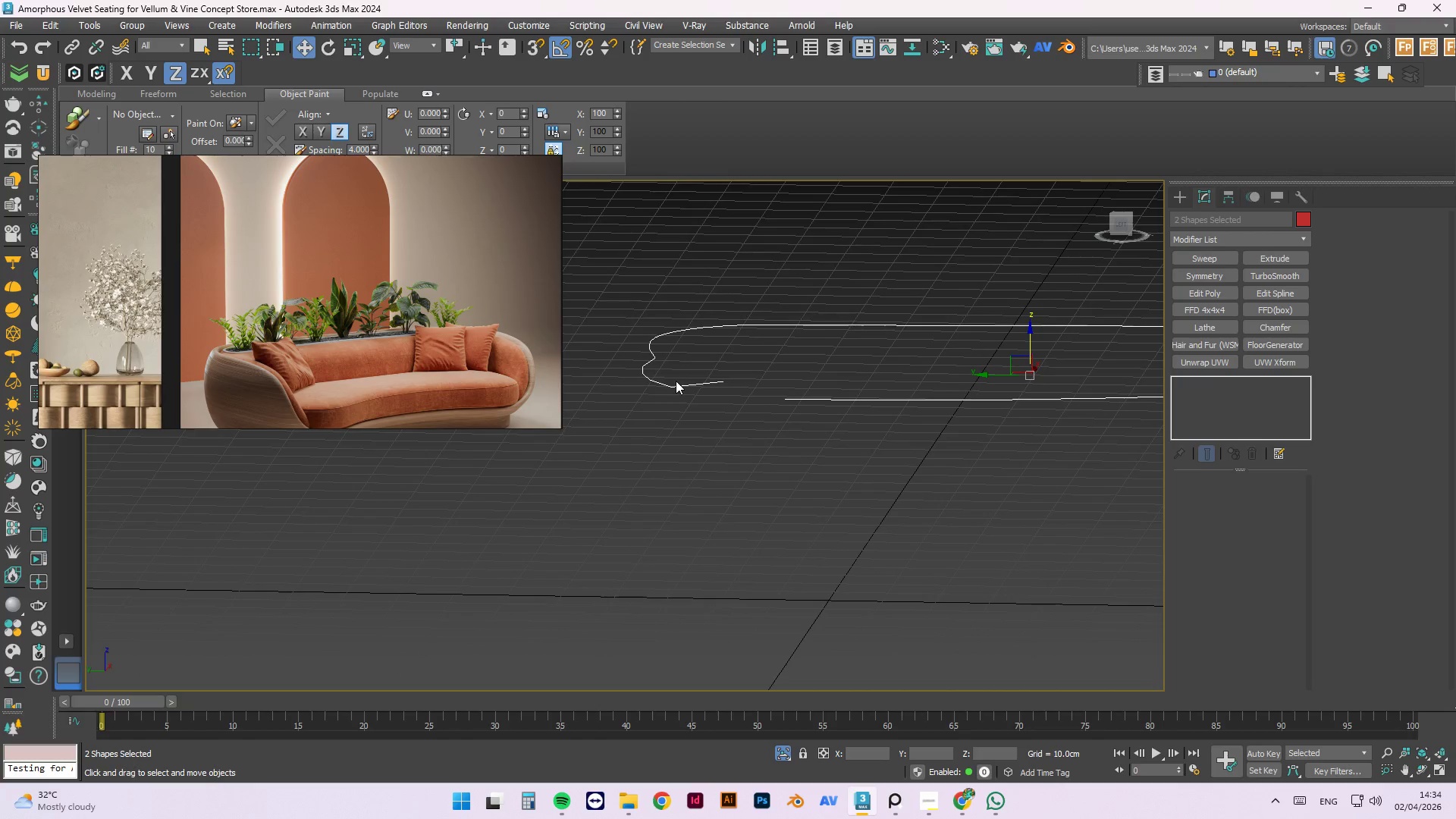 
left_click([676, 381])
 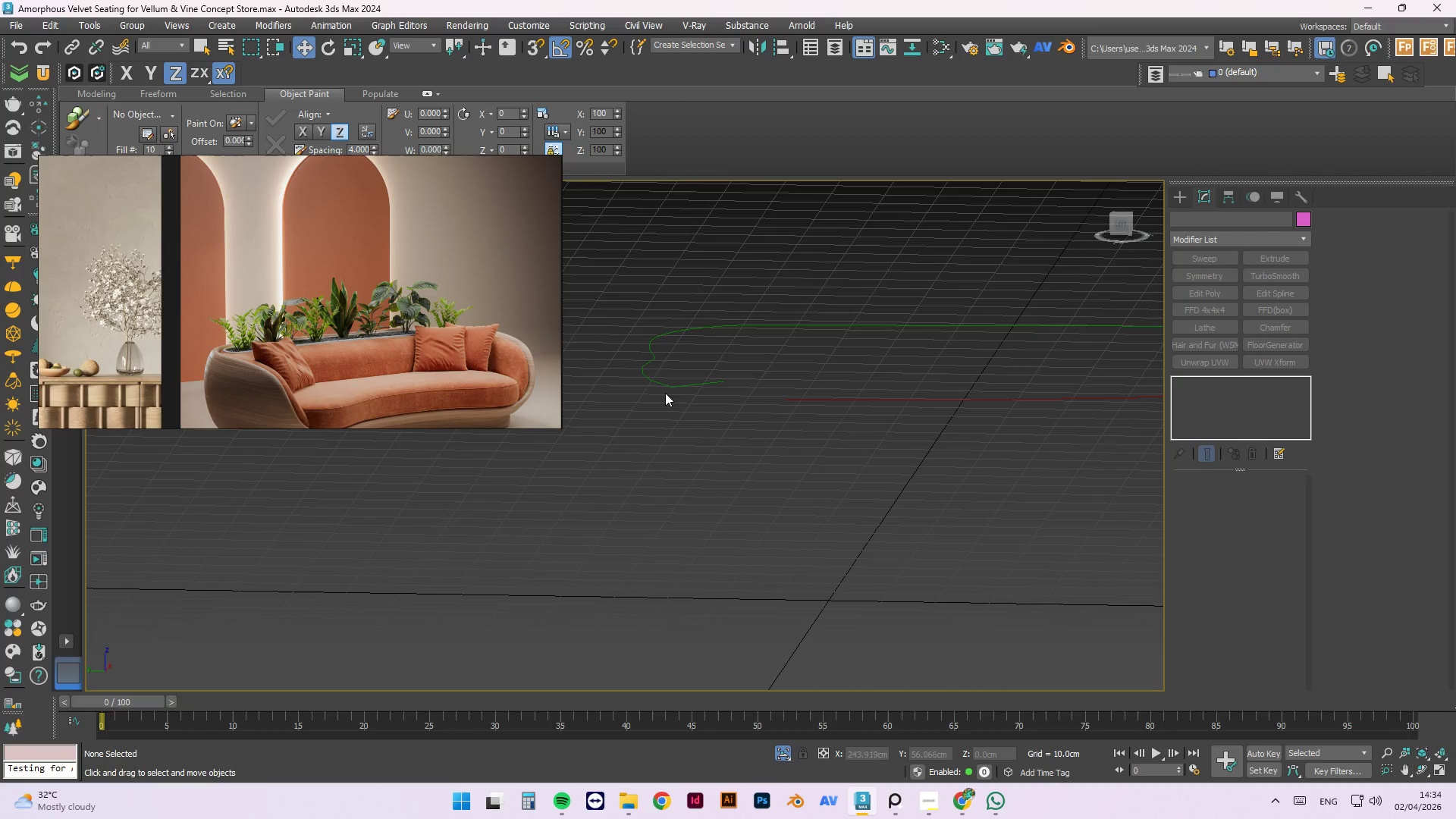 
scroll: coordinate [662, 413], scroll_direction: down, amount: 2.0
 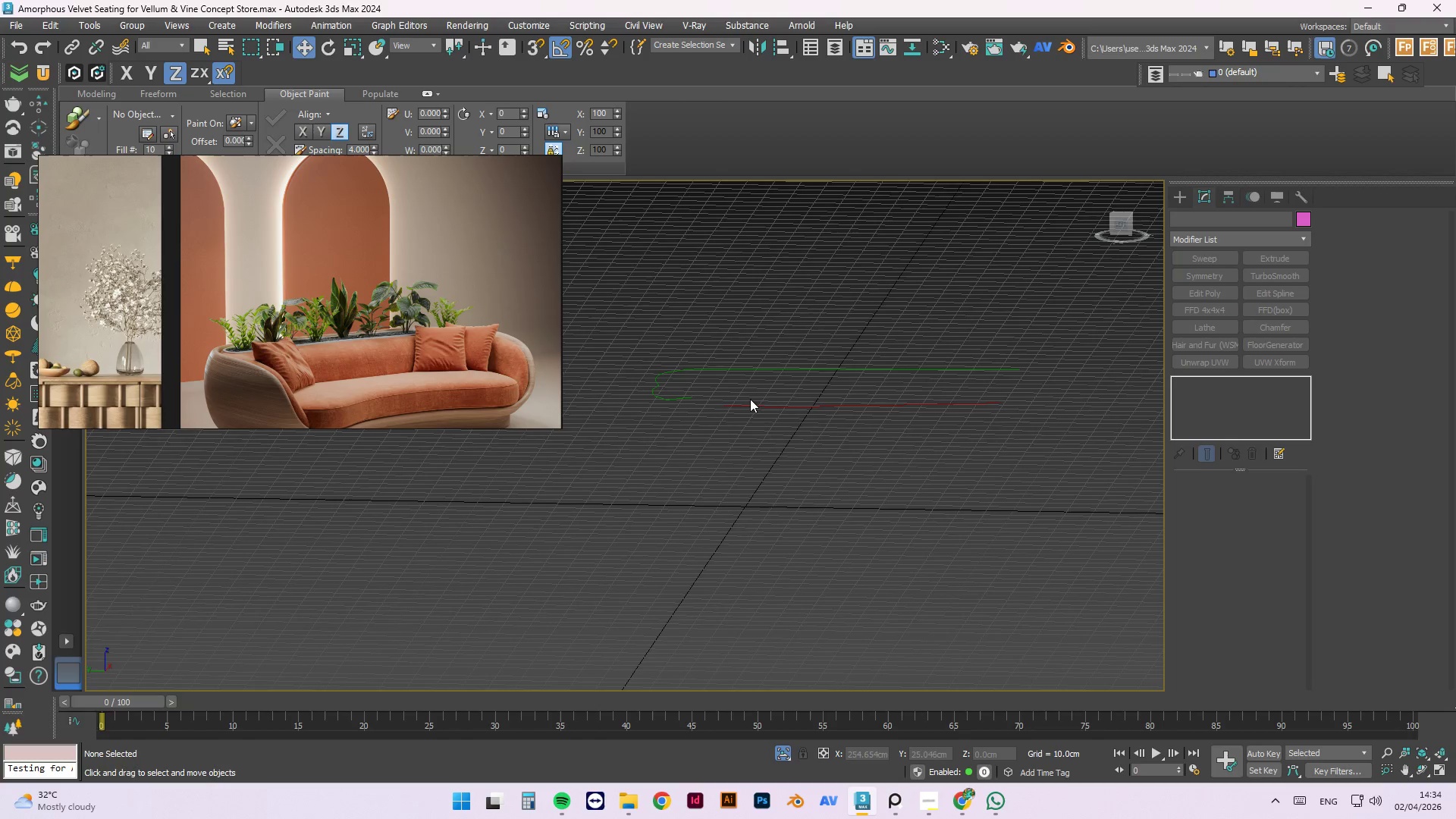 
left_click([749, 404])
 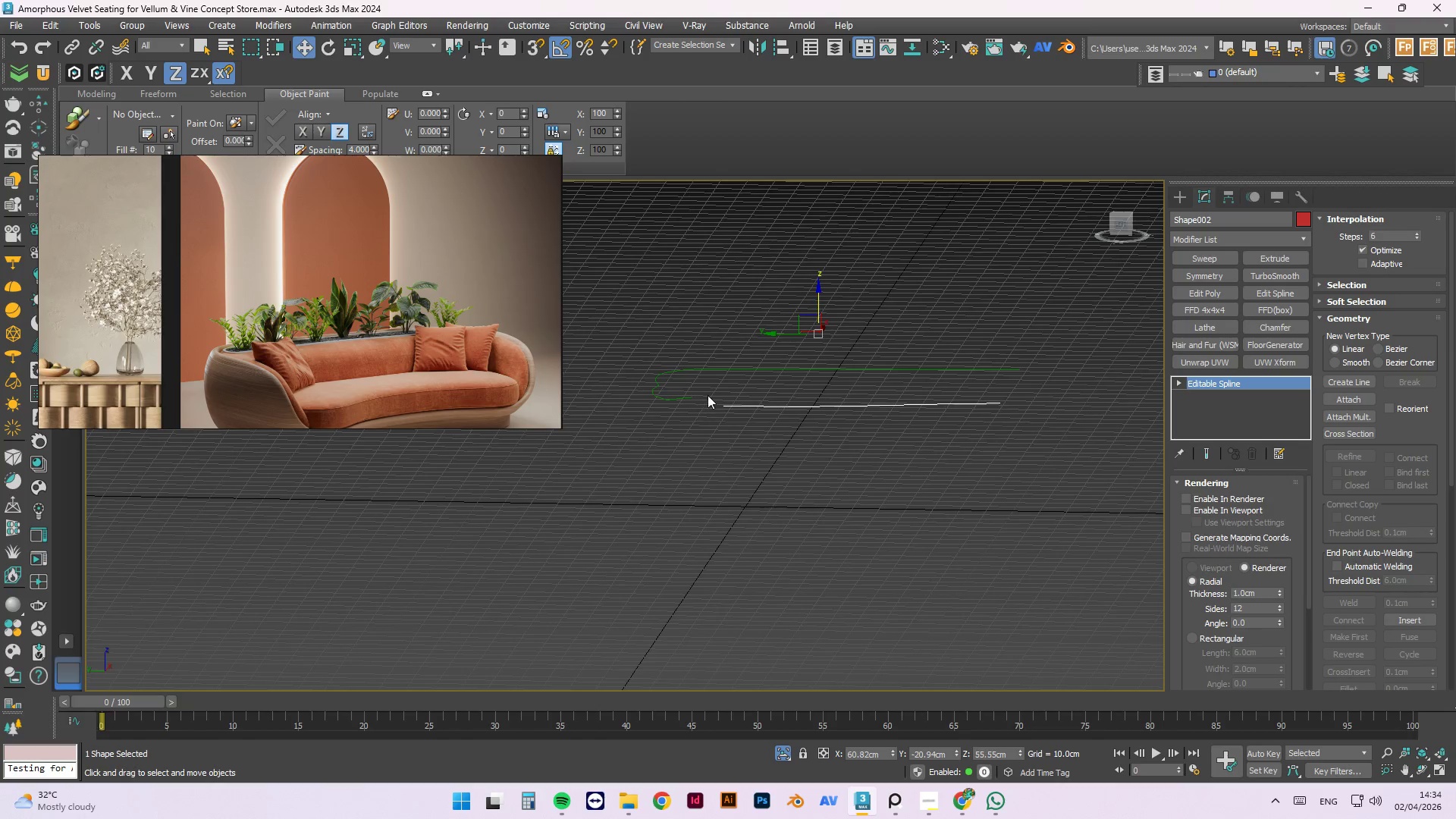 
scroll: coordinate [710, 393], scroll_direction: up, amount: 2.0
 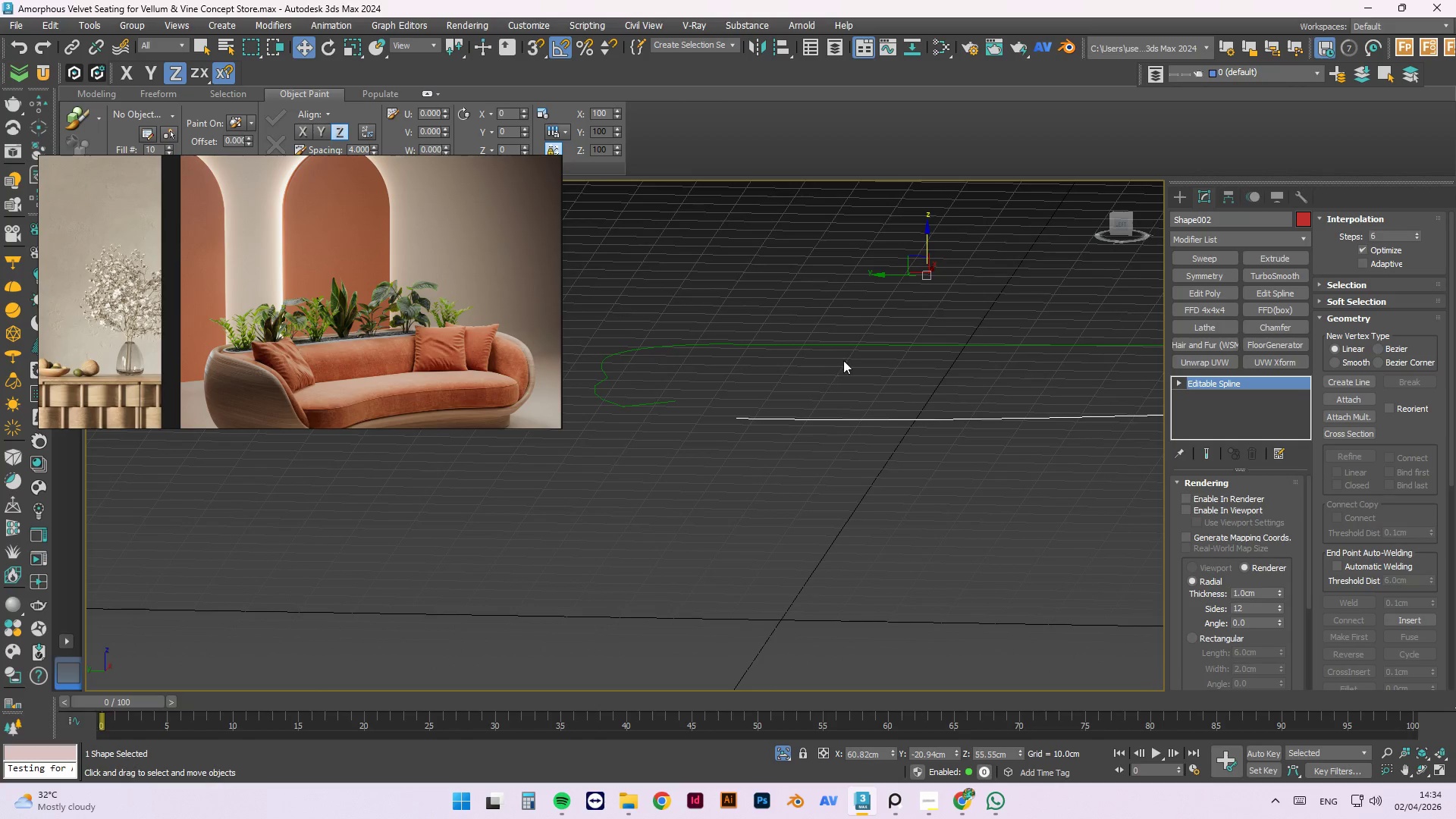 
left_click([846, 343])
 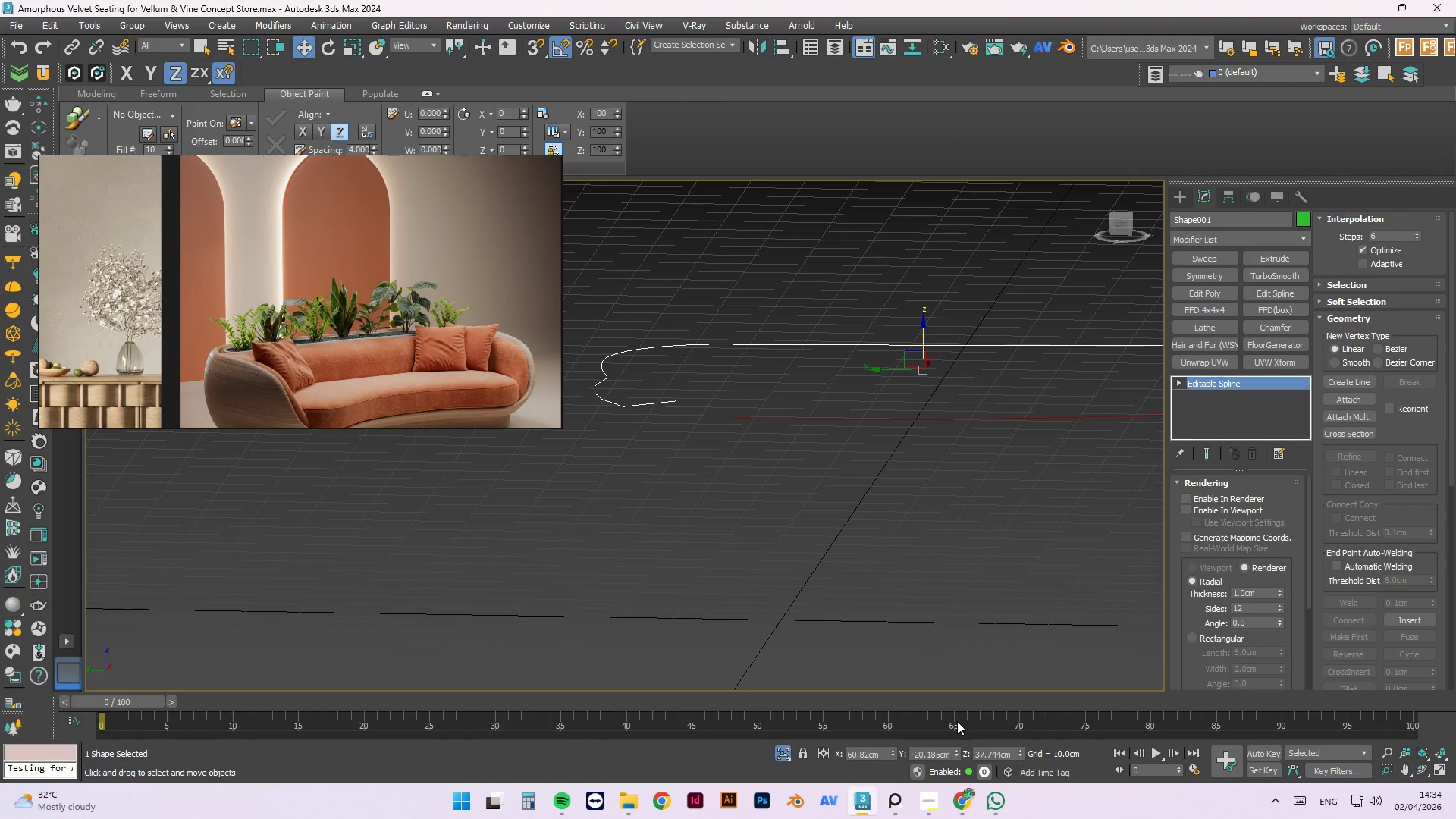 
left_click([987, 751])
 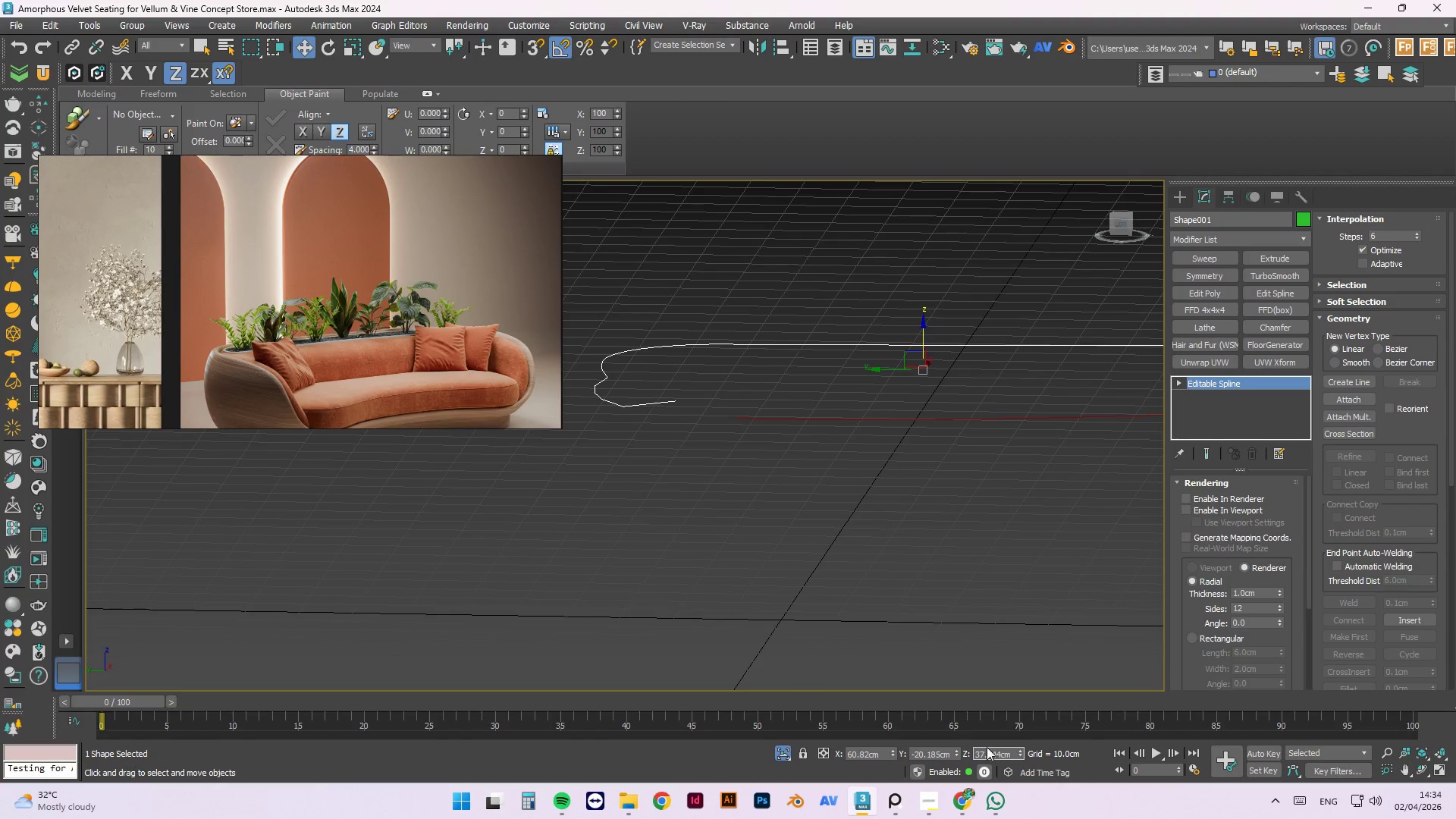 
key(Control+A)
 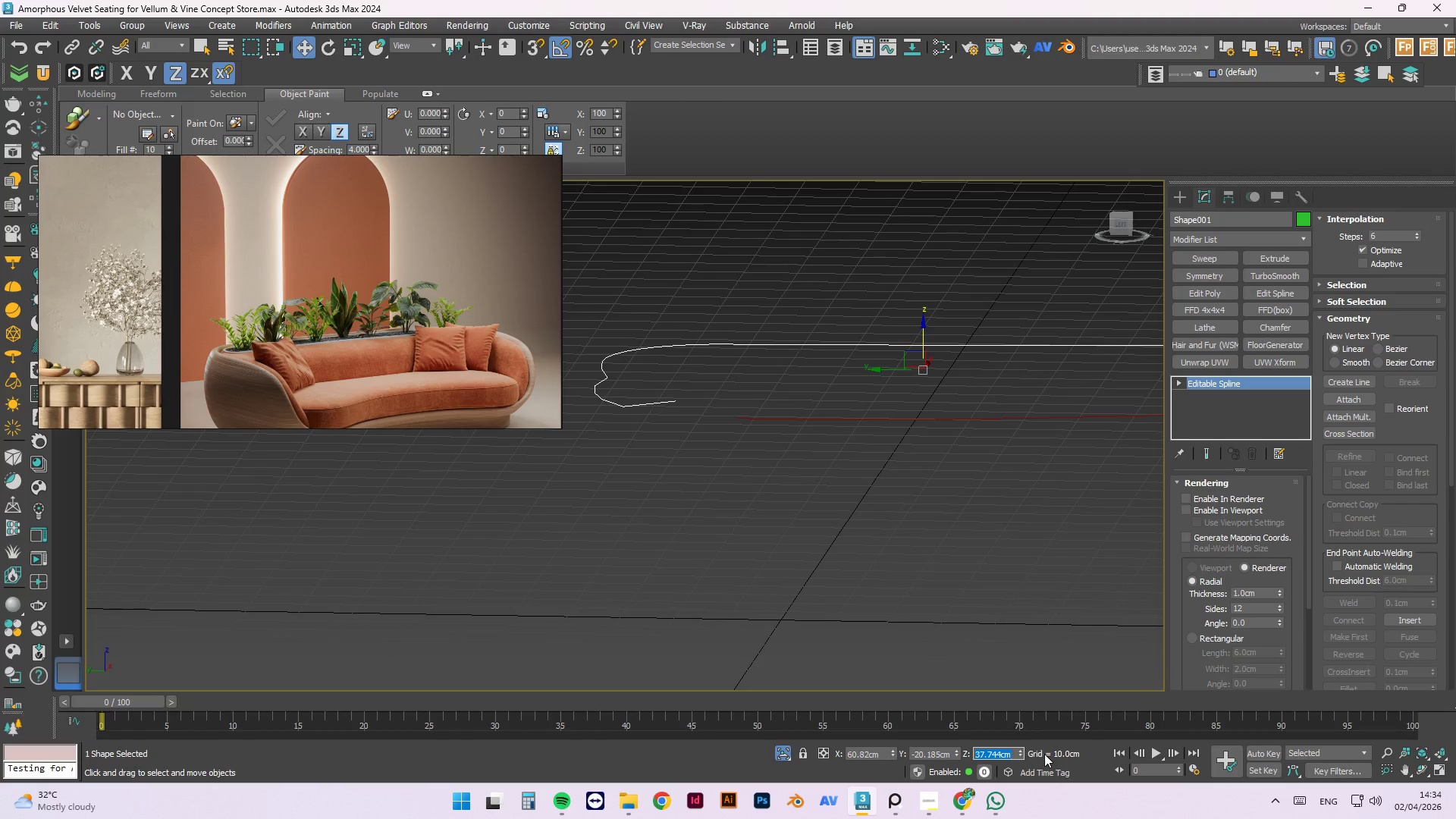 
key(Control+C)
 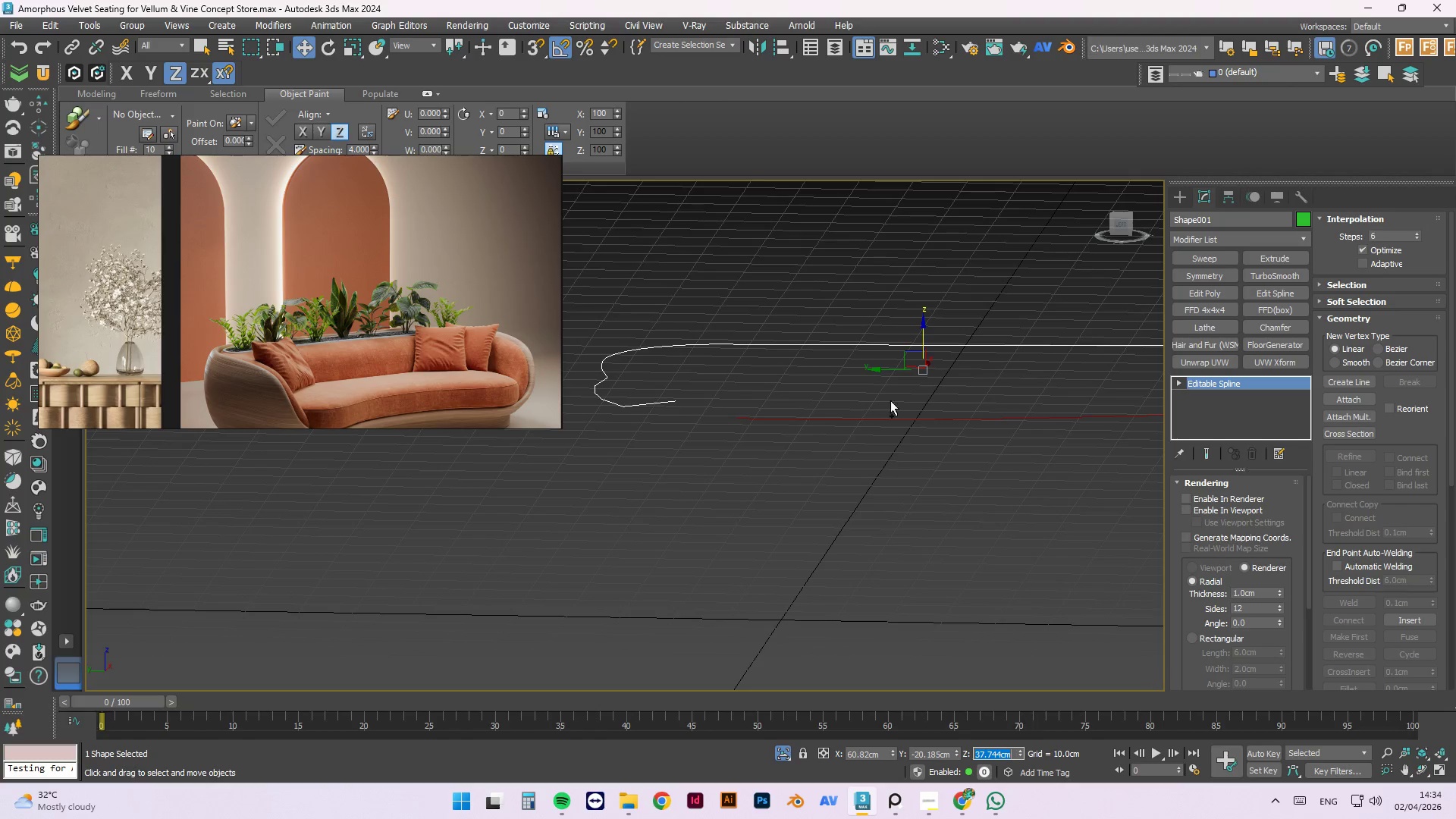 
key(Control+C)
 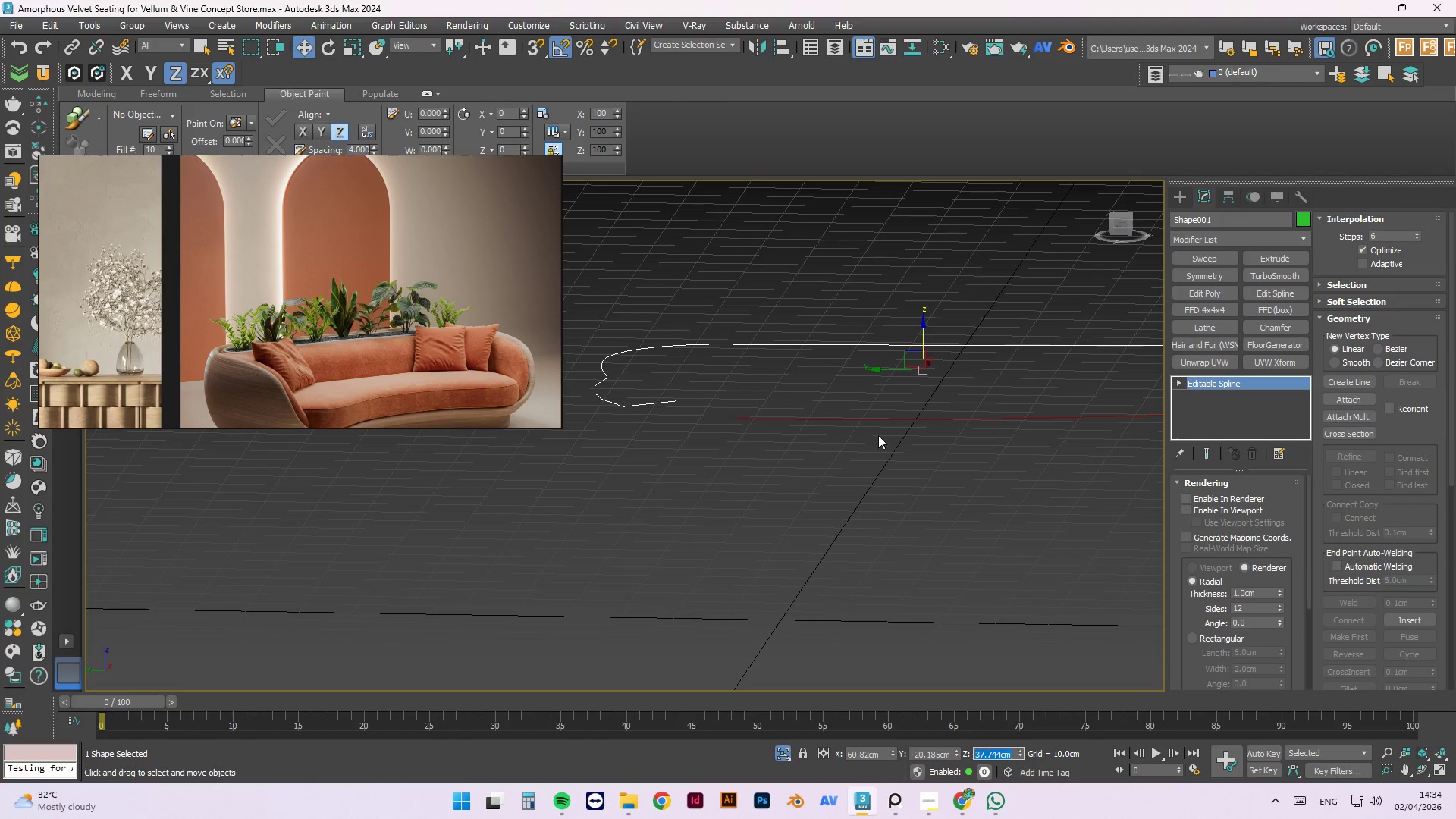 
left_click([879, 436])
 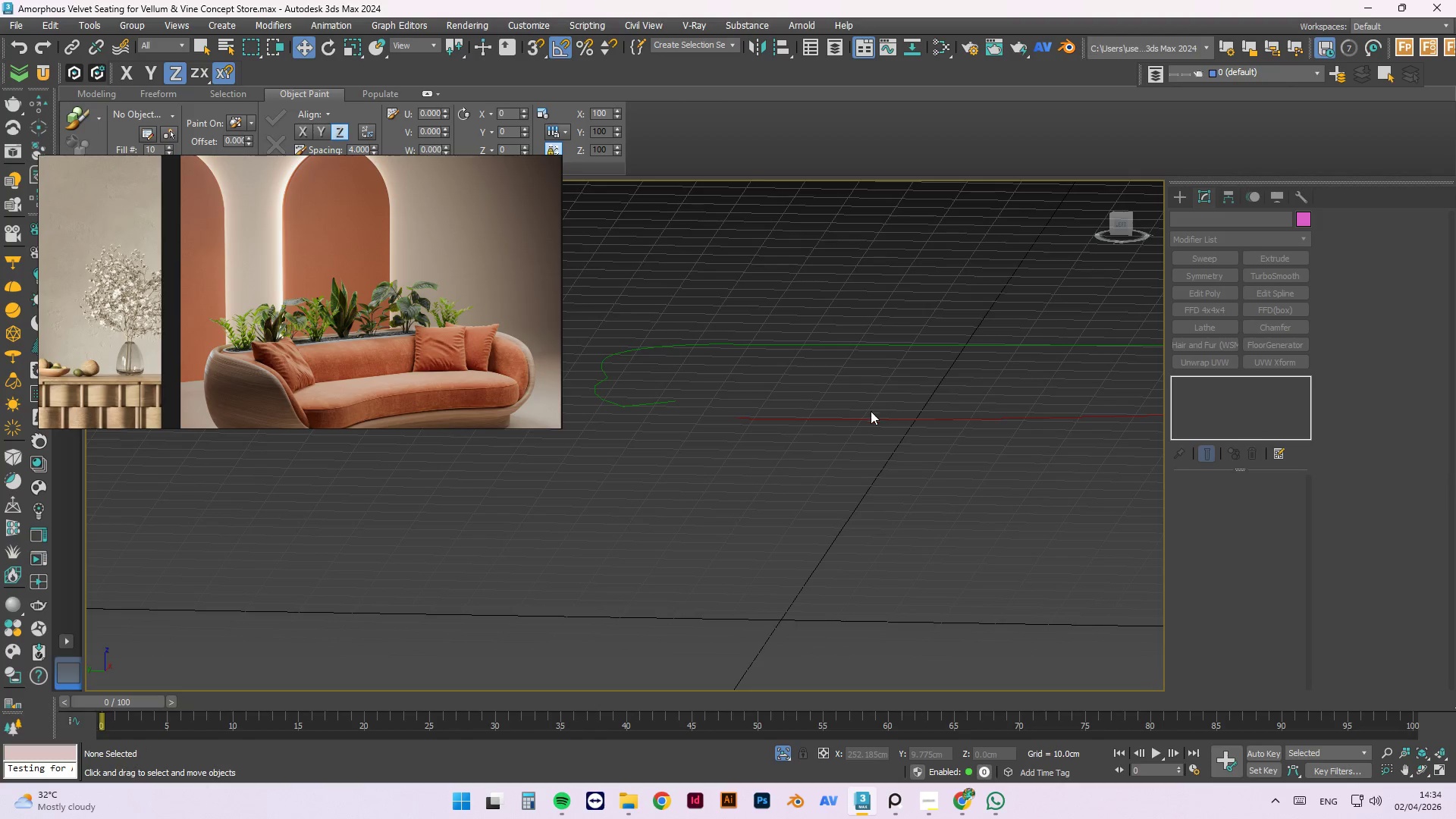 
left_click([872, 419])
 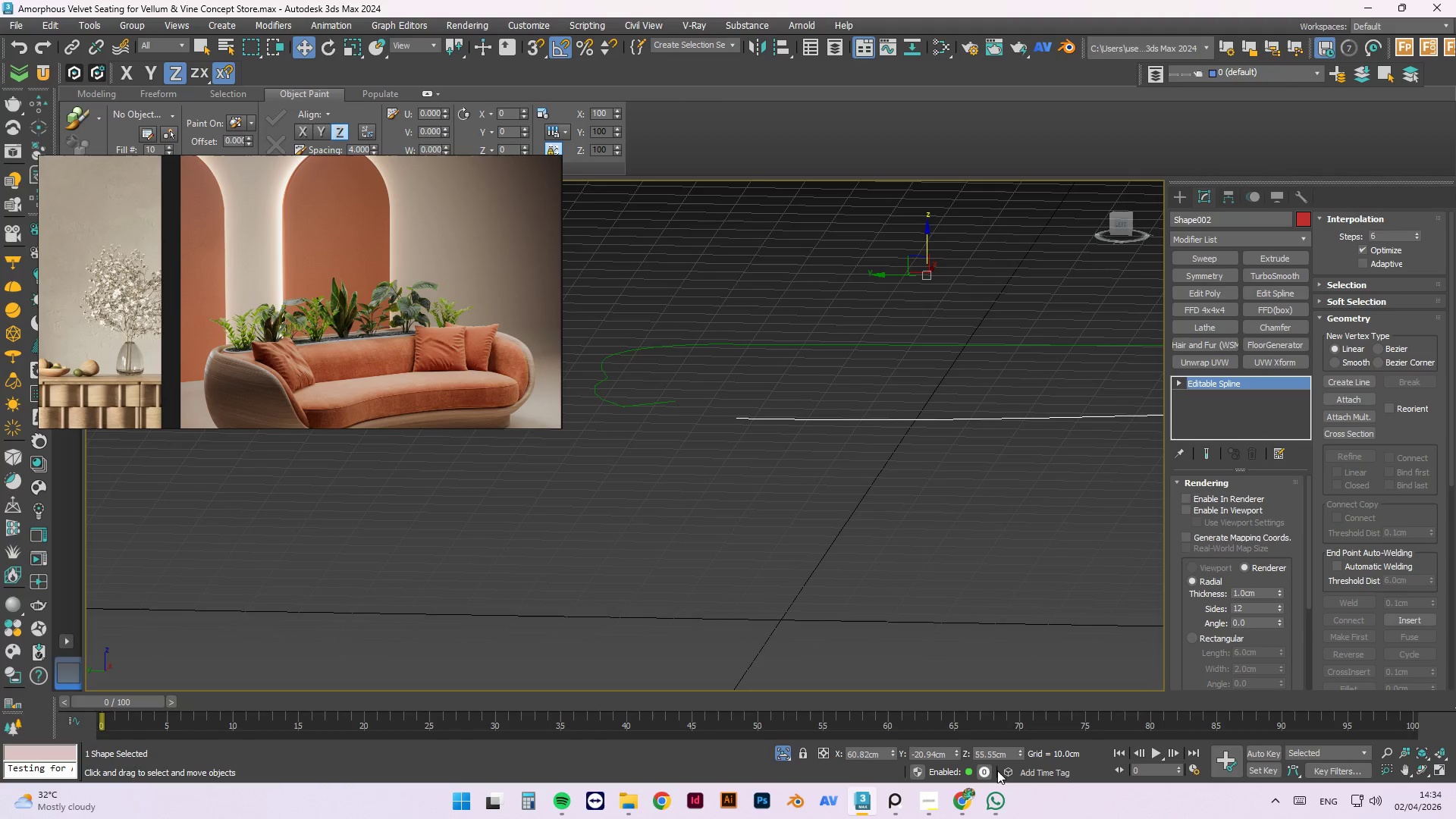 
left_click([990, 749])
 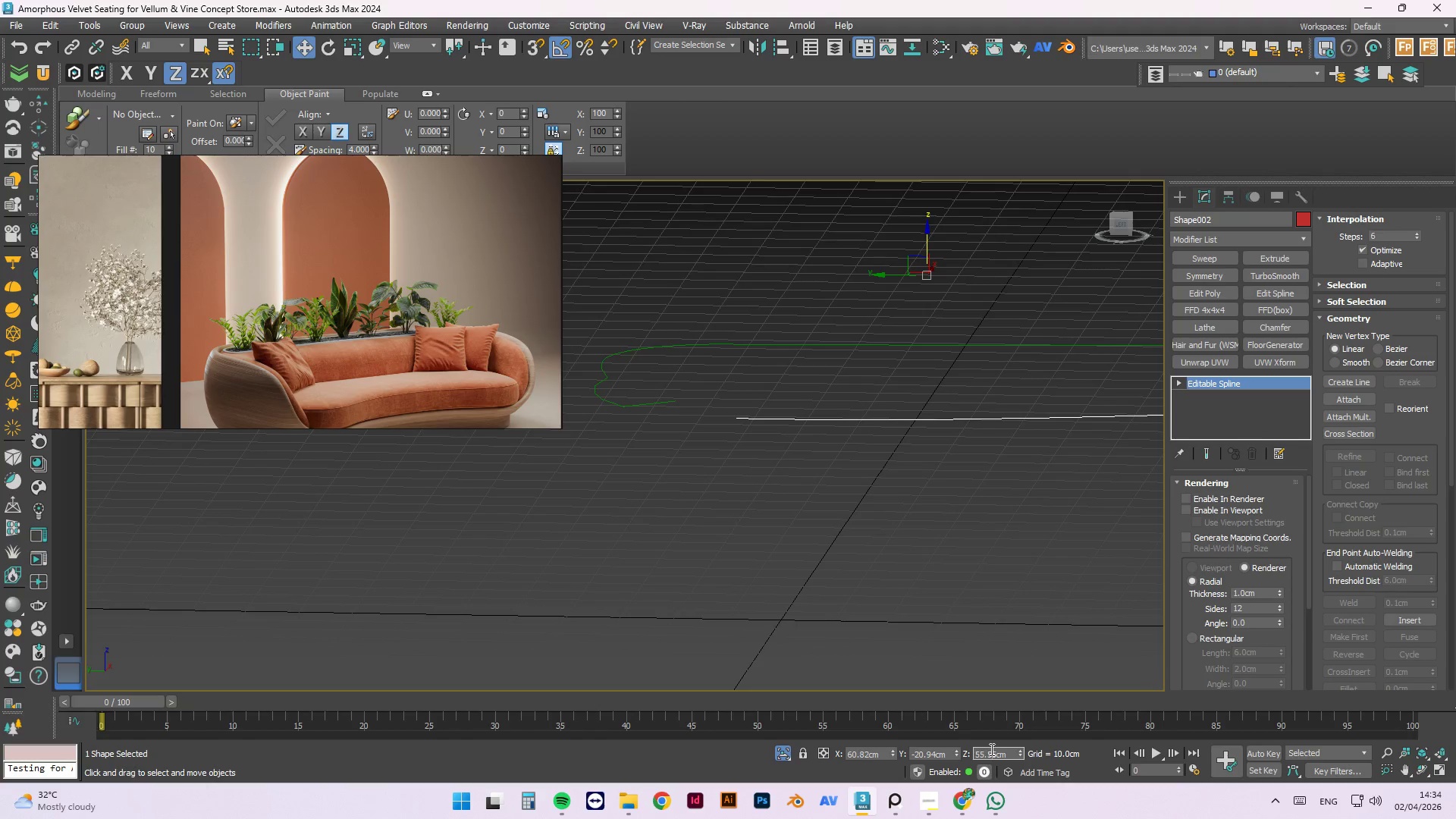 
key(Control+ControlLeft)
 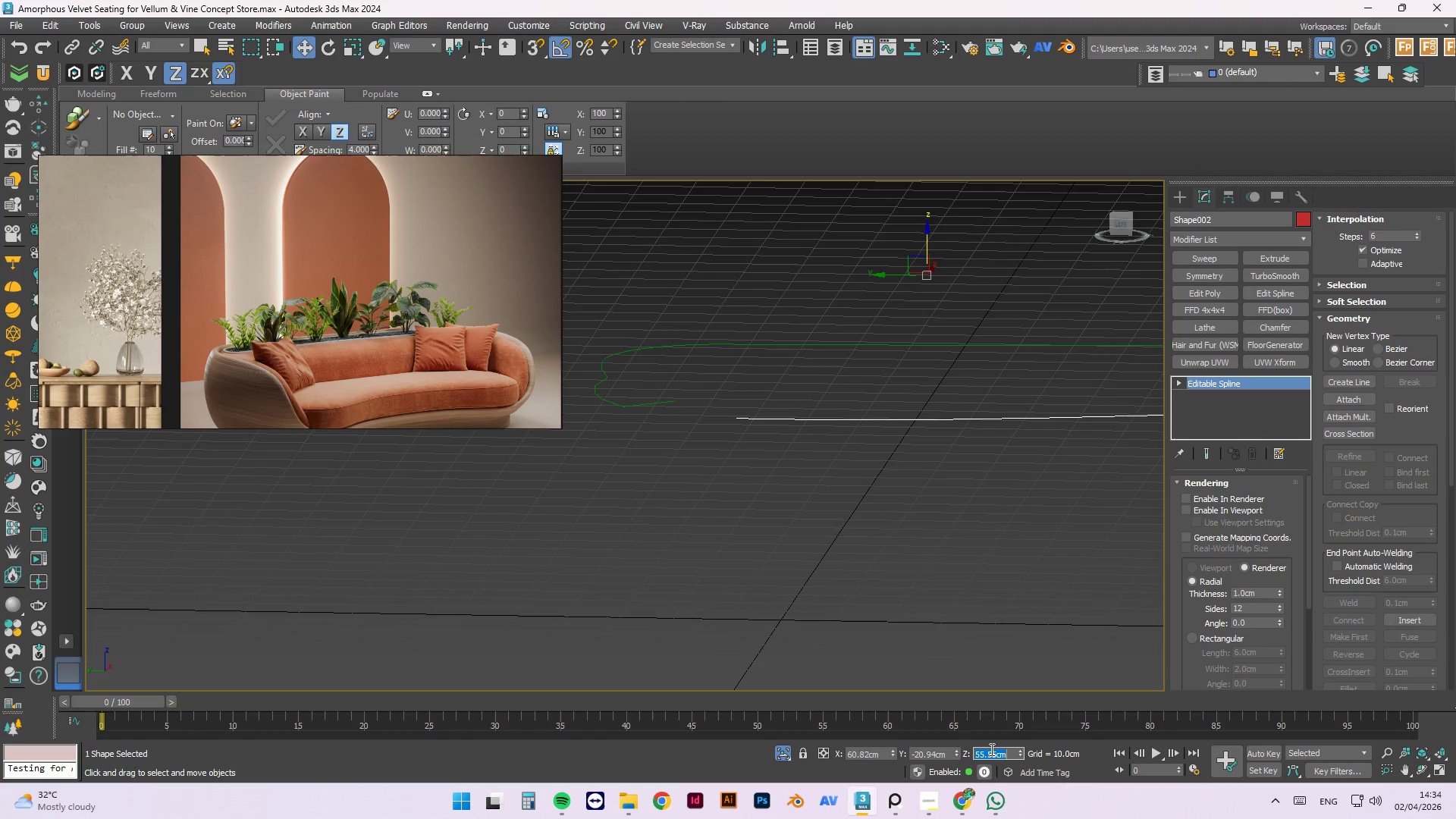 
key(Control+A)
 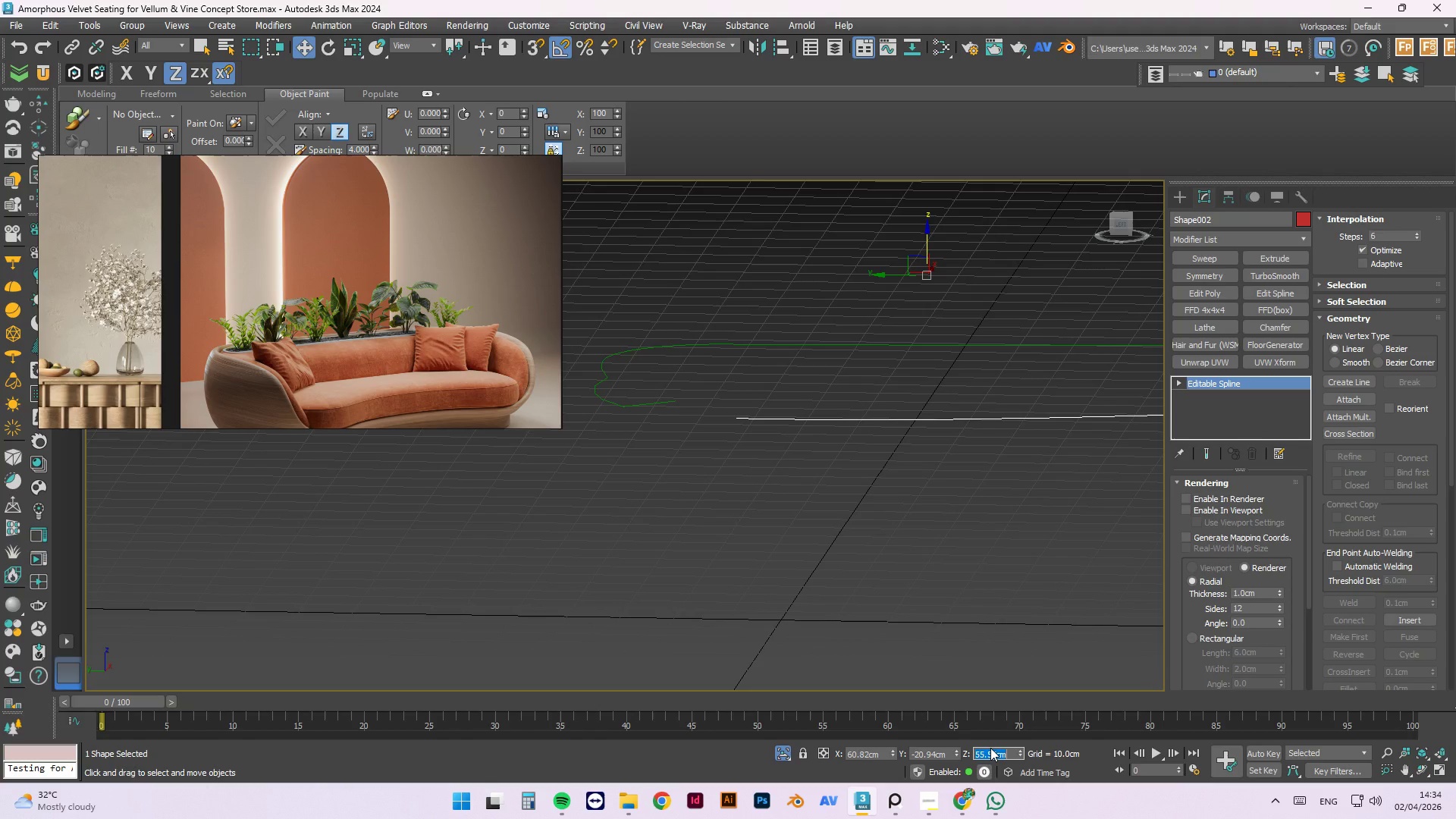 
key(Control+V)
 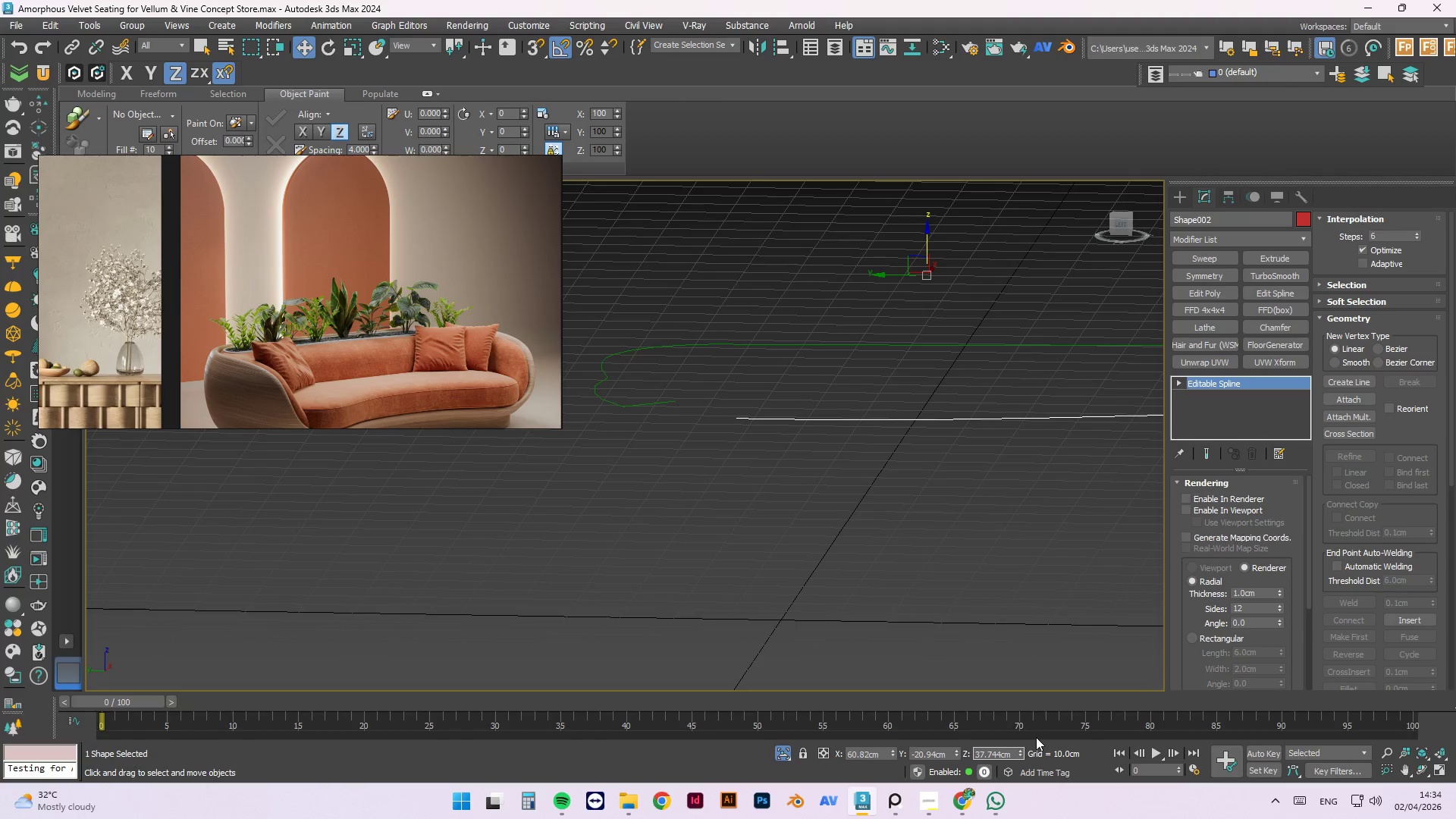 
key(Enter)
 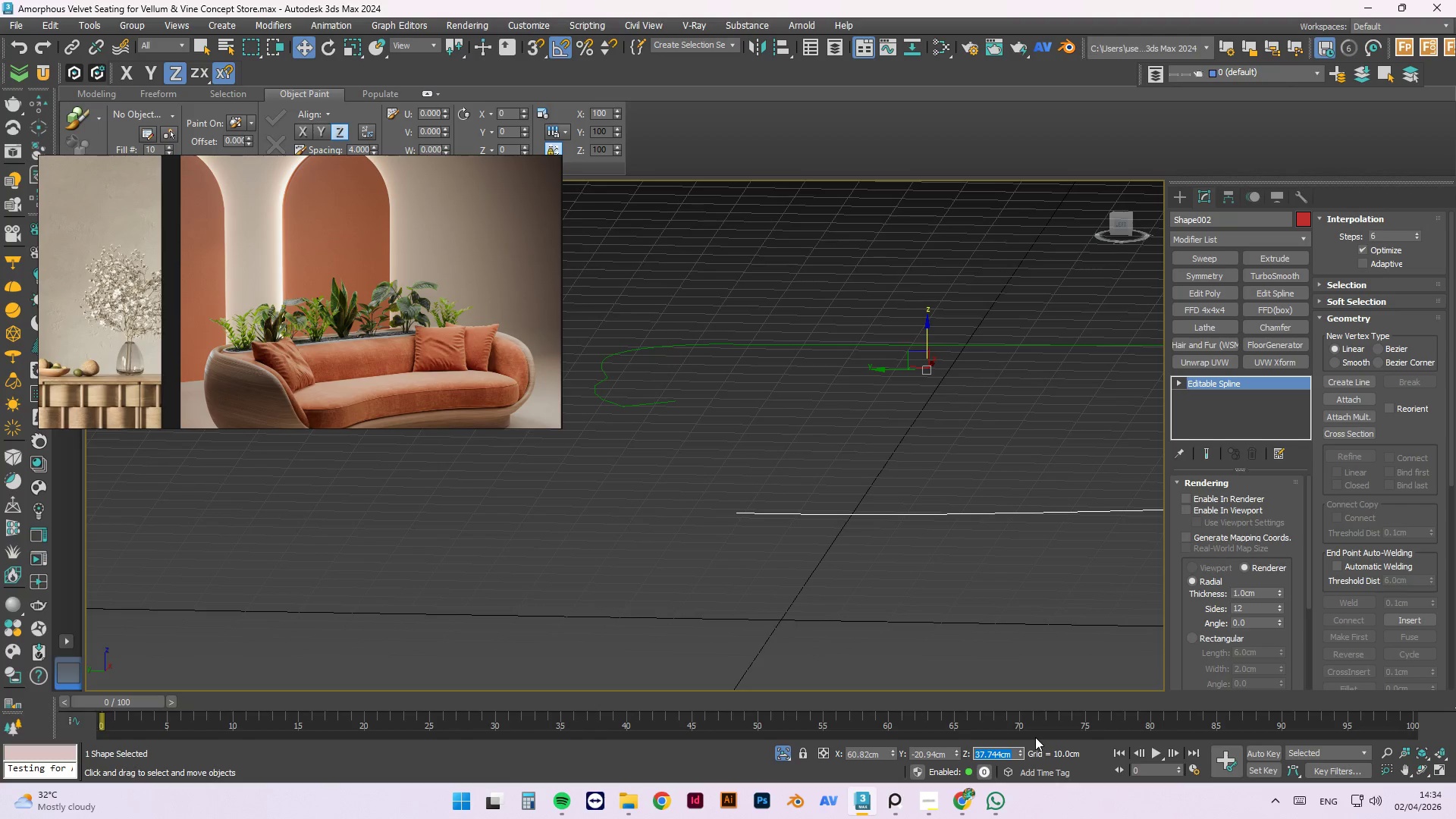 
hold_key(key=AltLeft, duration=0.33)
 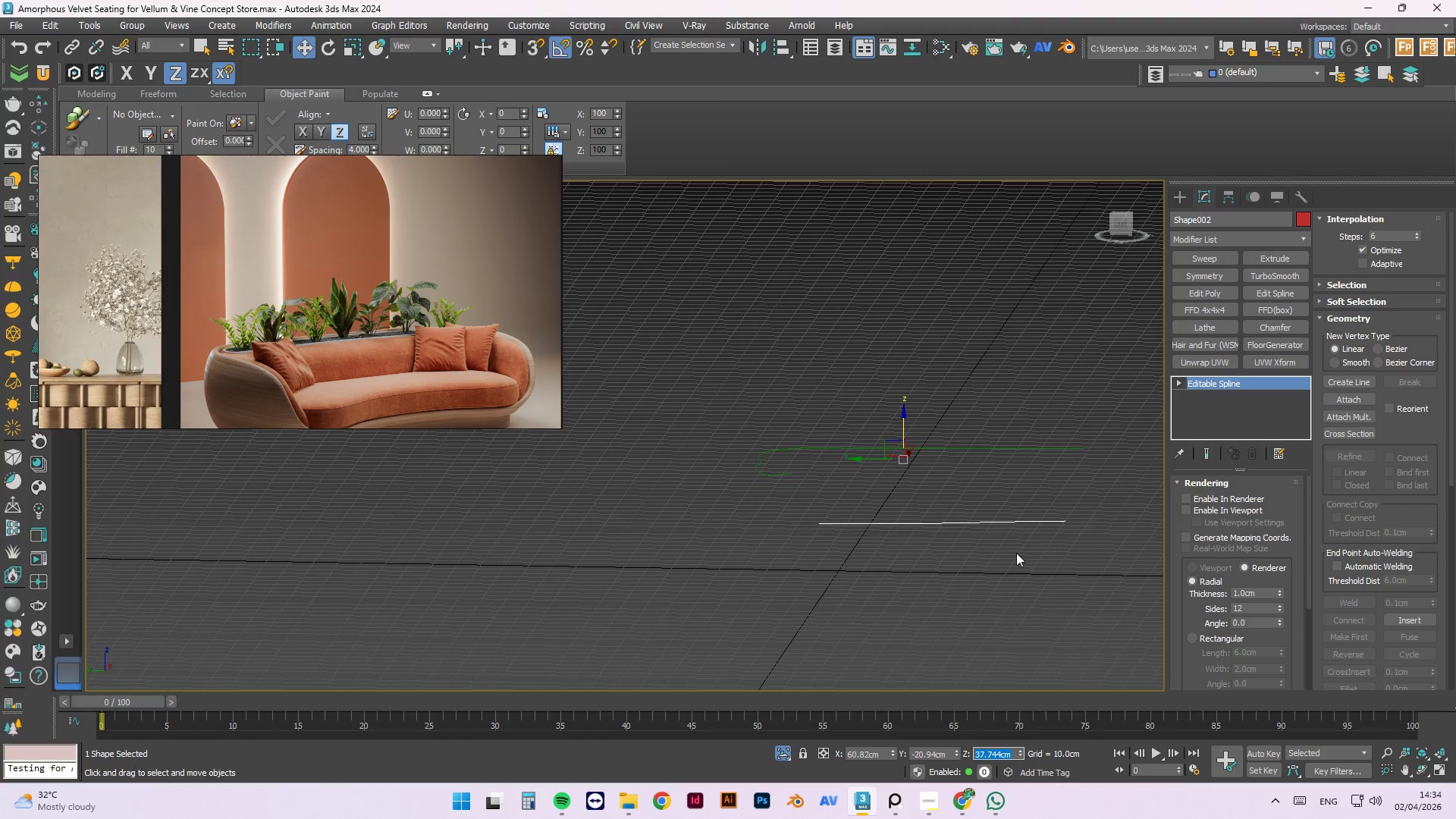 
hold_key(key=AltLeft, duration=1.44)
 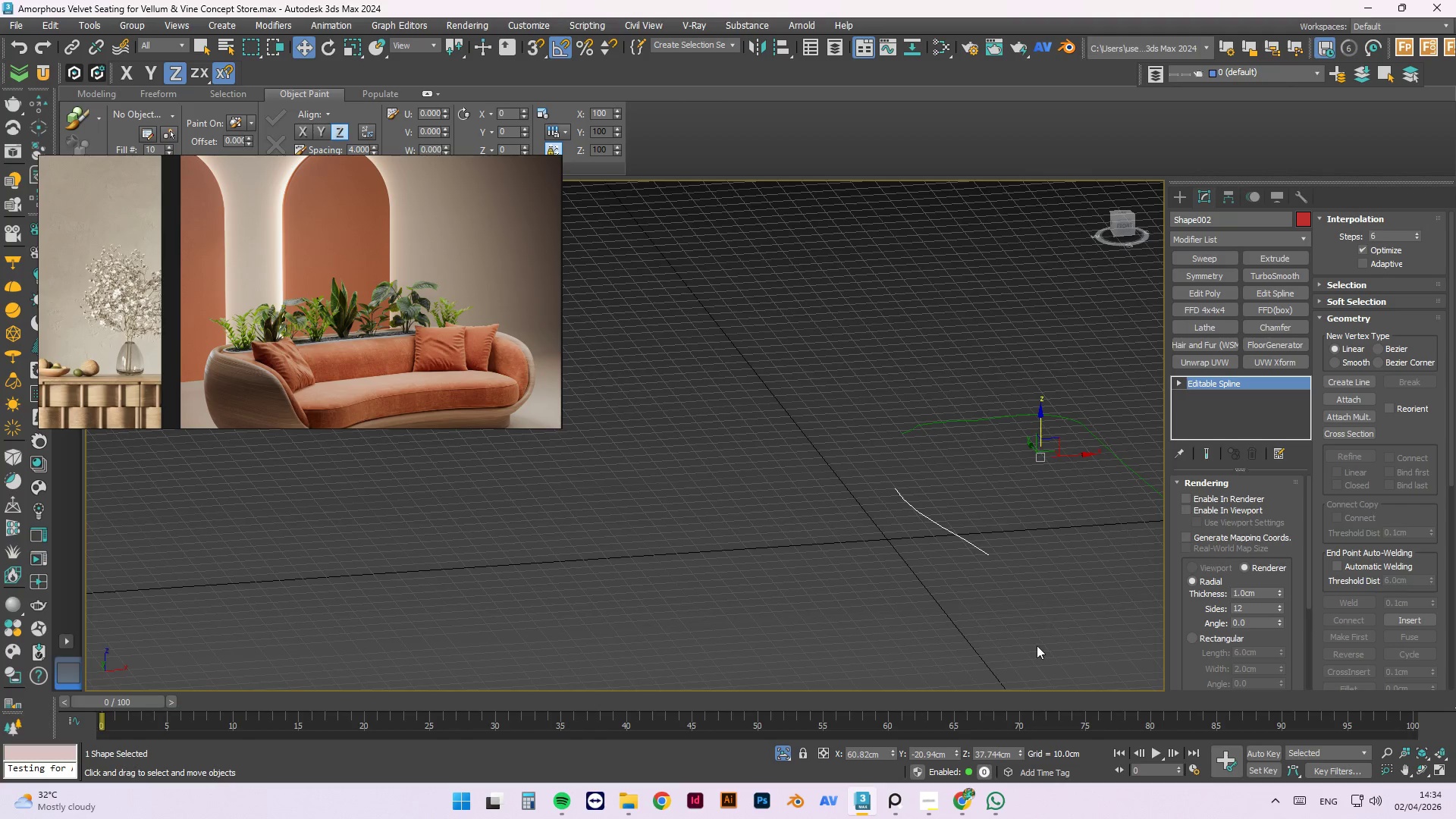 
scroll: coordinate [877, 529], scroll_direction: down, amount: 6.0
 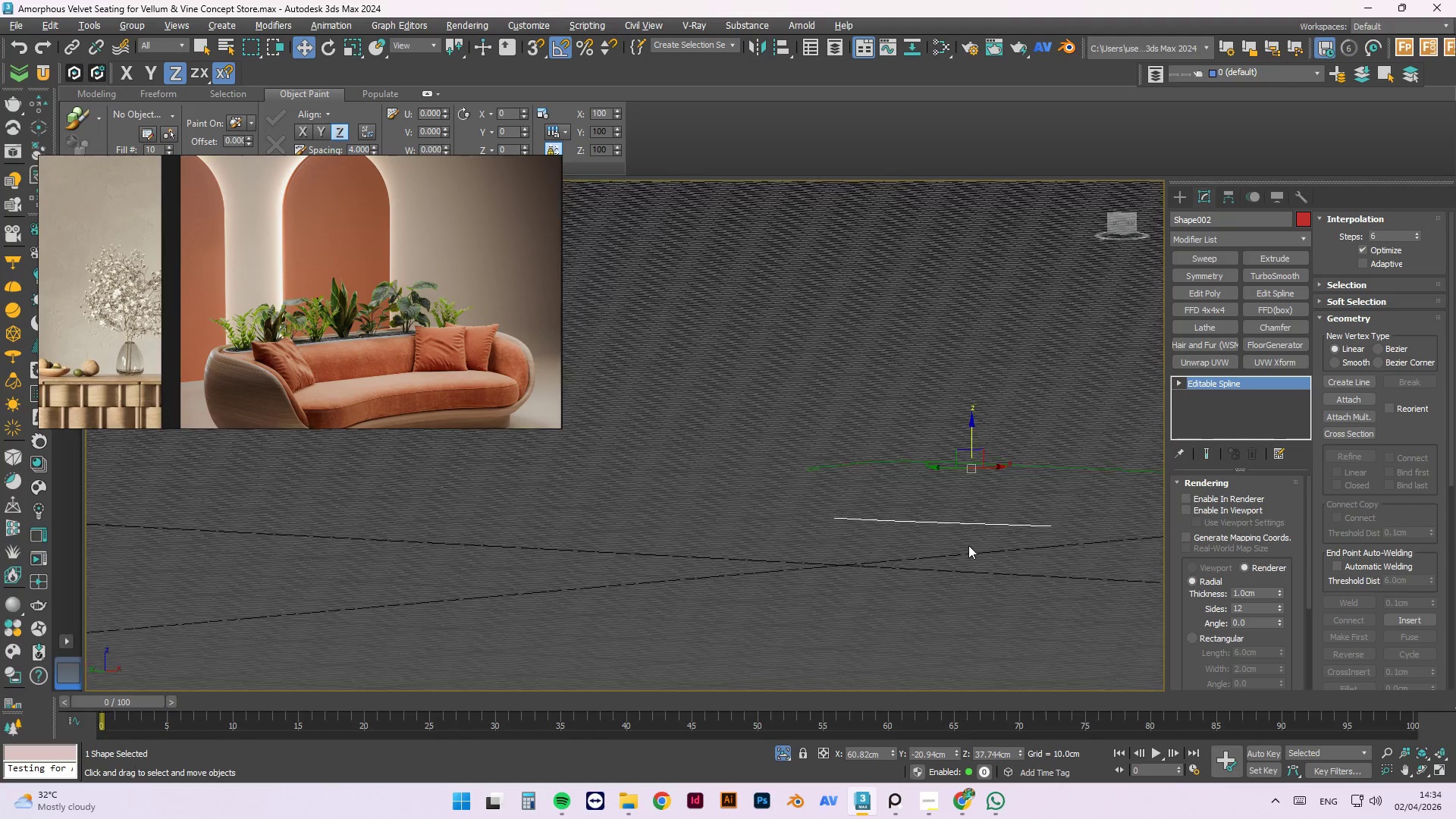 
left_click([1028, 642])
 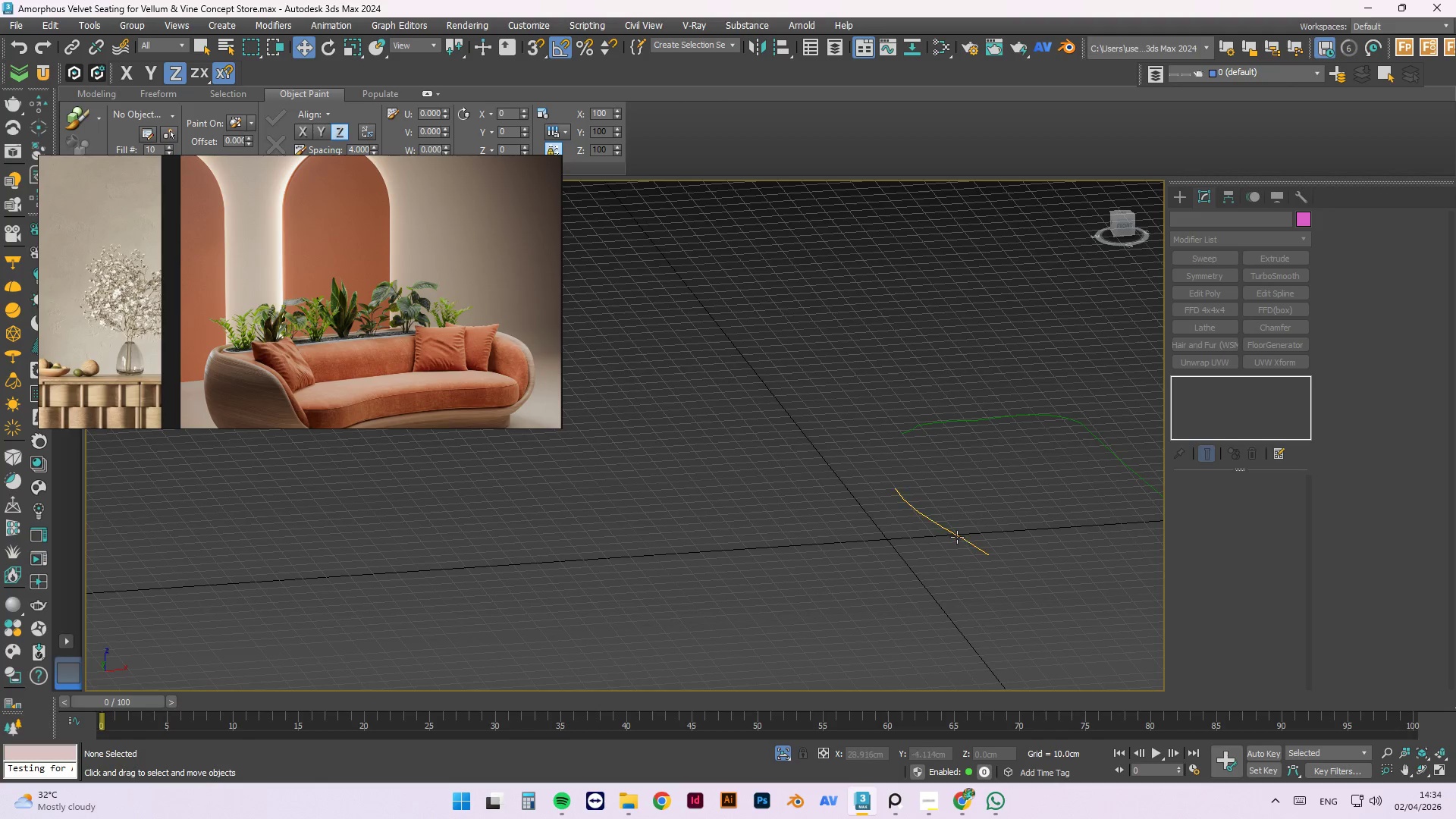 
left_click([956, 535])
 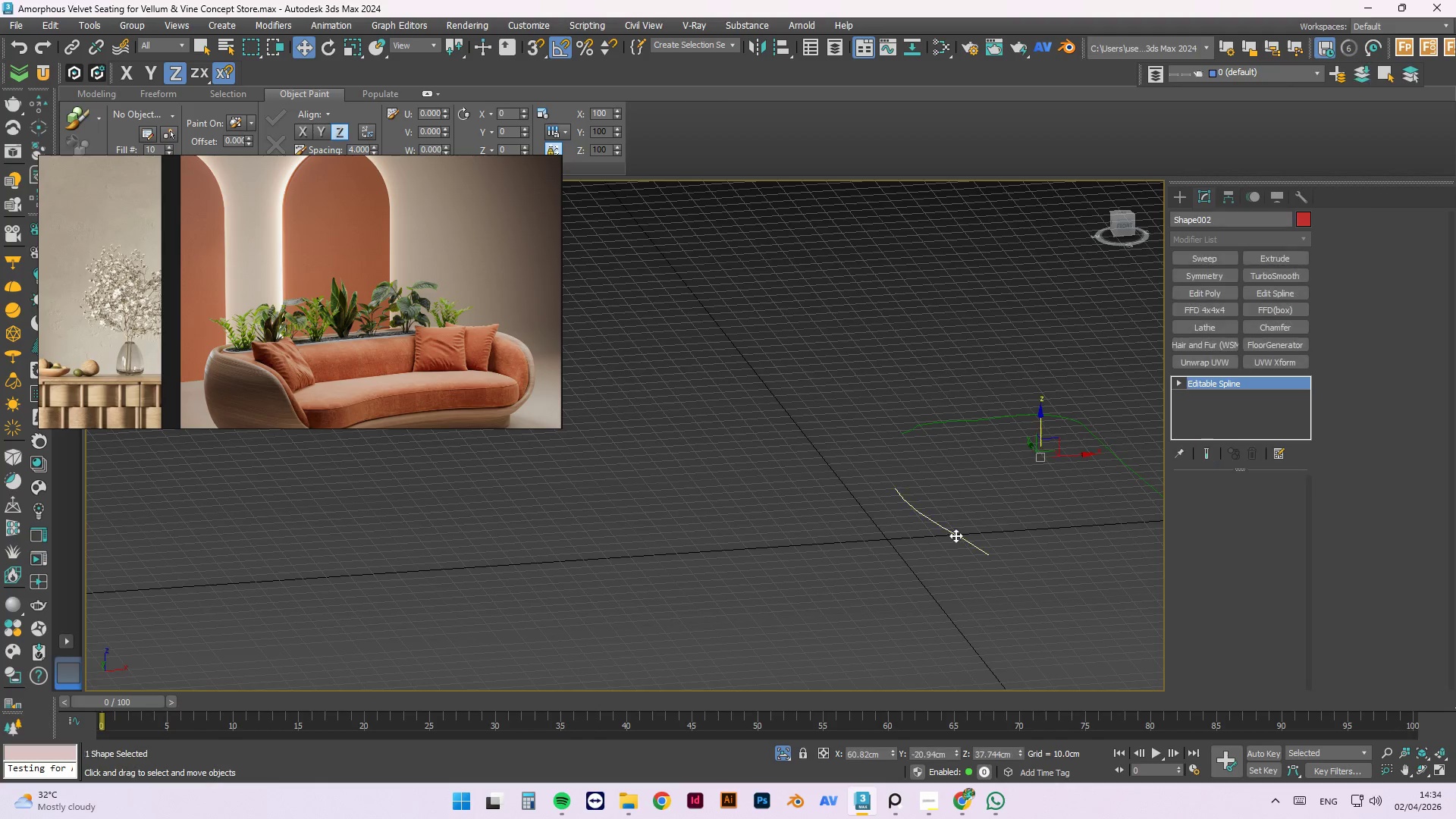 
key(Control+Z)
 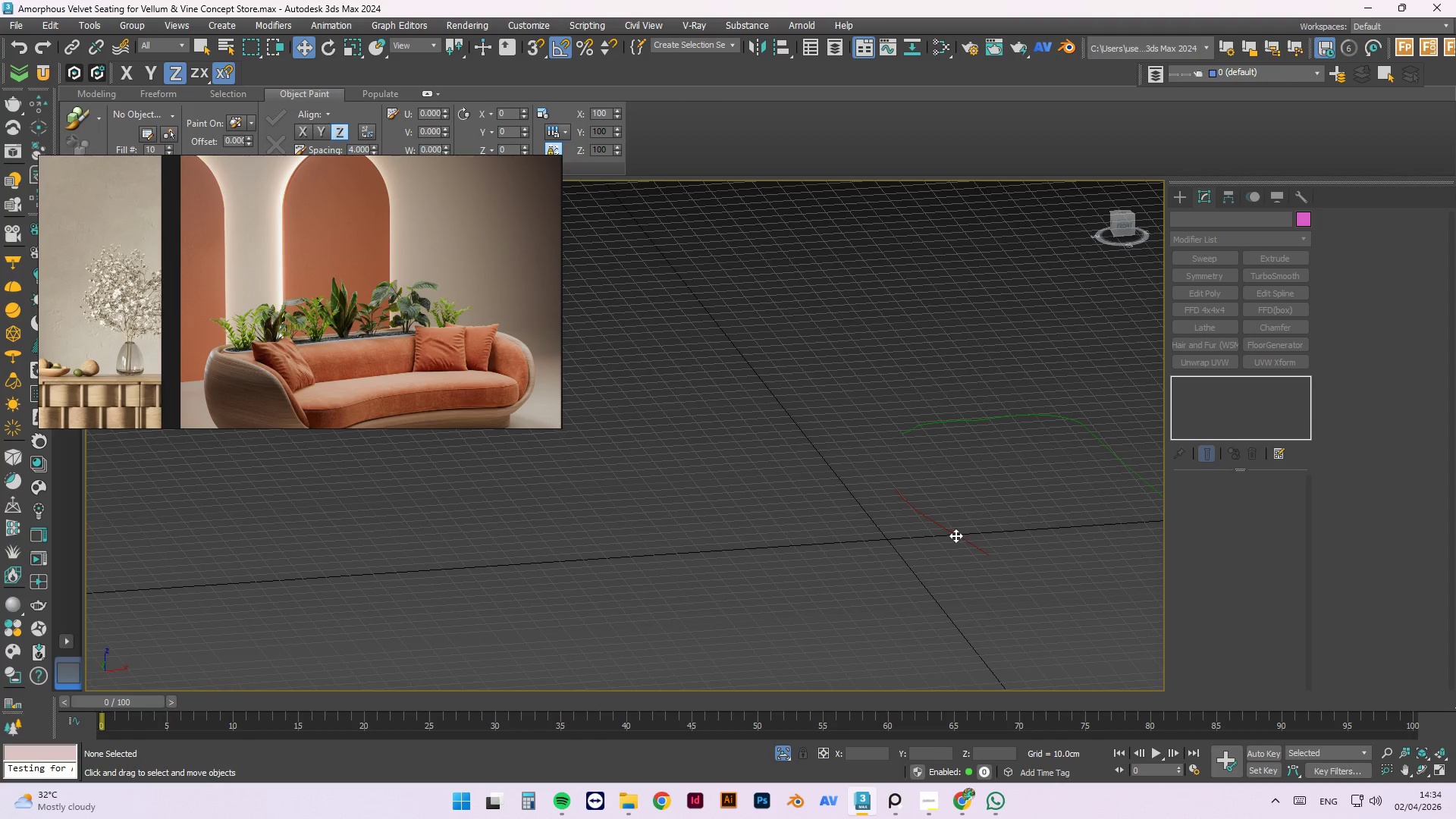 
key(Control+Z)
 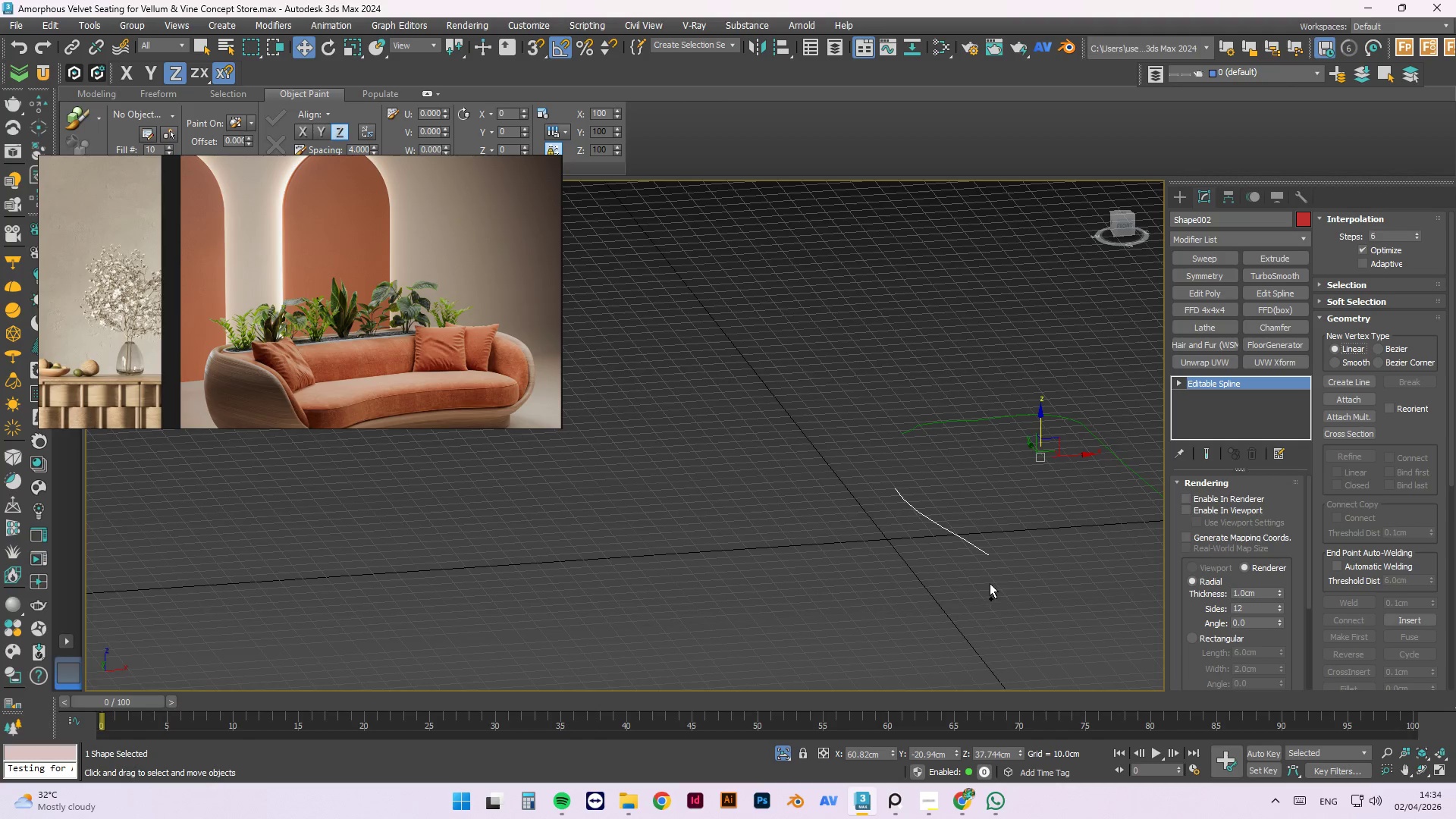 
key(Control+Z)
 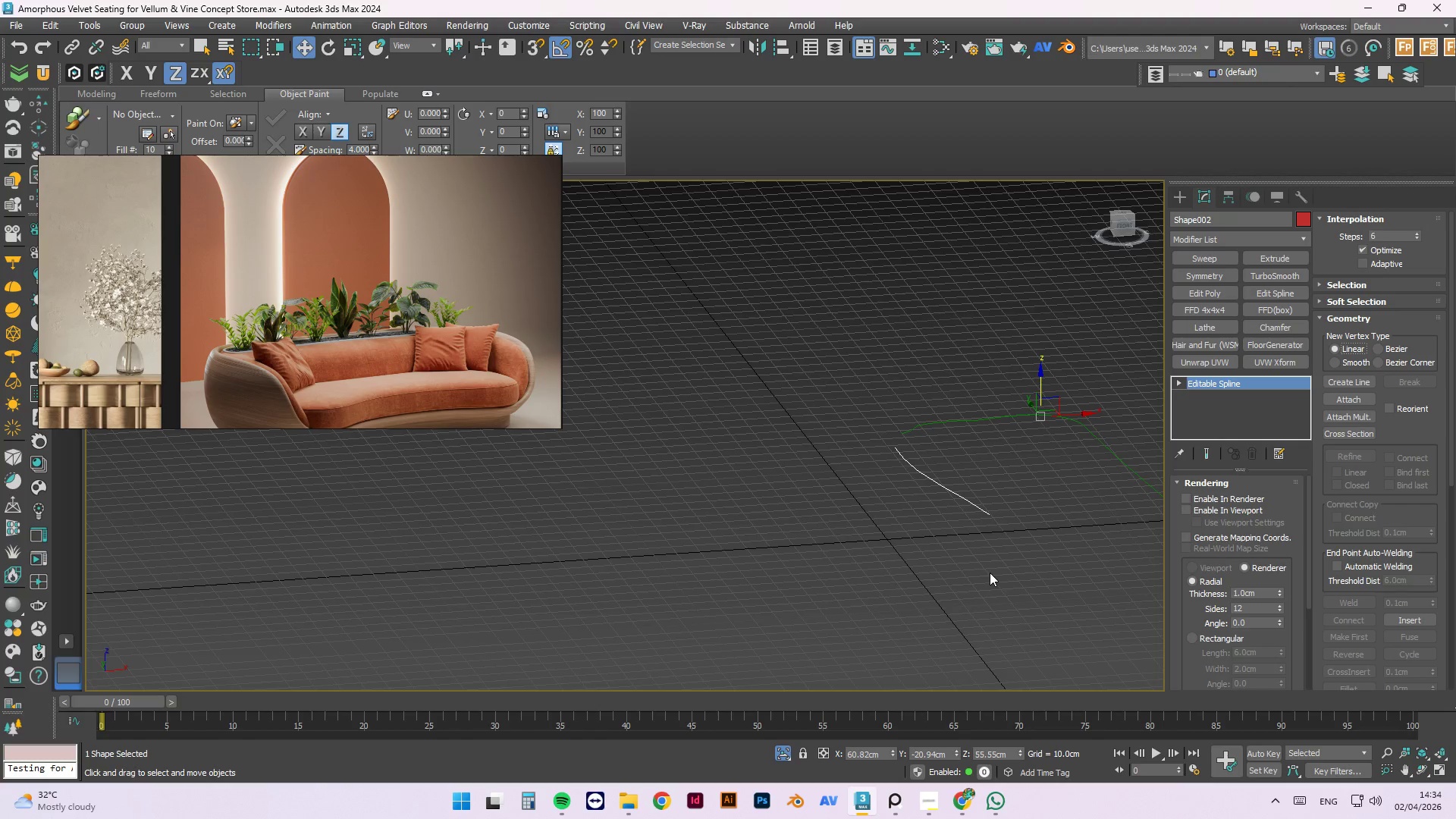 
key(Alt+Y)
 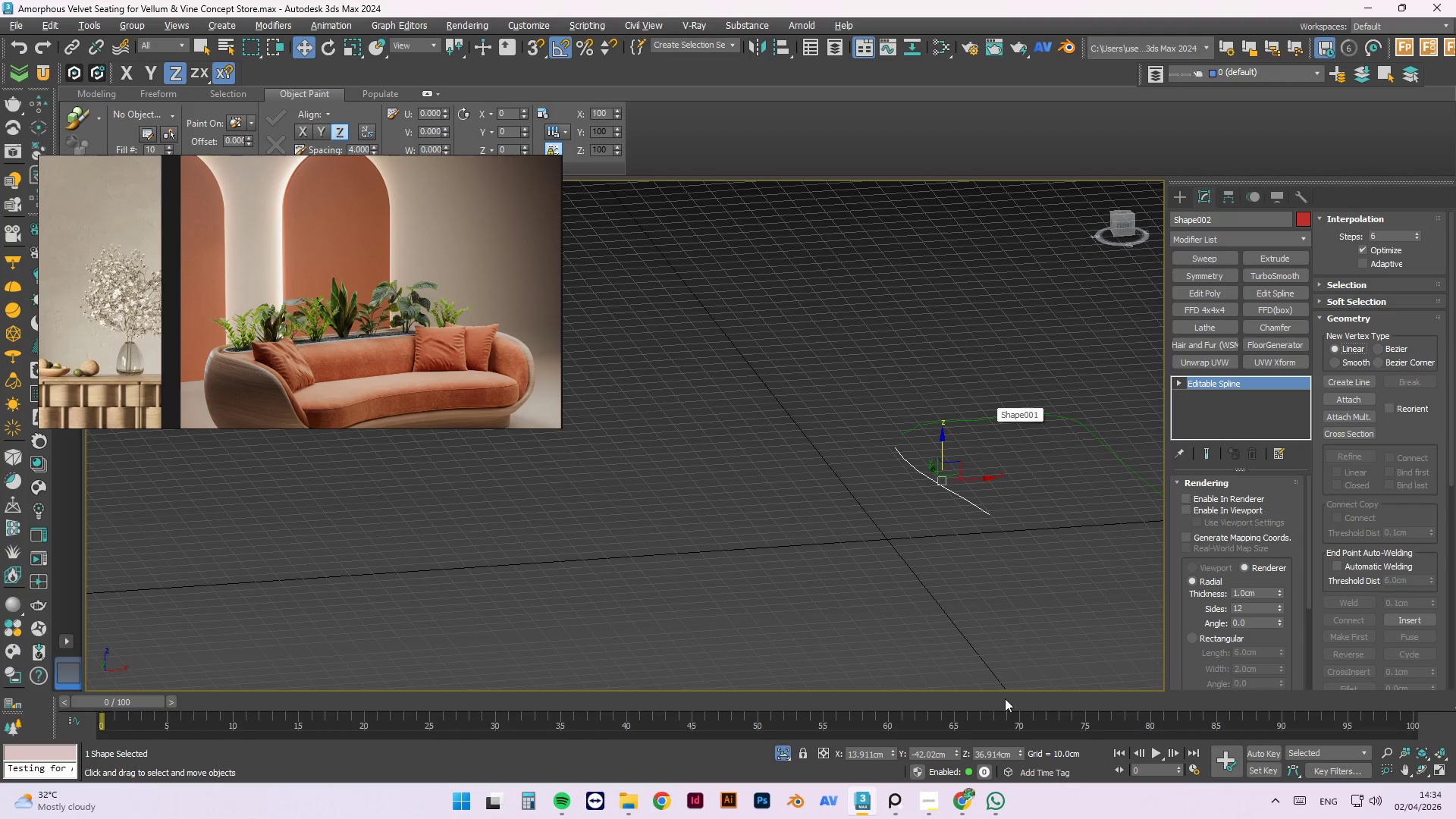 
double_click([994, 748])
 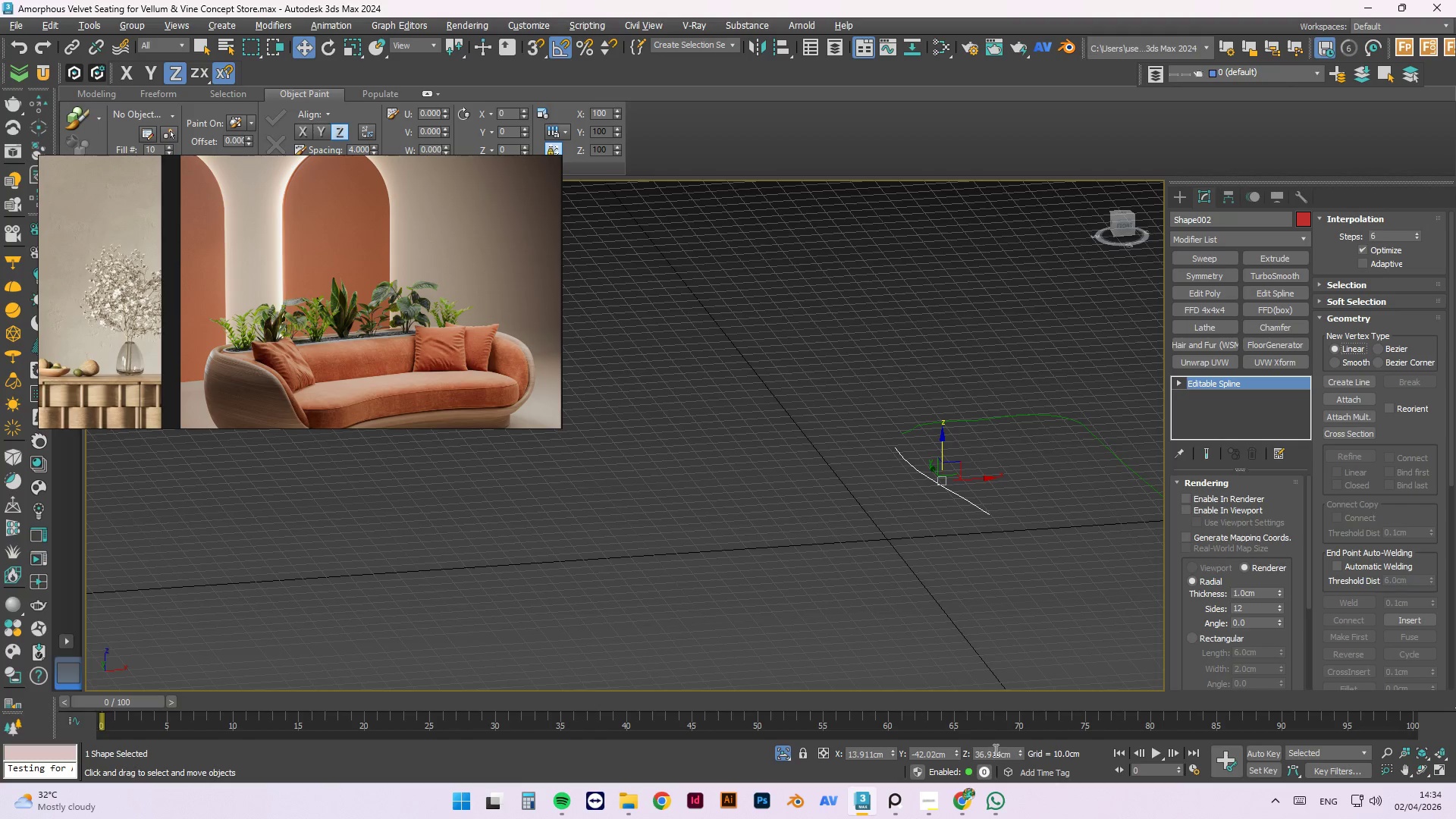 
triple_click([994, 751])
 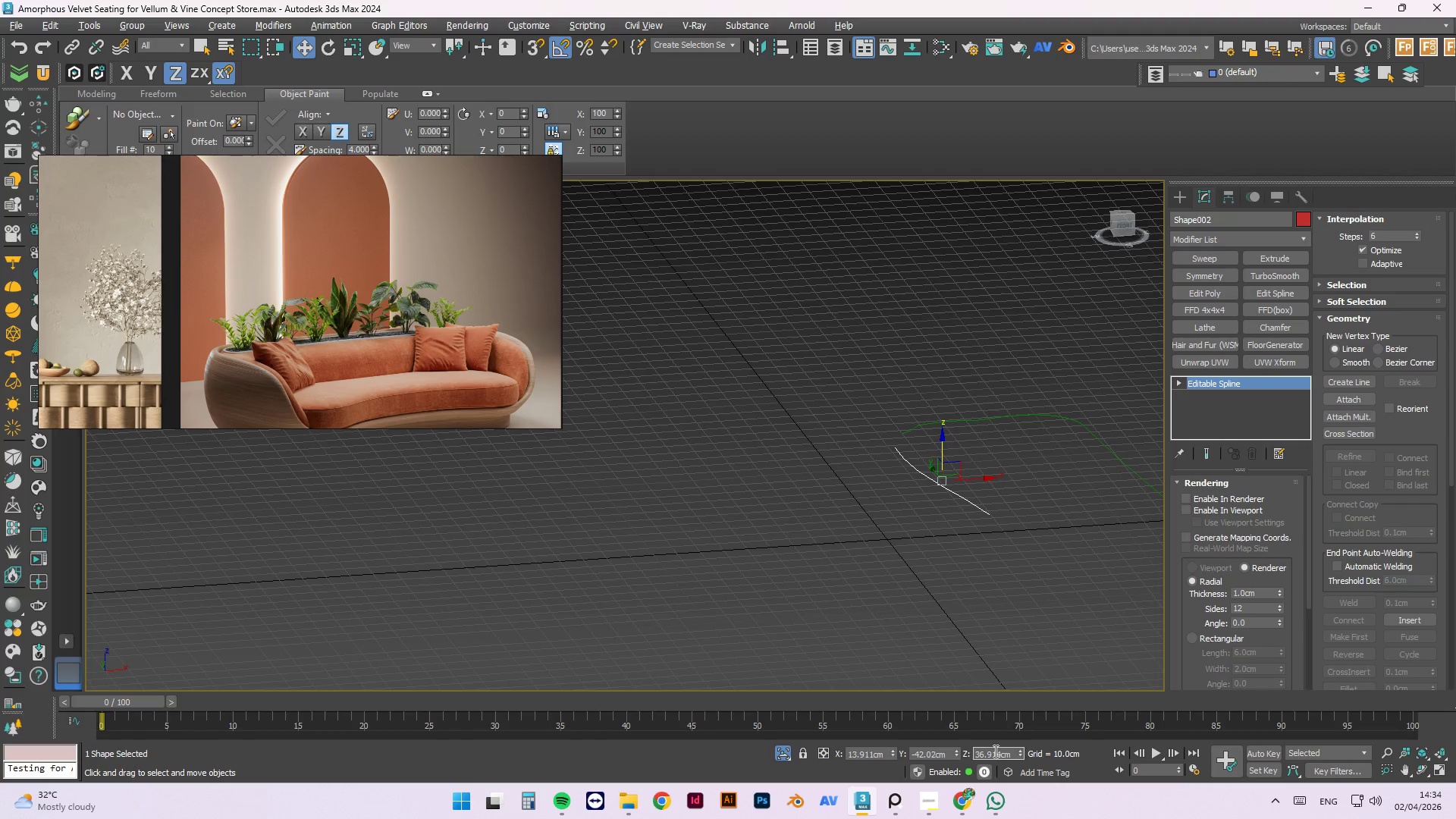 
triple_click([994, 751])
 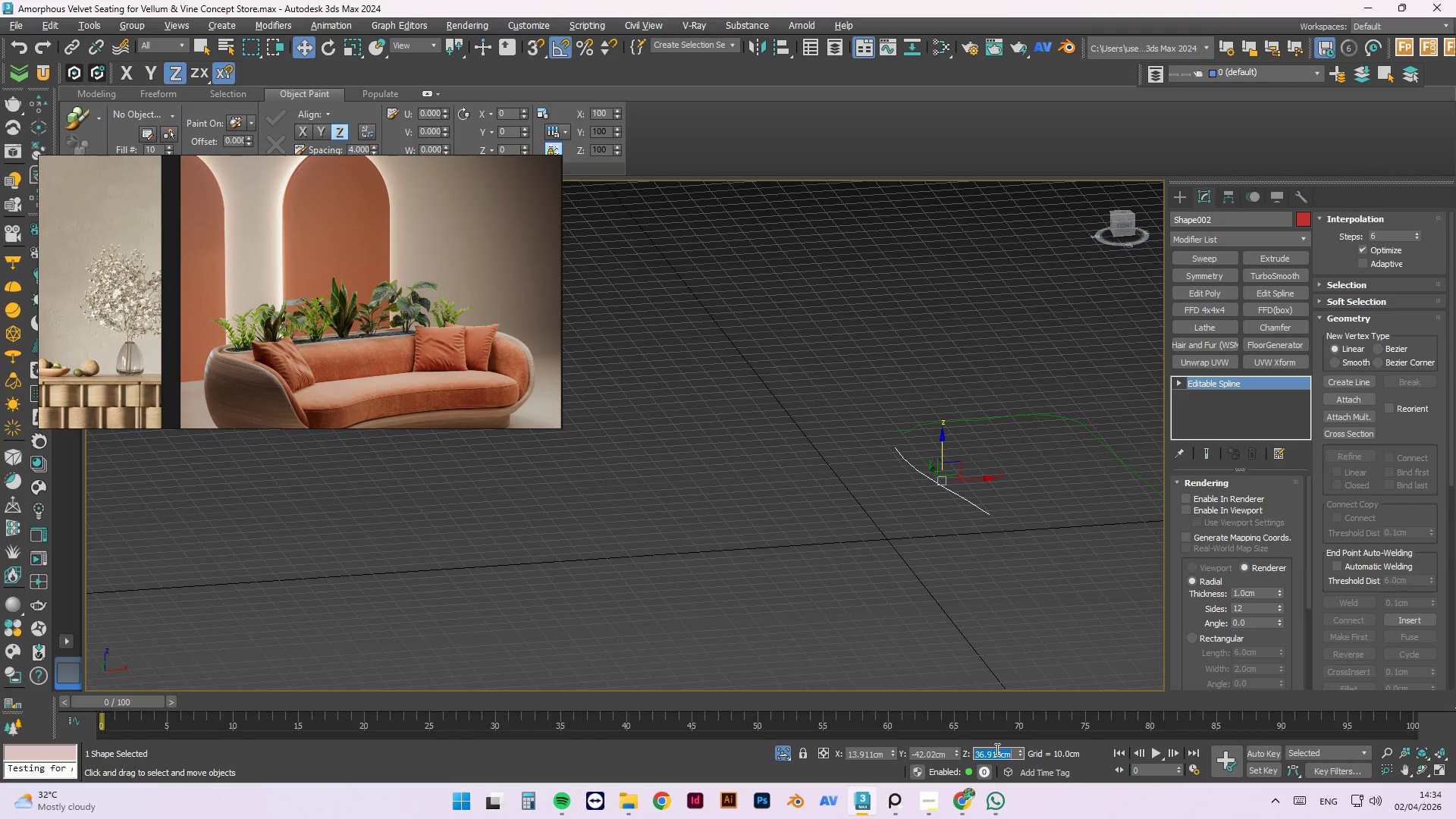 
key(Control+V)
 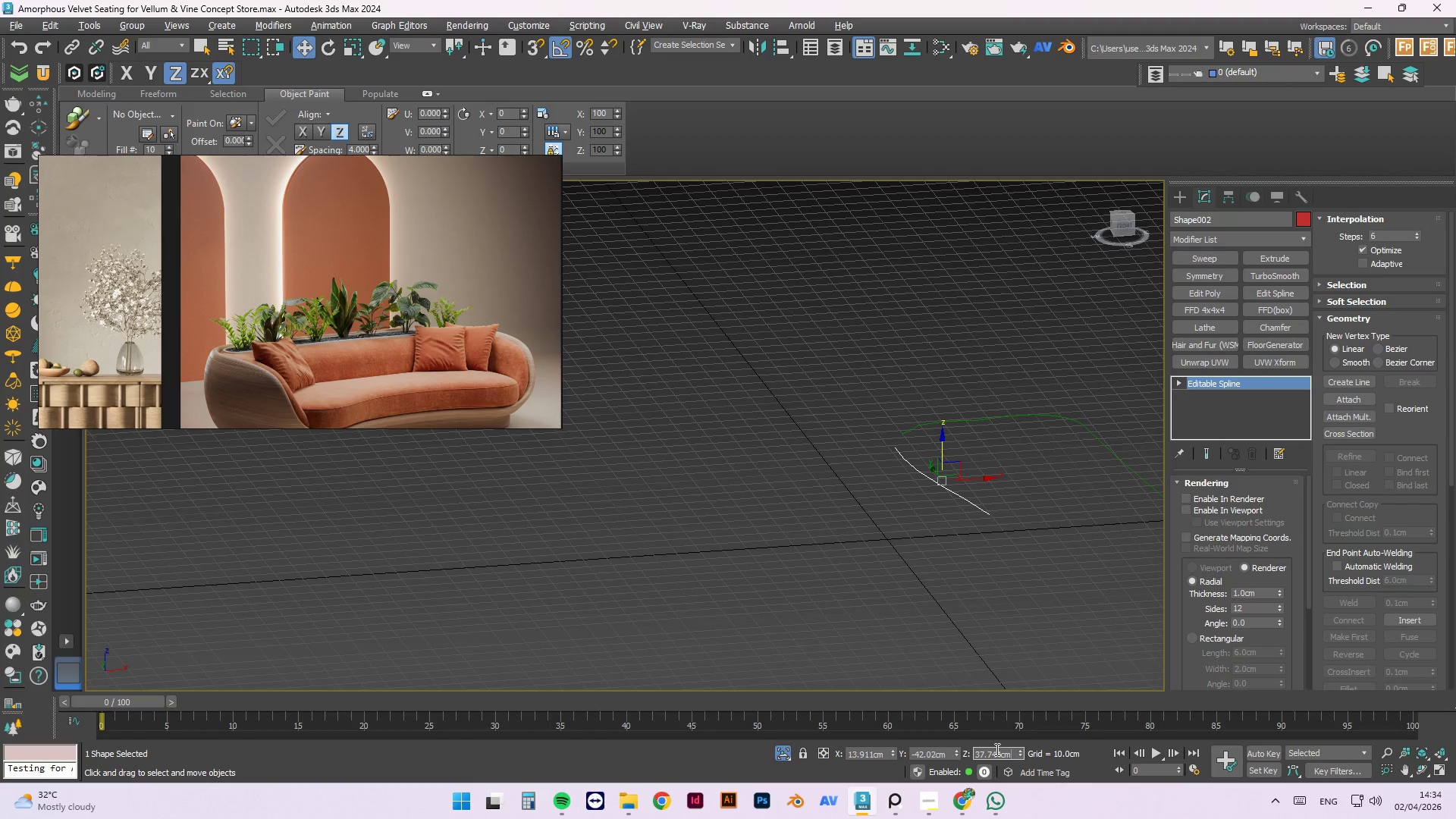 
key(NumpadEnter)
 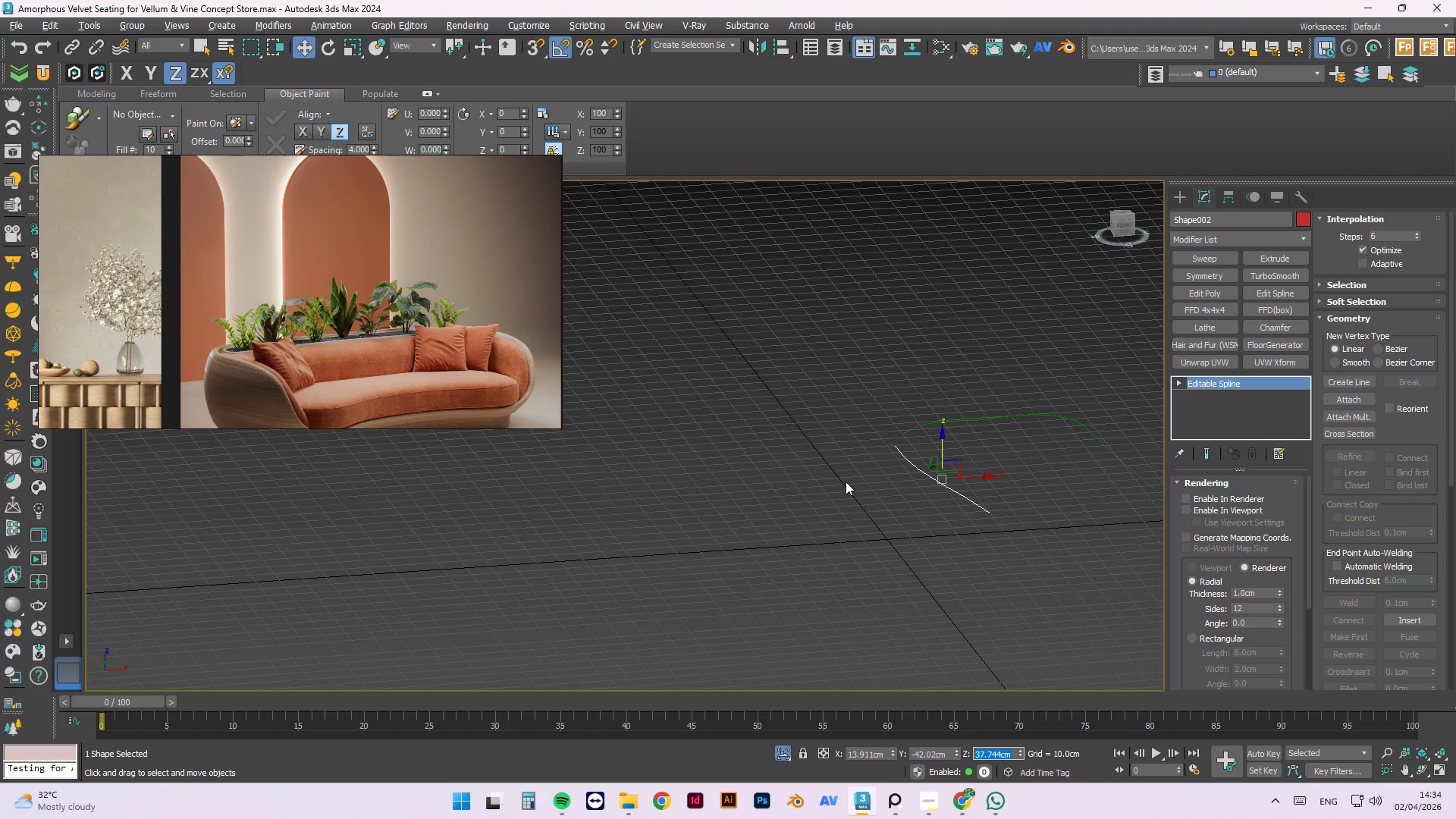 
left_click([825, 419])
 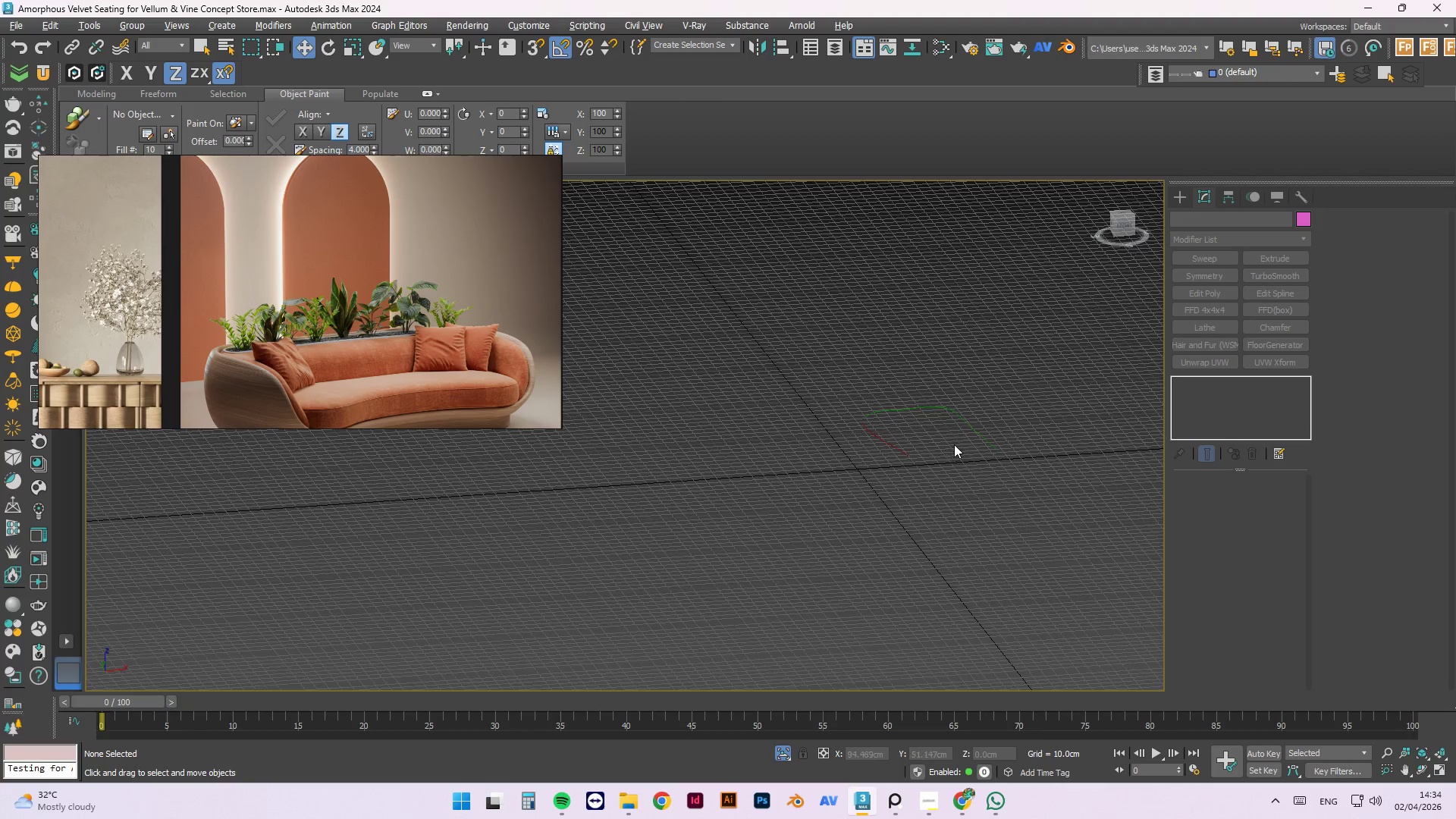 
scroll: coordinate [827, 400], scroll_direction: down, amount: 2.0
 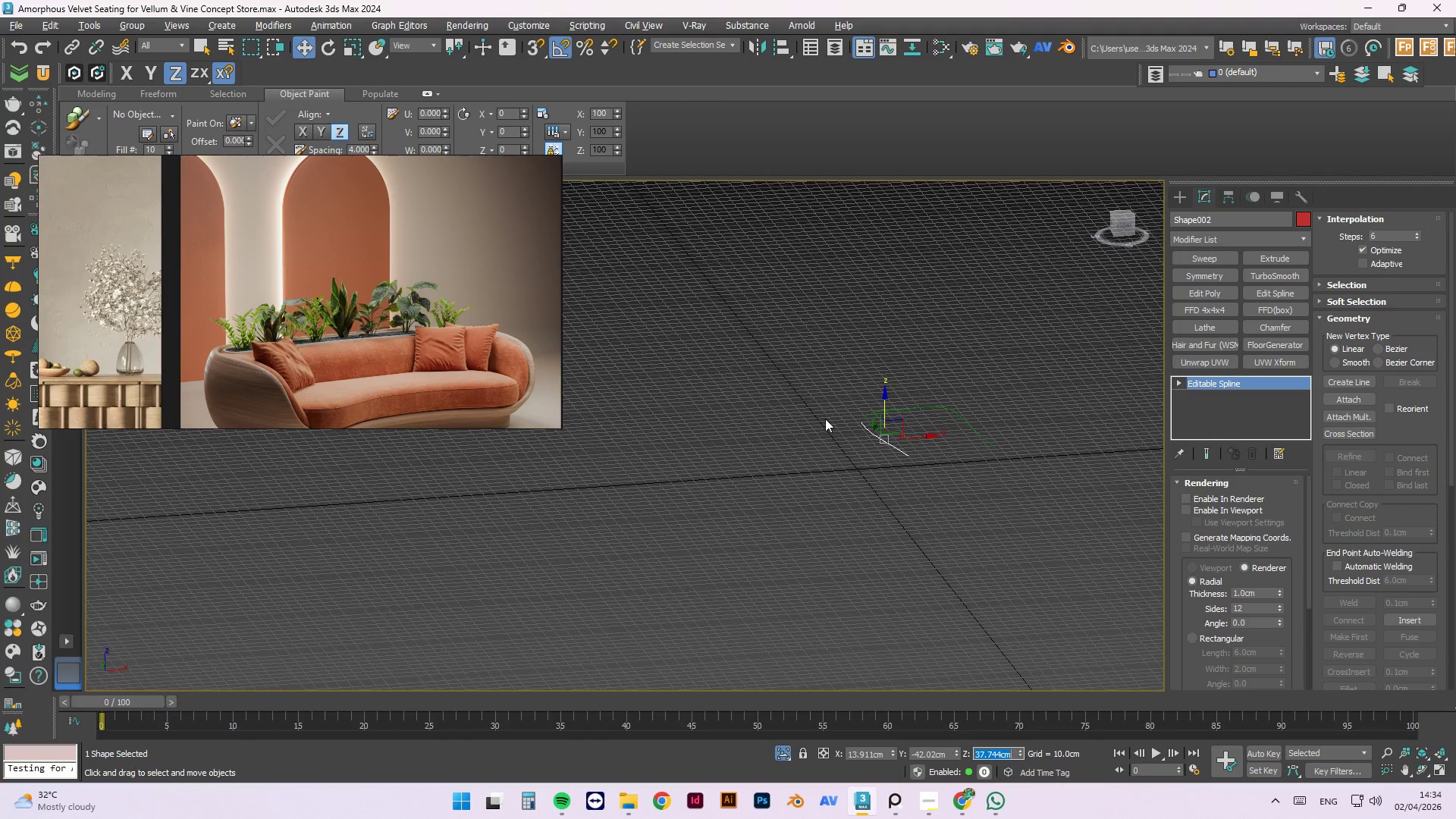 
hold_key(key=AltLeft, duration=1.02)
 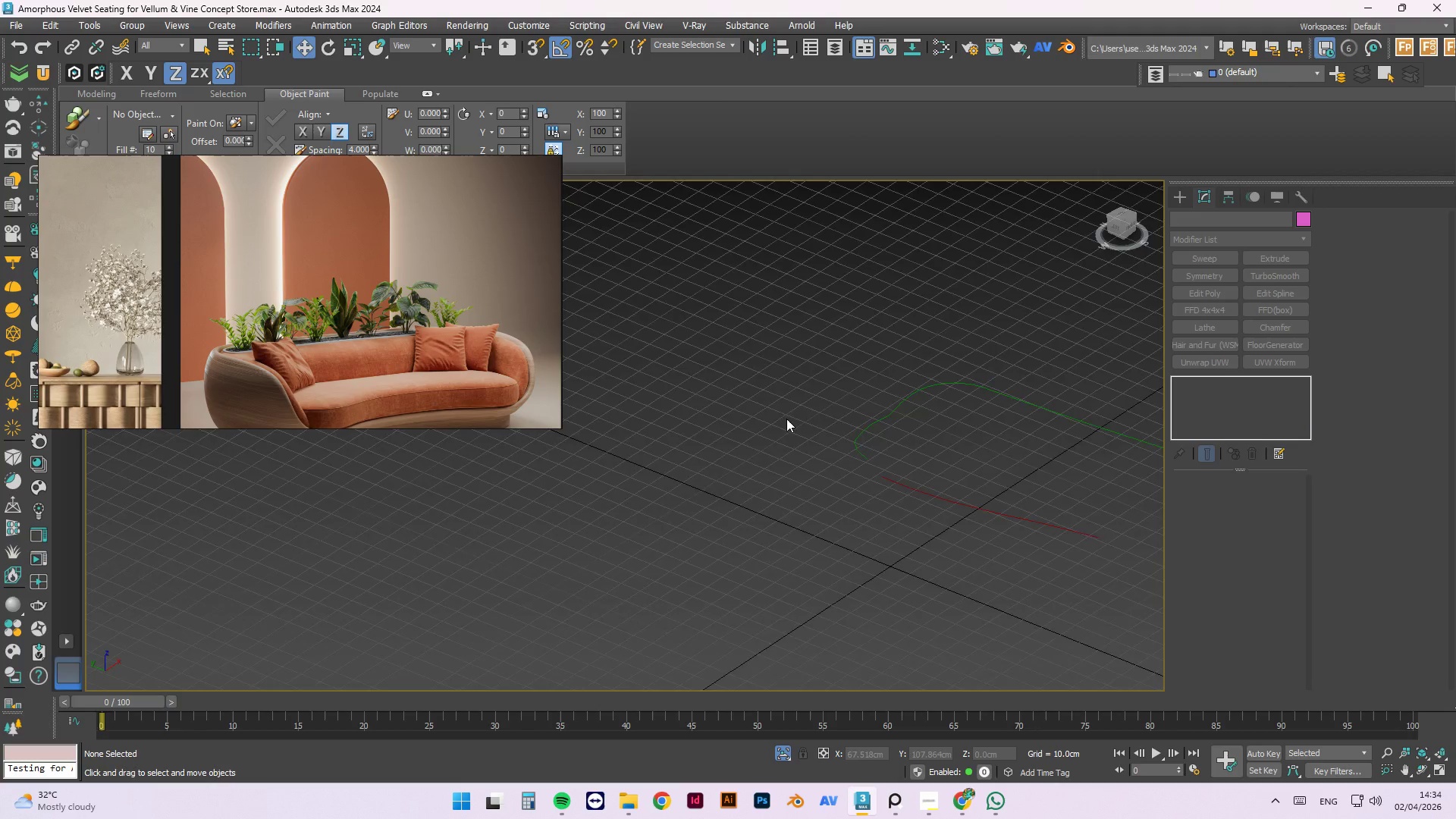 
scroll: coordinate [954, 444], scroll_direction: up, amount: 3.0
 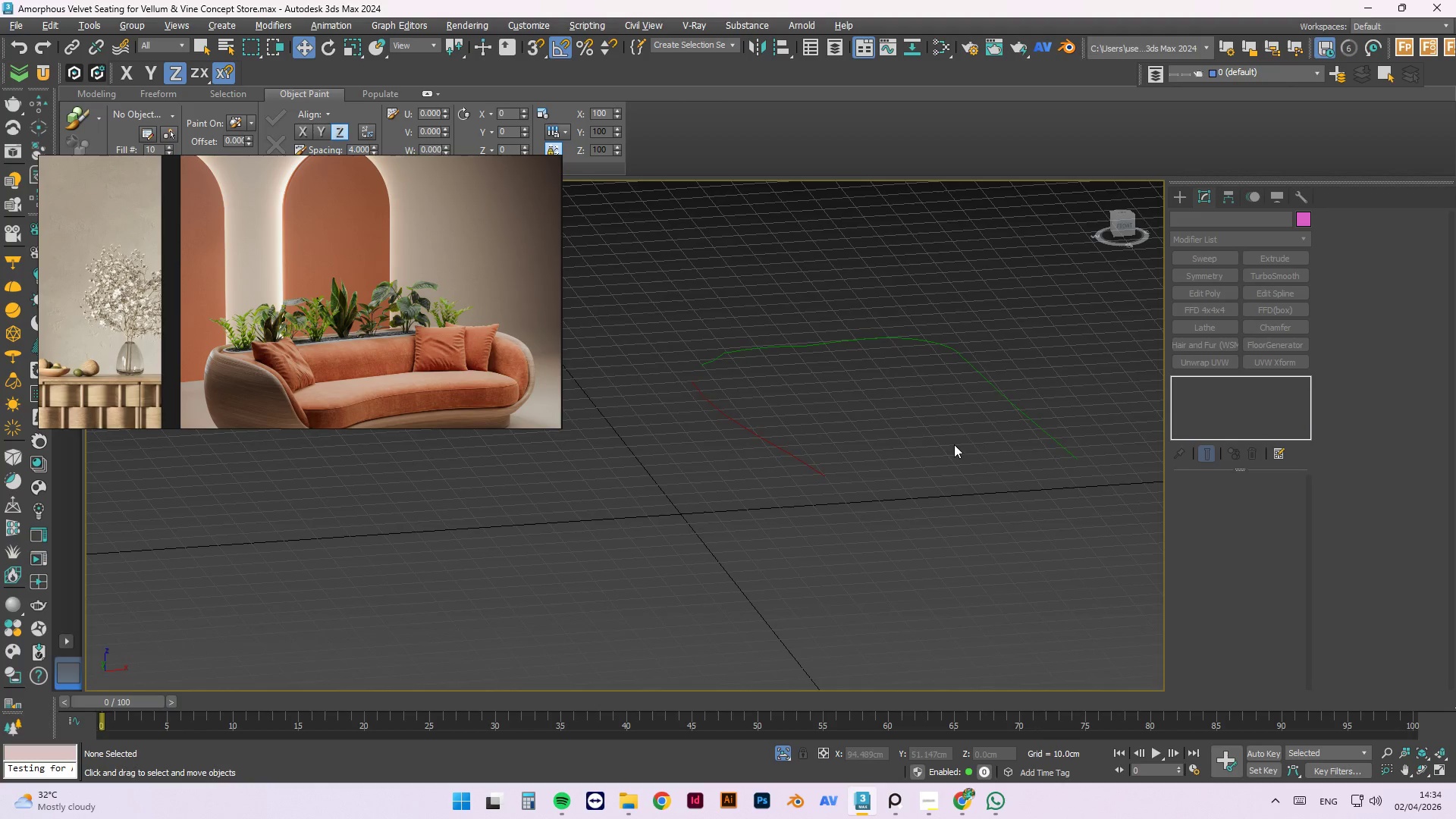 
hold_key(key=AltLeft, duration=0.72)
 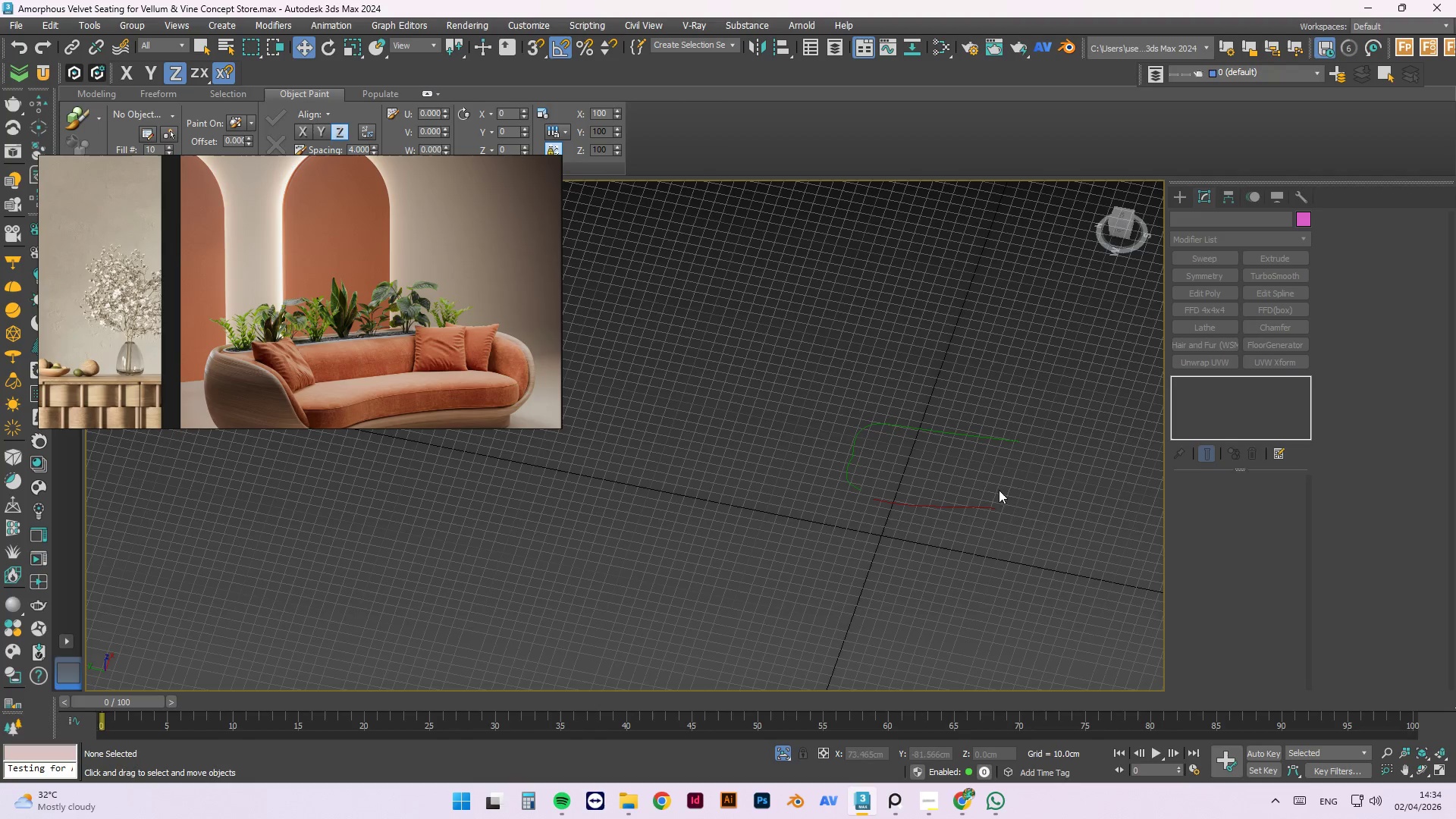 
scroll: coordinate [786, 419], scroll_direction: down, amount: 3.0
 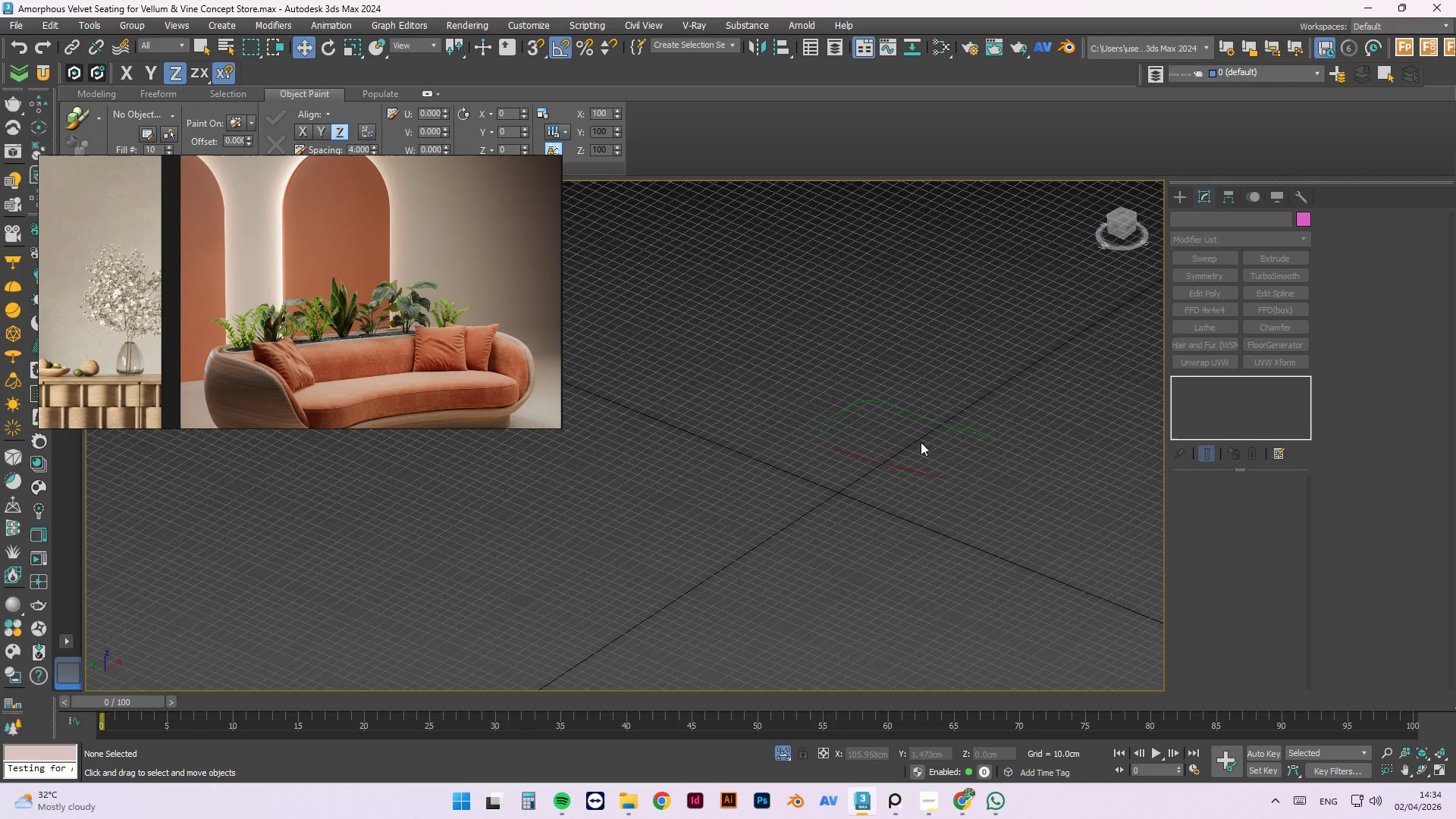 
key(T)
 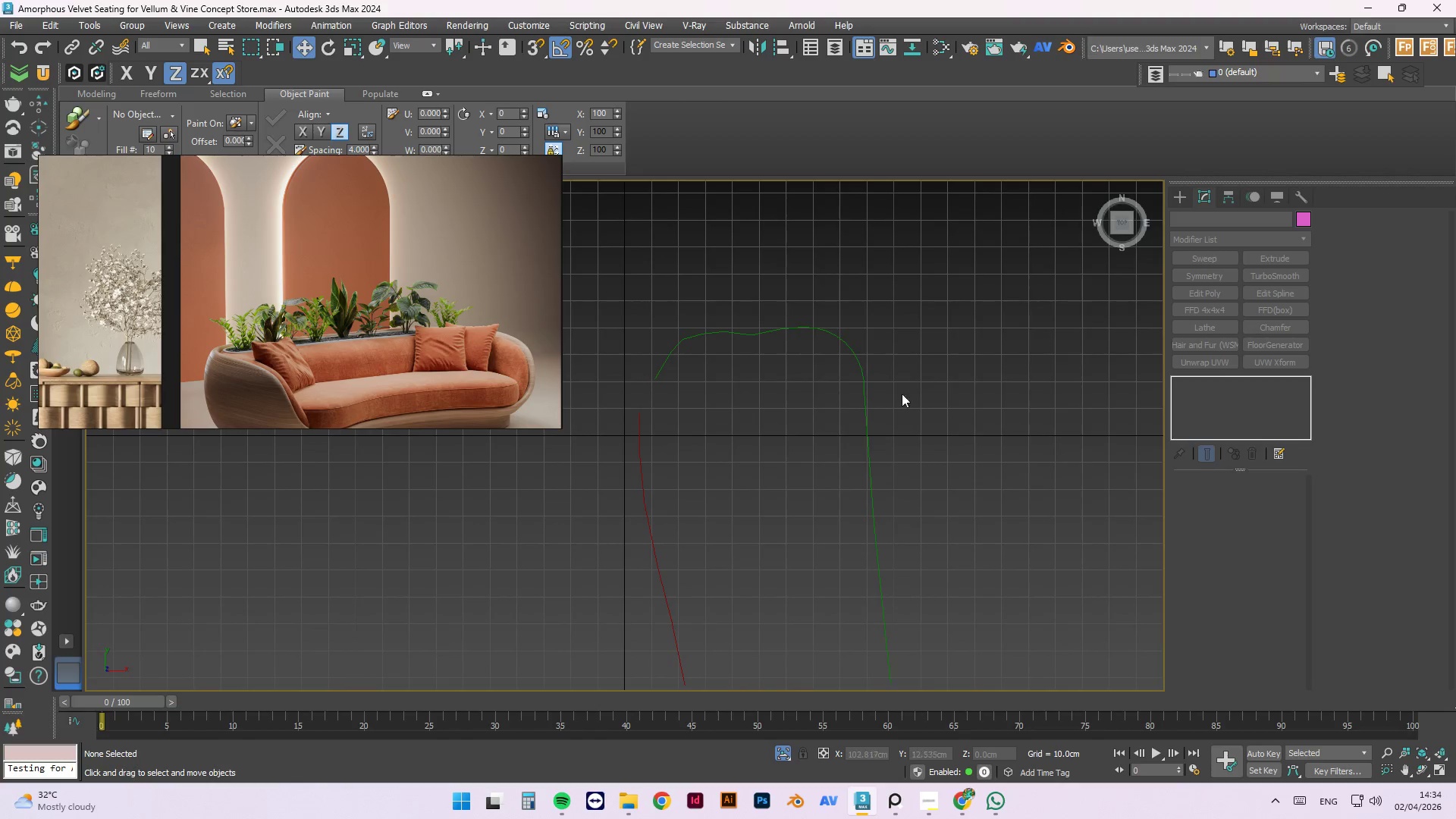 
scroll: coordinate [849, 500], scroll_direction: none, amount: 0.0
 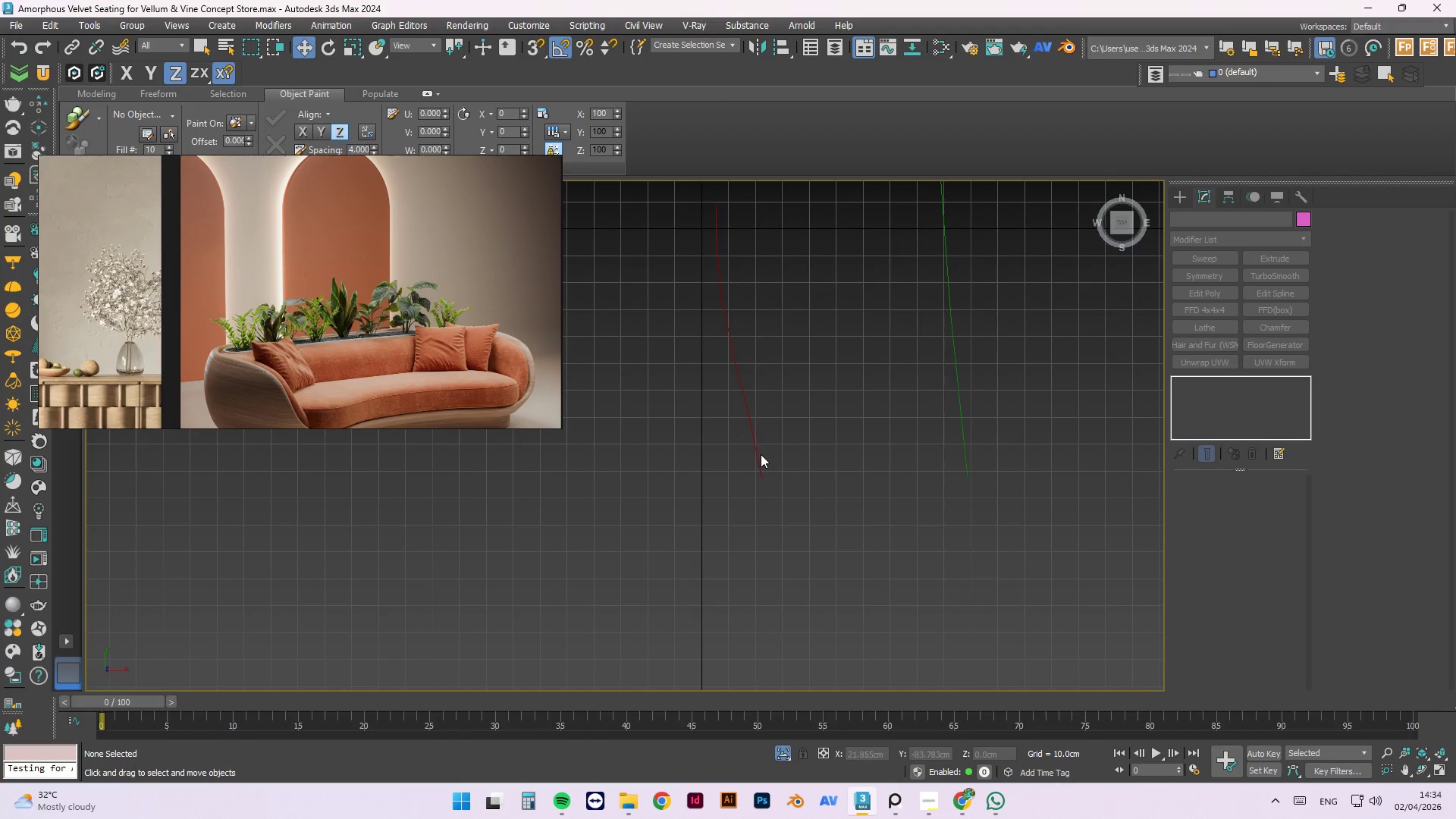 
left_click([760, 454])
 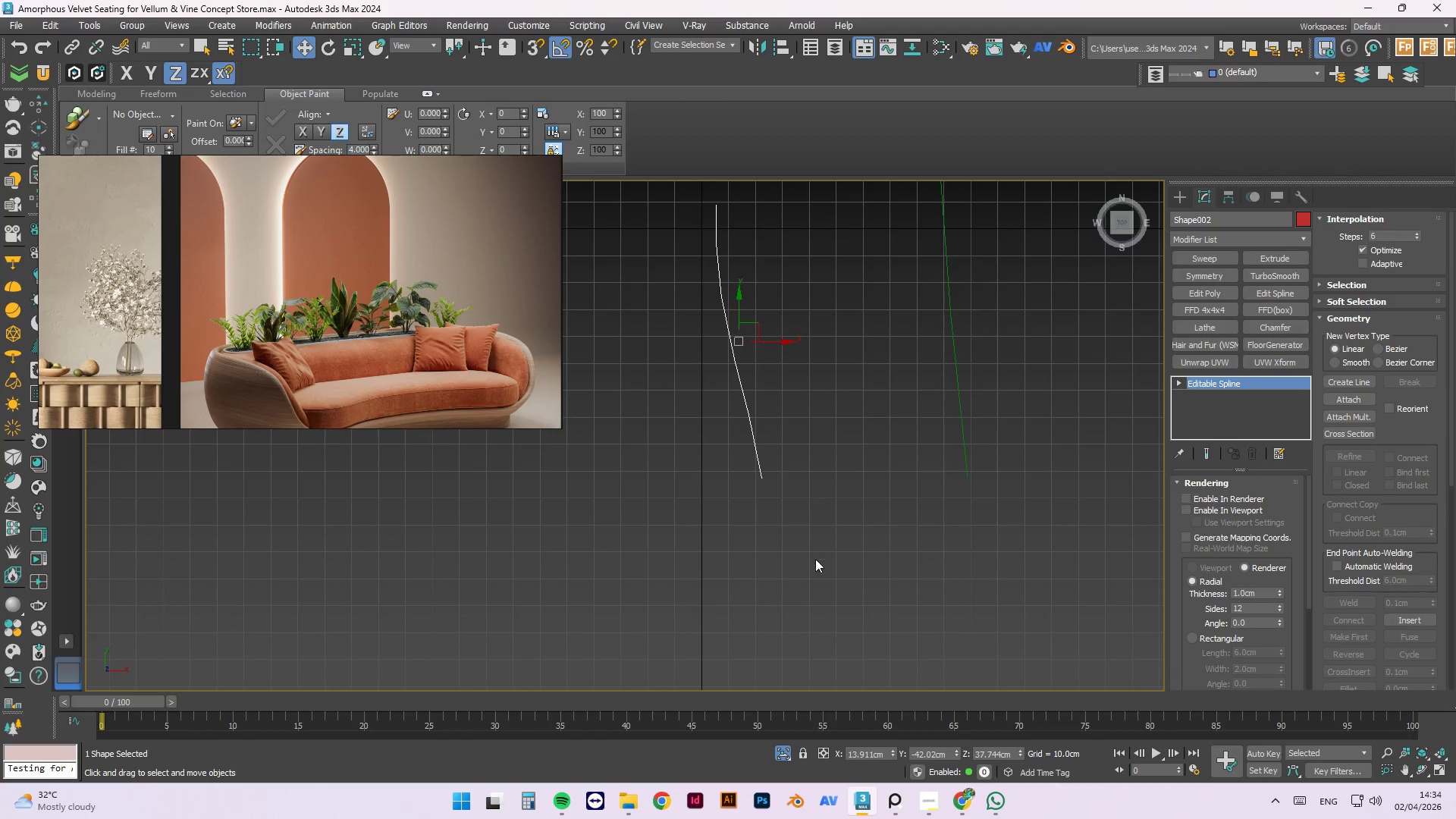 
scroll: coordinate [815, 560], scroll_direction: down, amount: 2.0
 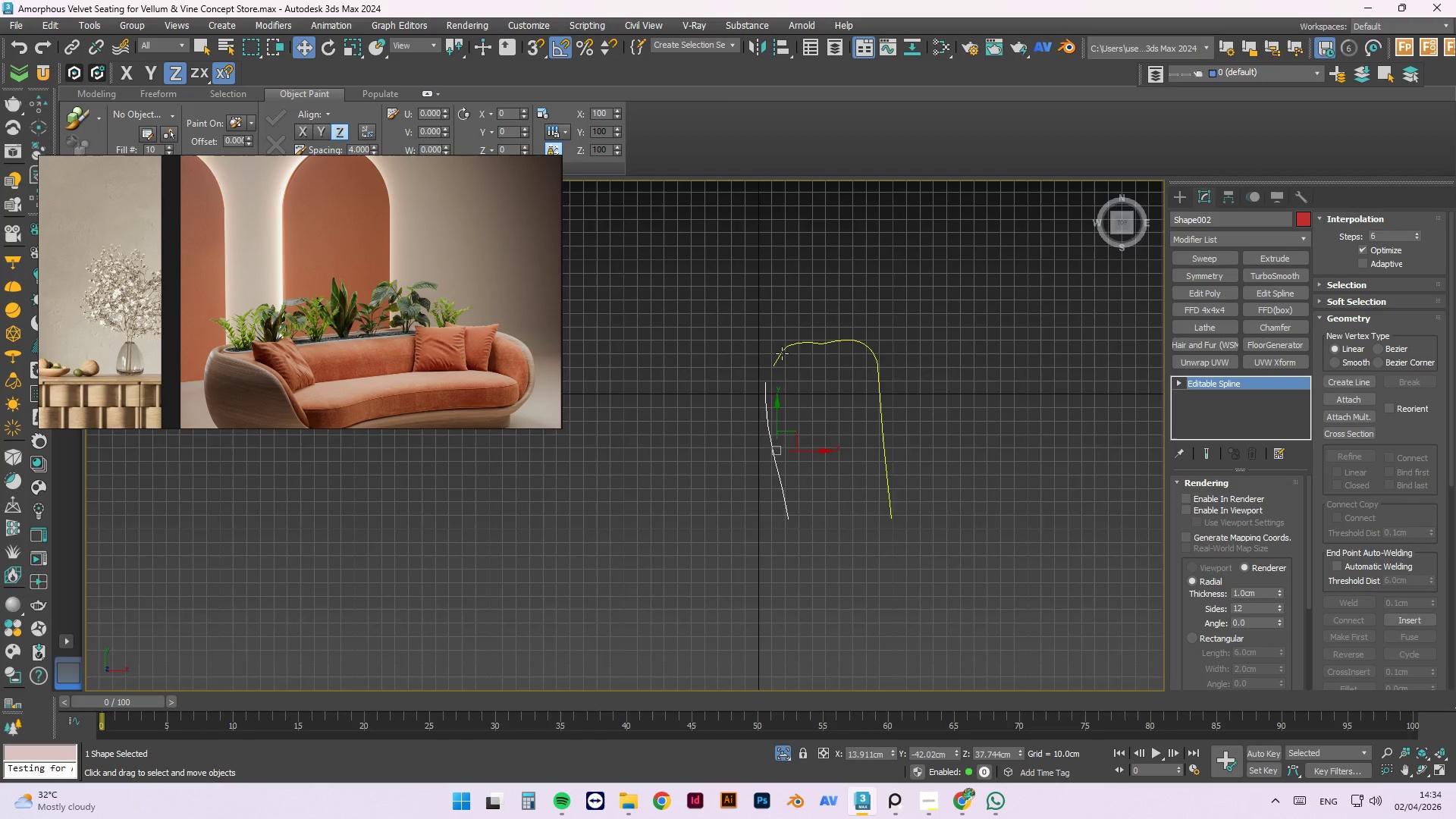 
scroll: coordinate [782, 353], scroll_direction: up, amount: 2.0
 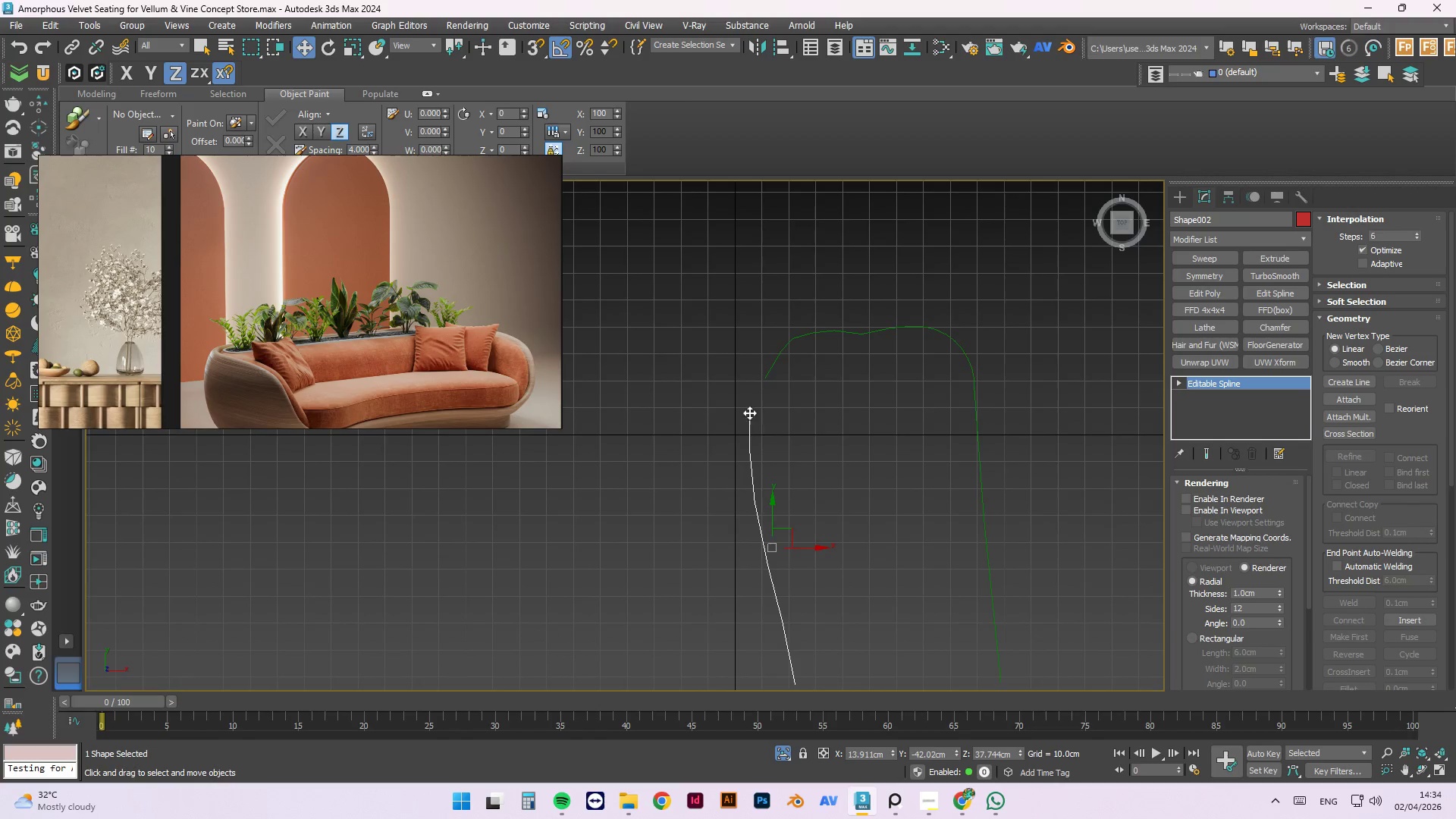 
left_click([747, 413])
 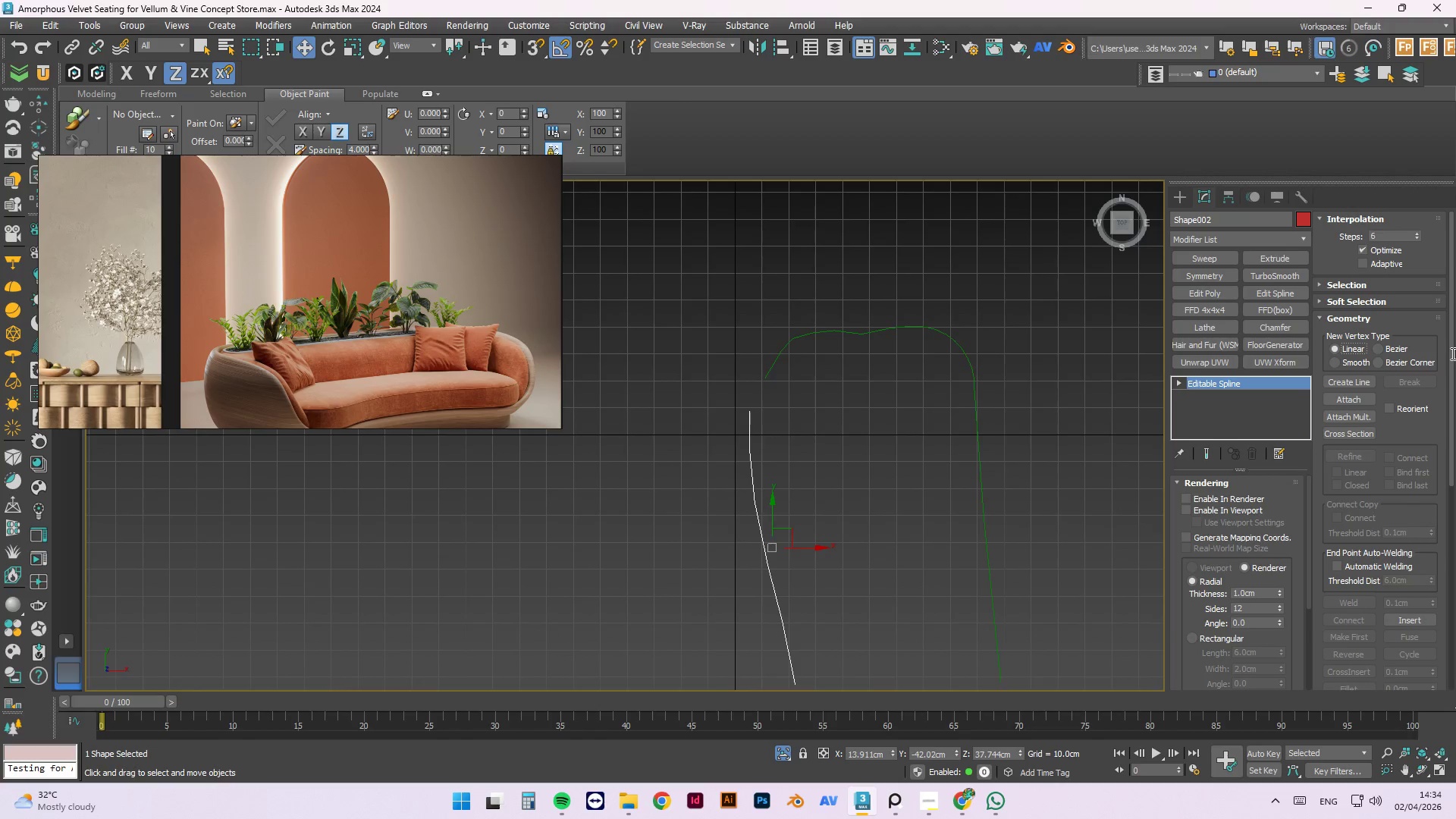 
left_click_drag(start_coordinate=[1451, 353], to_coordinate=[1454, 371])
 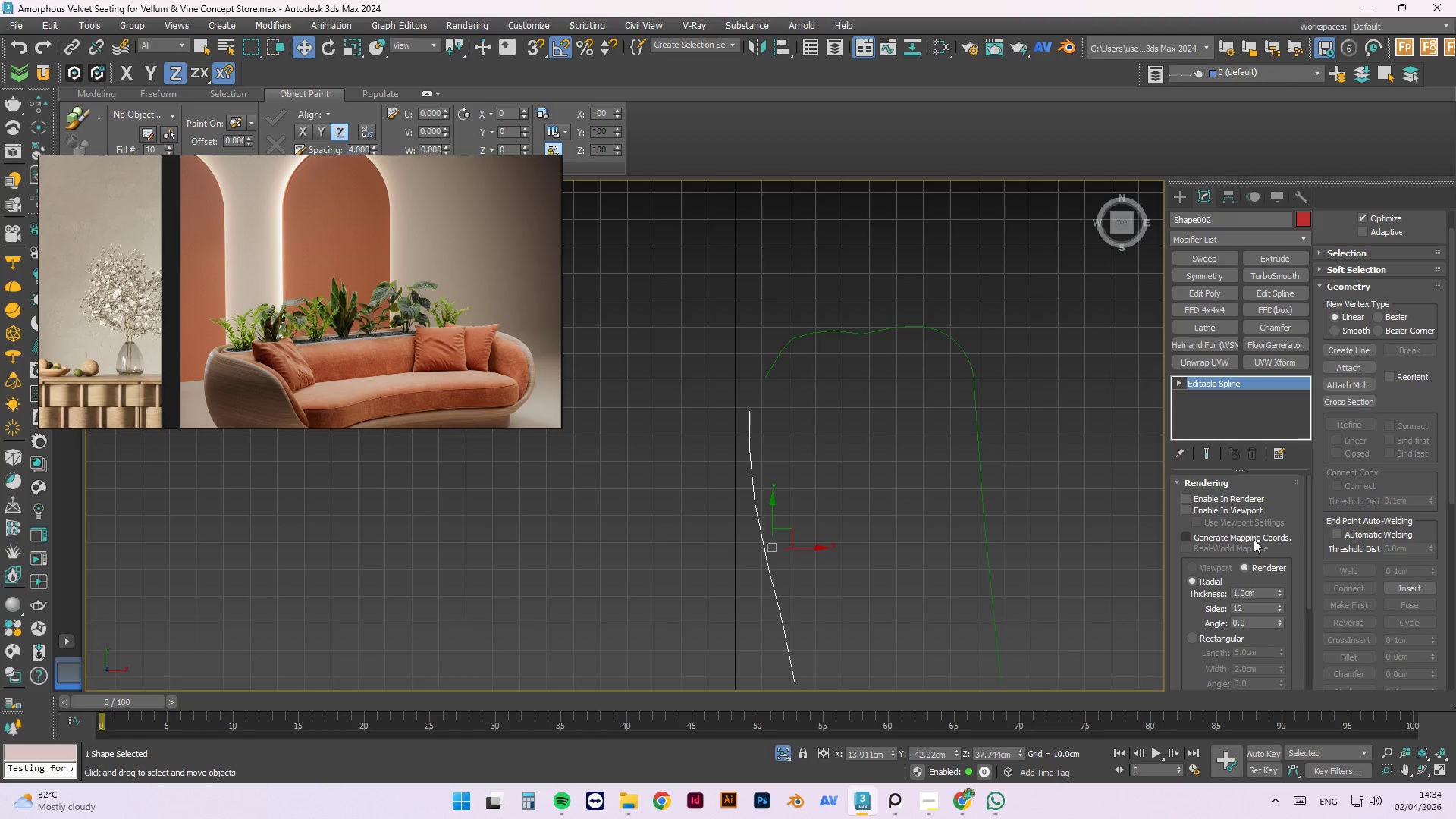 
left_click([1254, 539])
 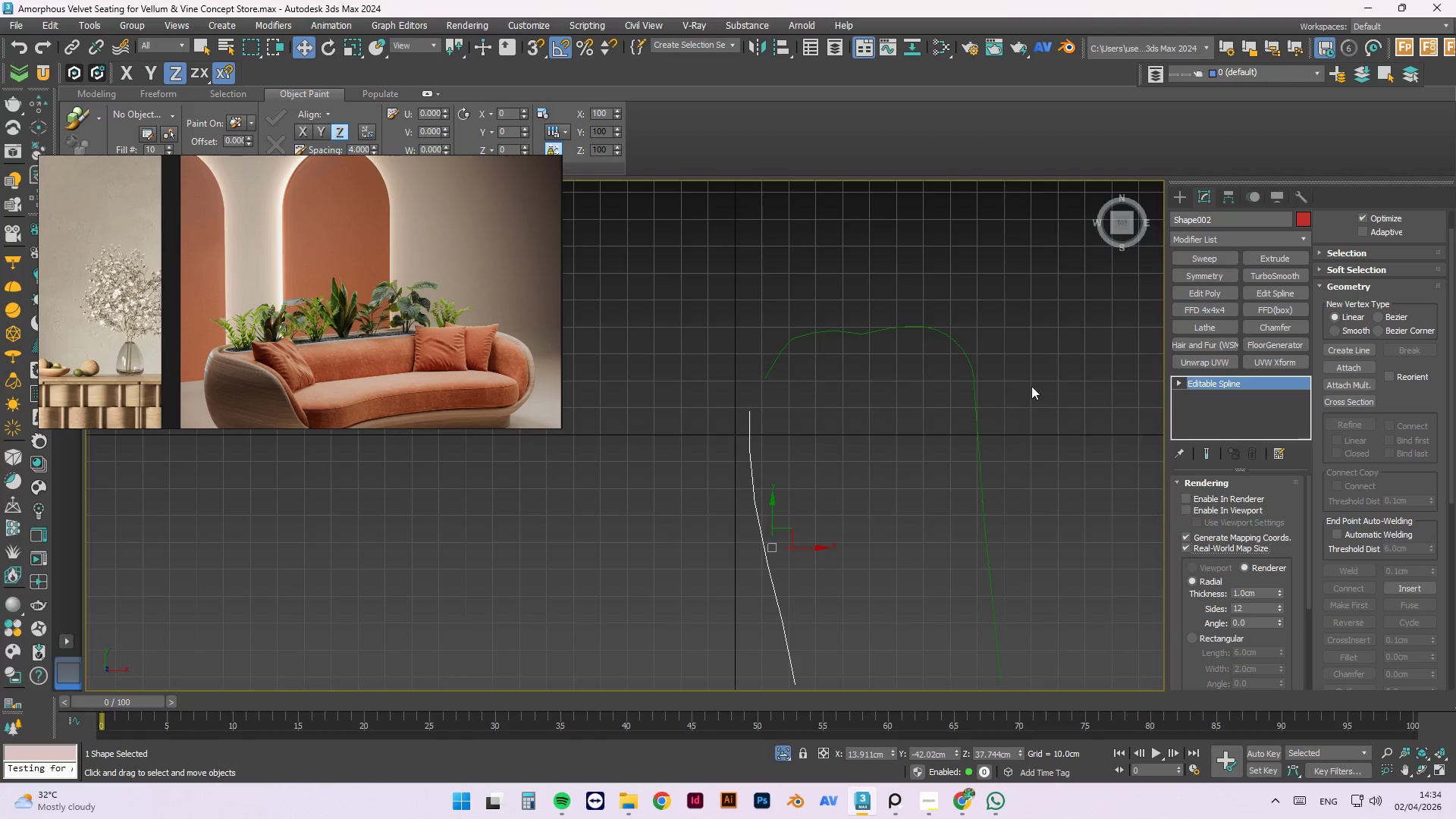 
left_click([977, 398])
 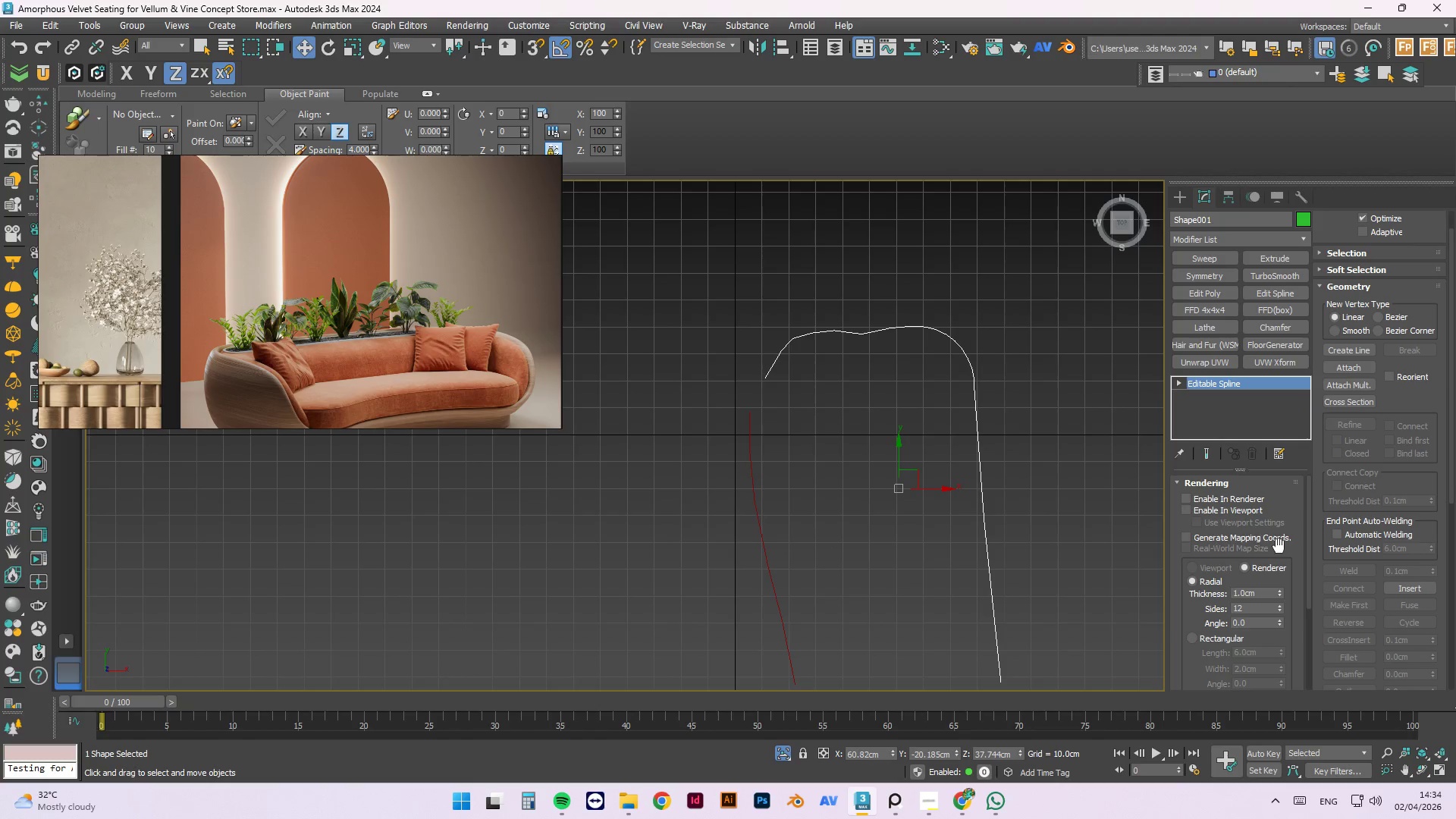 
left_click([1266, 539])
 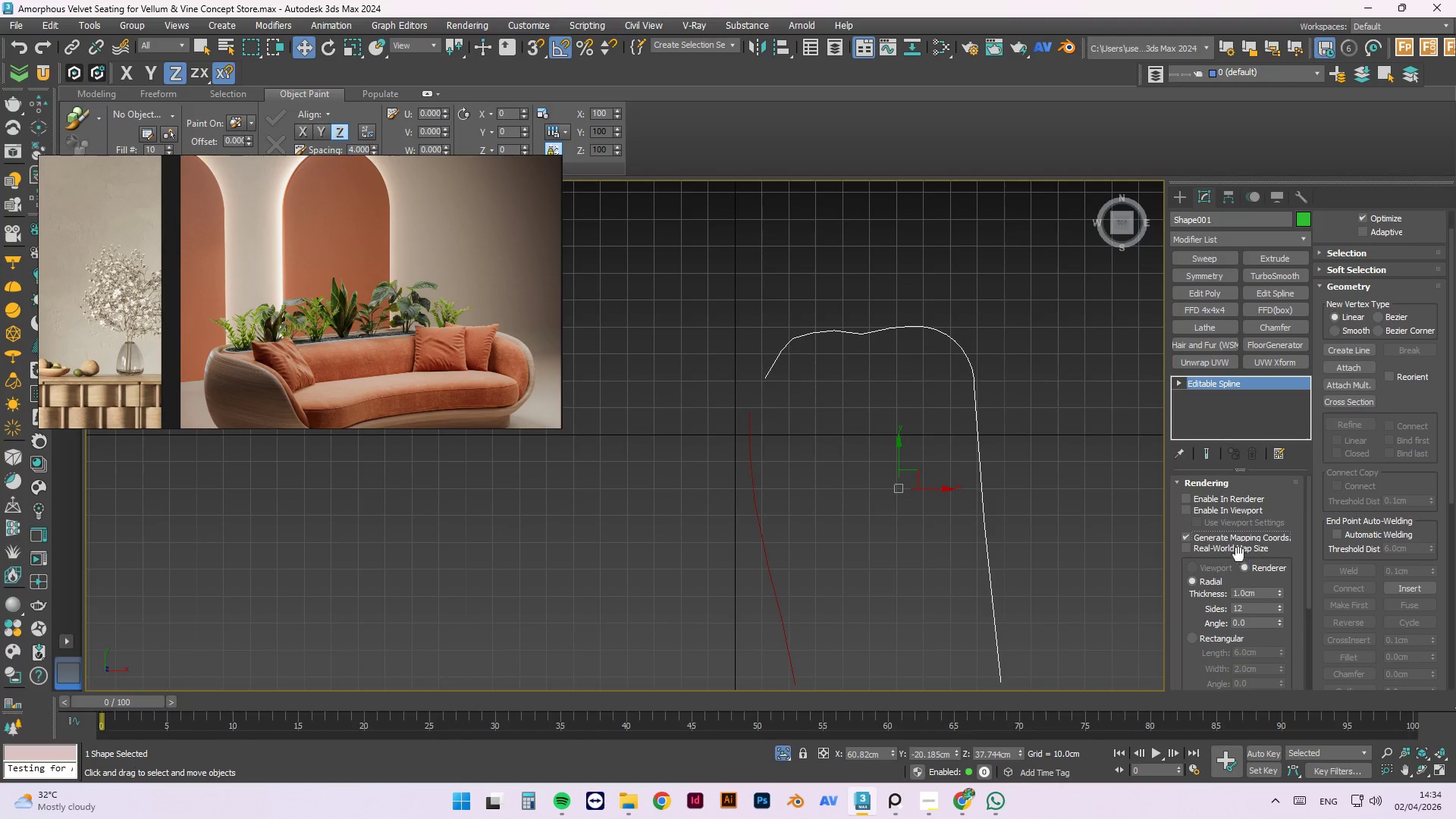 
left_click([1238, 552])
 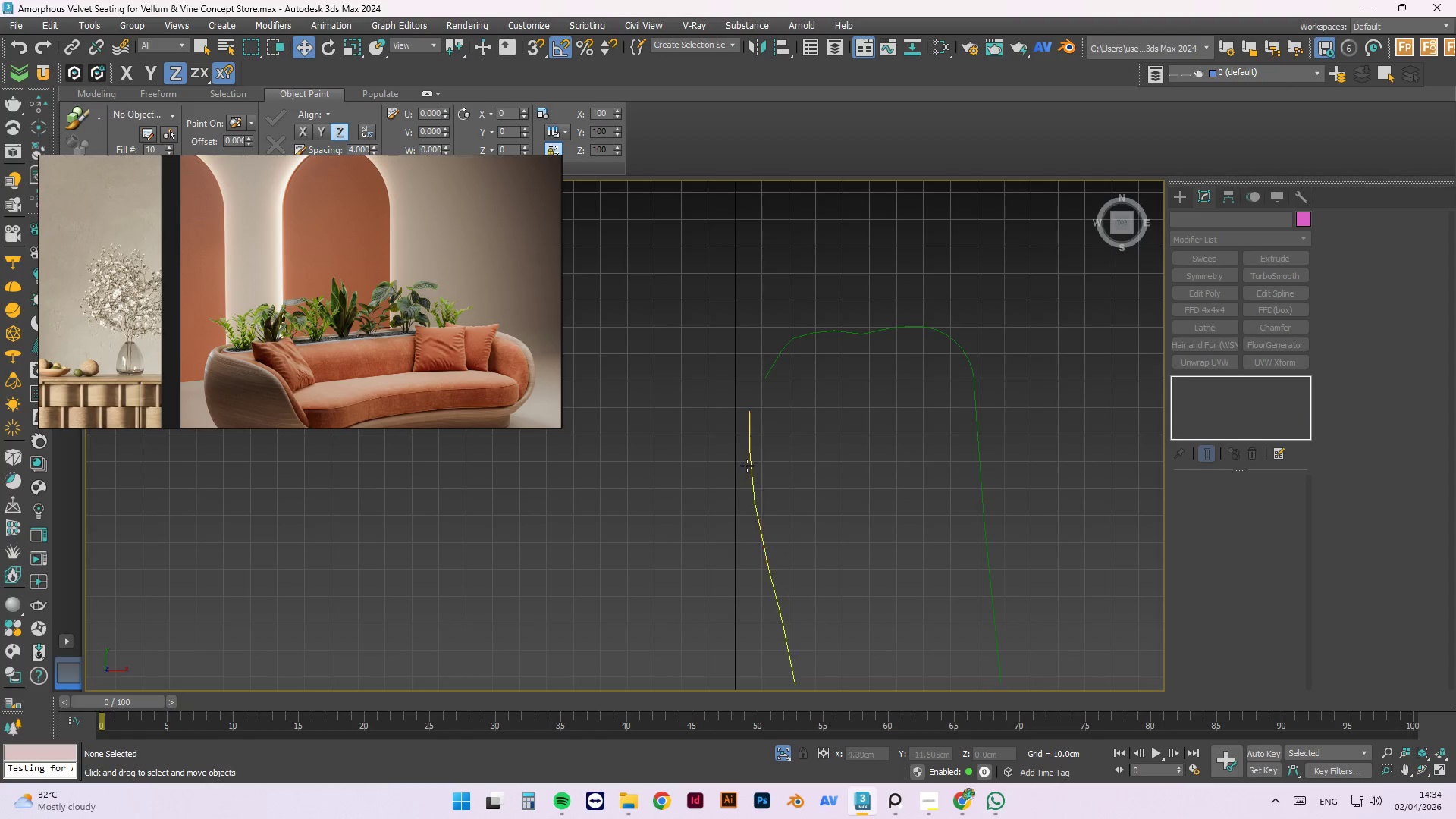 
left_click([747, 457])
 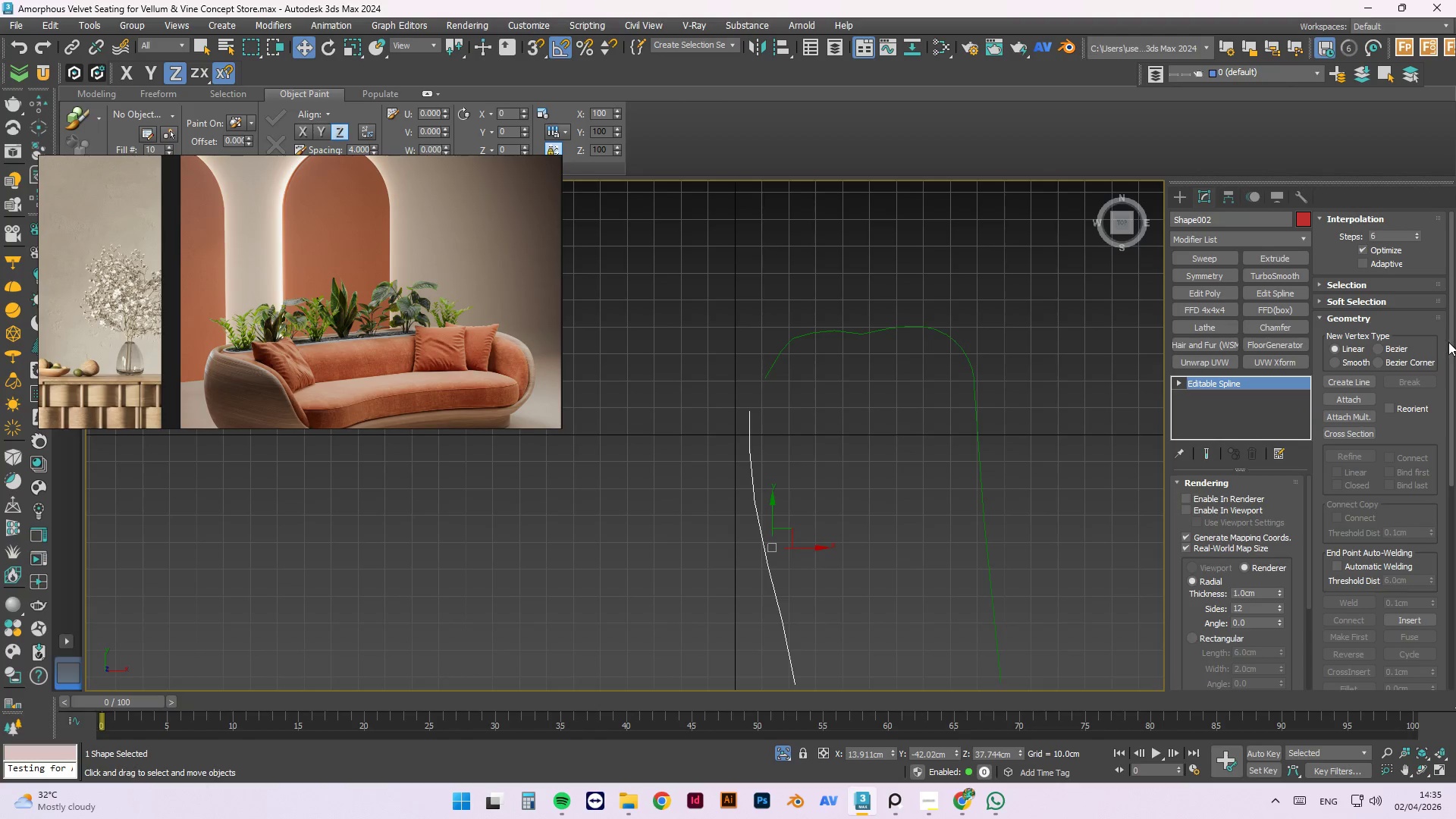 
left_click_drag(start_coordinate=[1448, 342], to_coordinate=[1455, 302])
 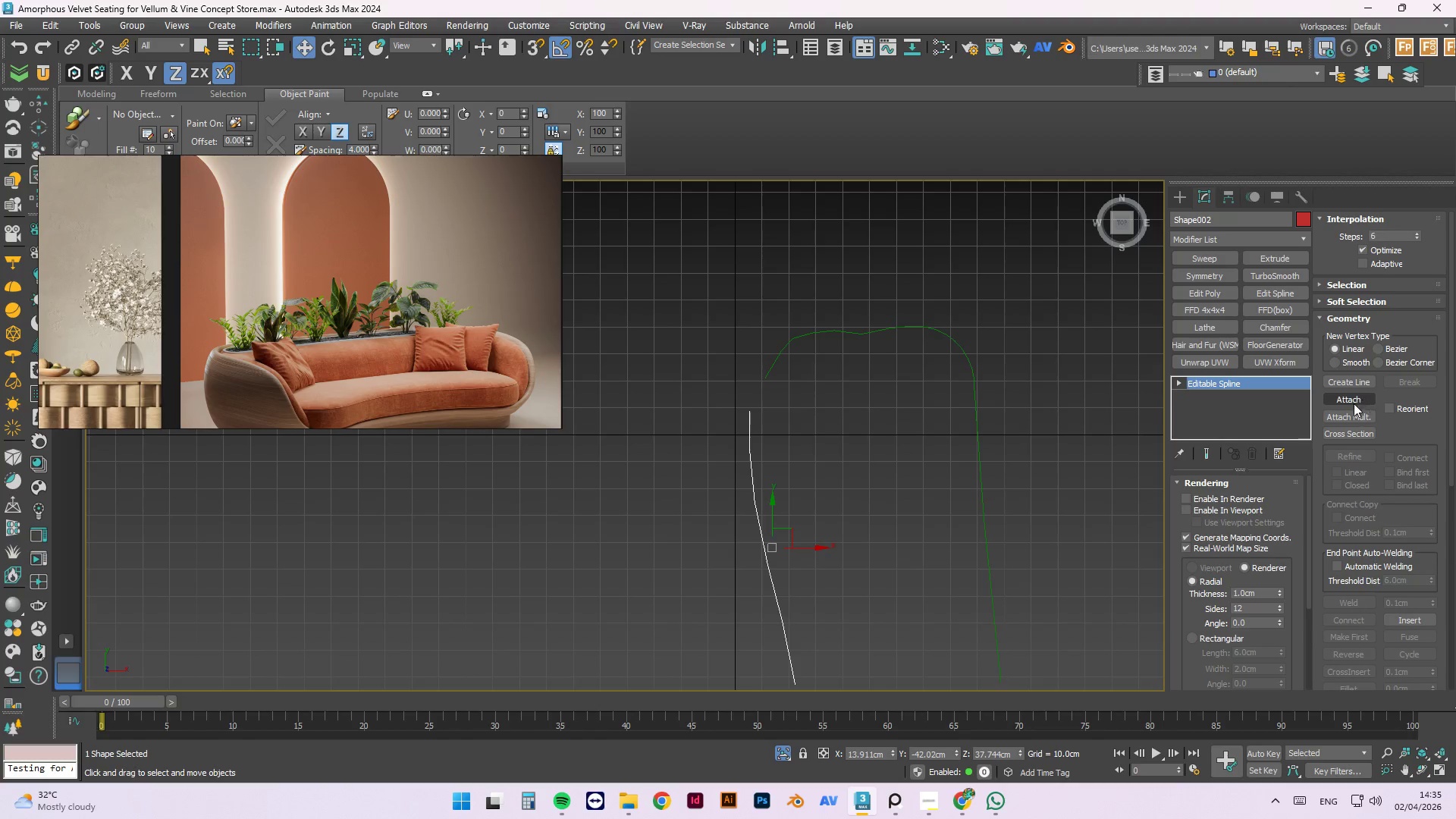 
left_click([1354, 403])
 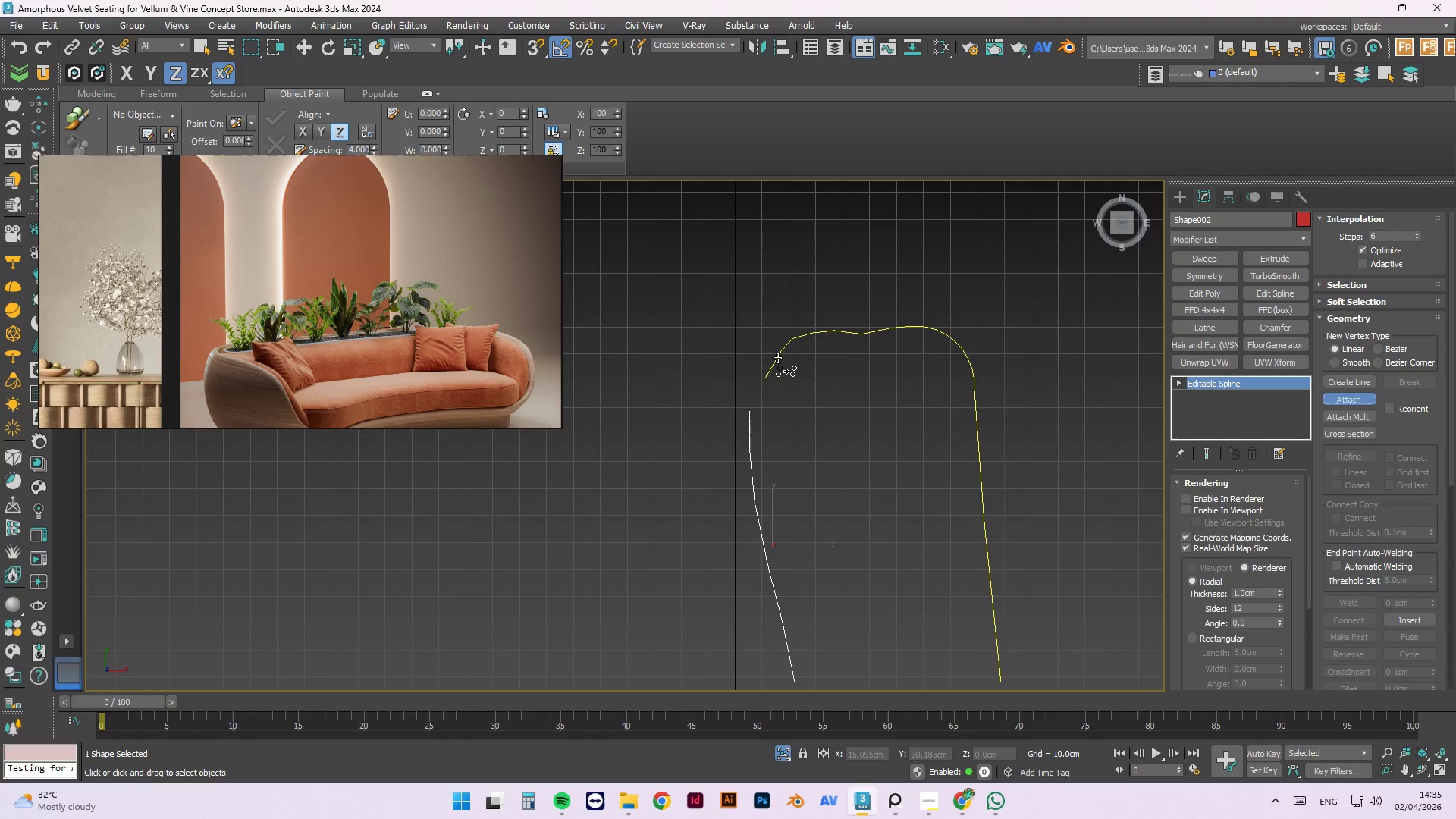 
left_click([780, 359])
 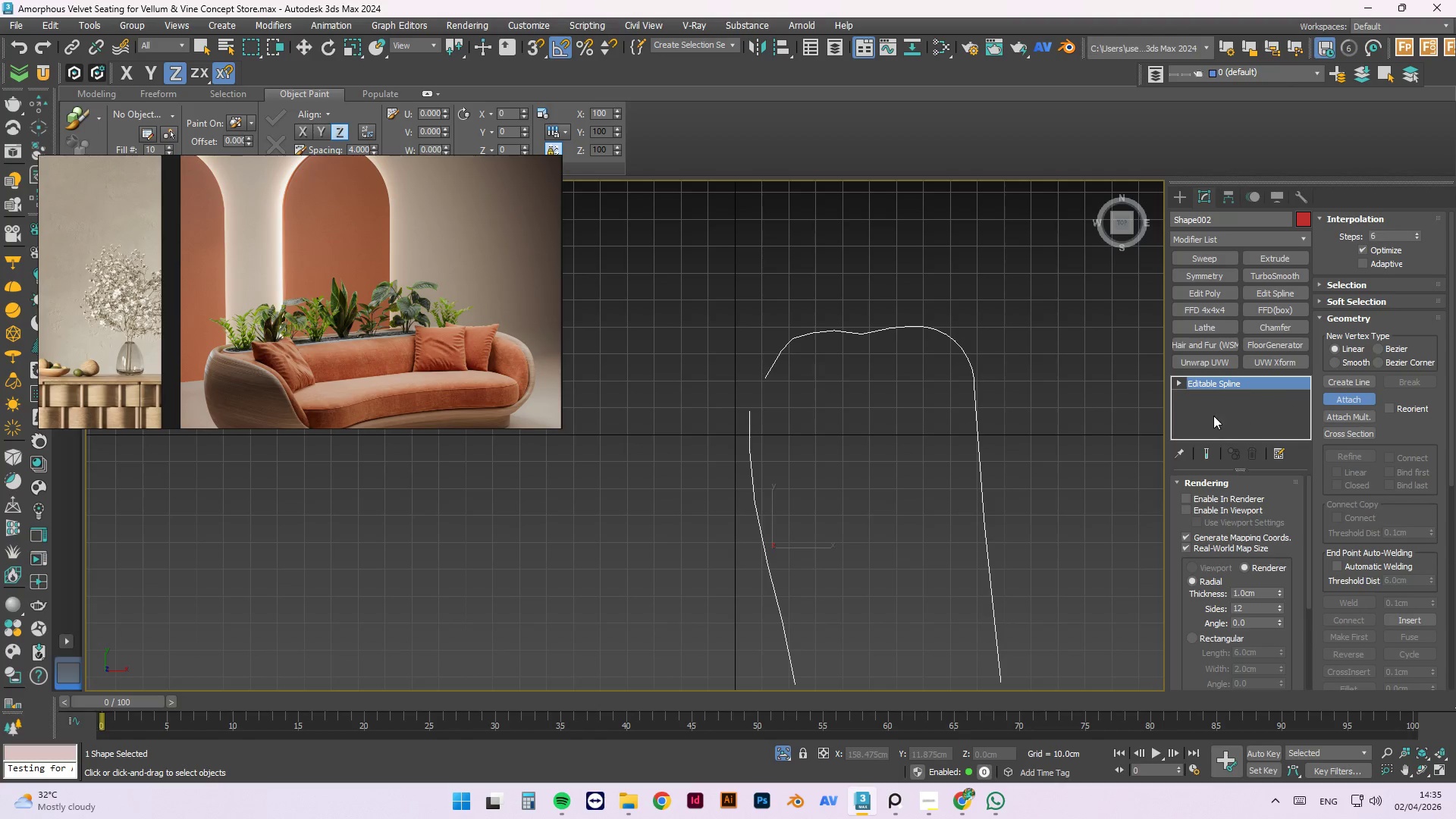 
left_click([1069, 416])
 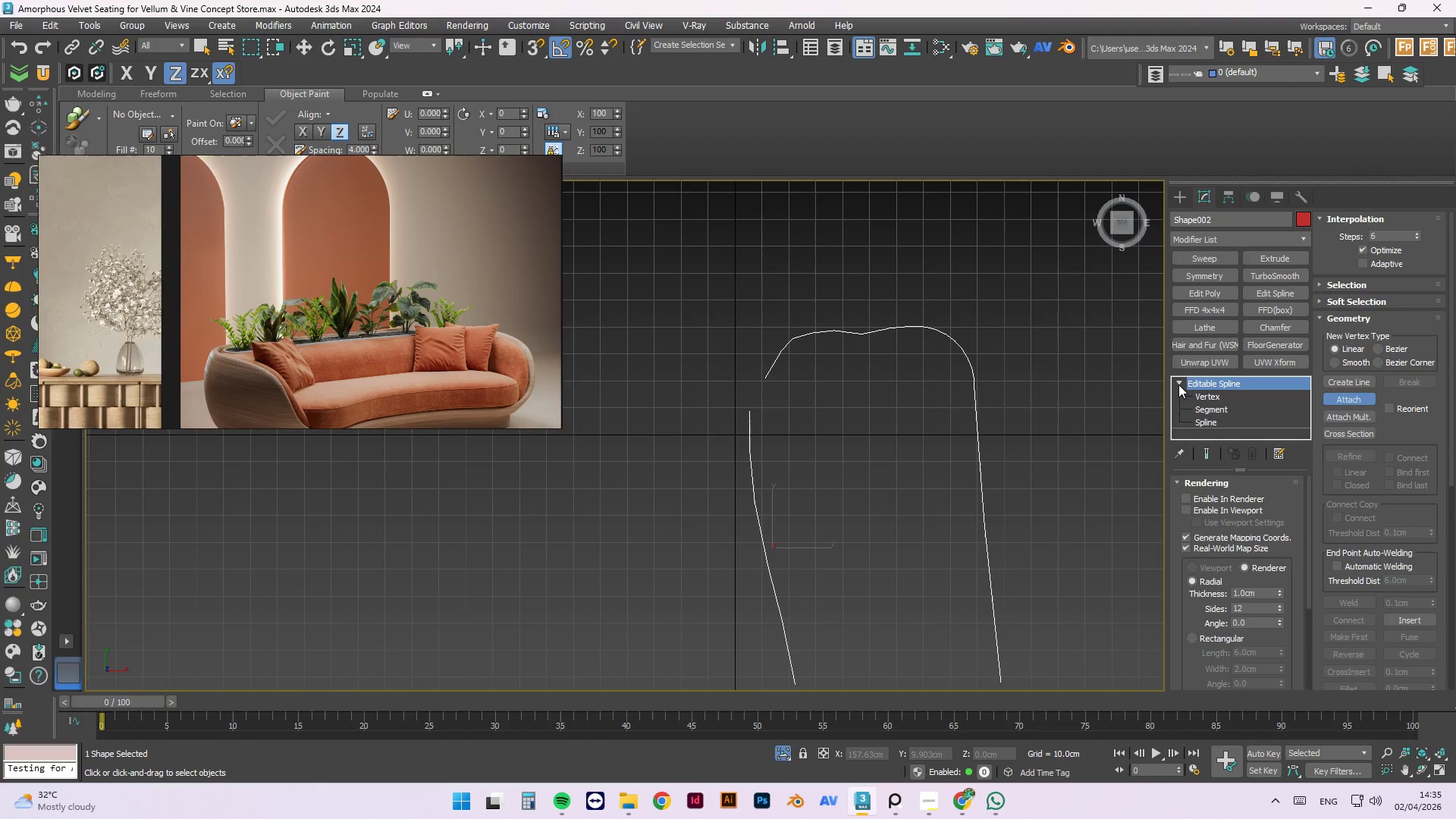 
double_click([1178, 384])
 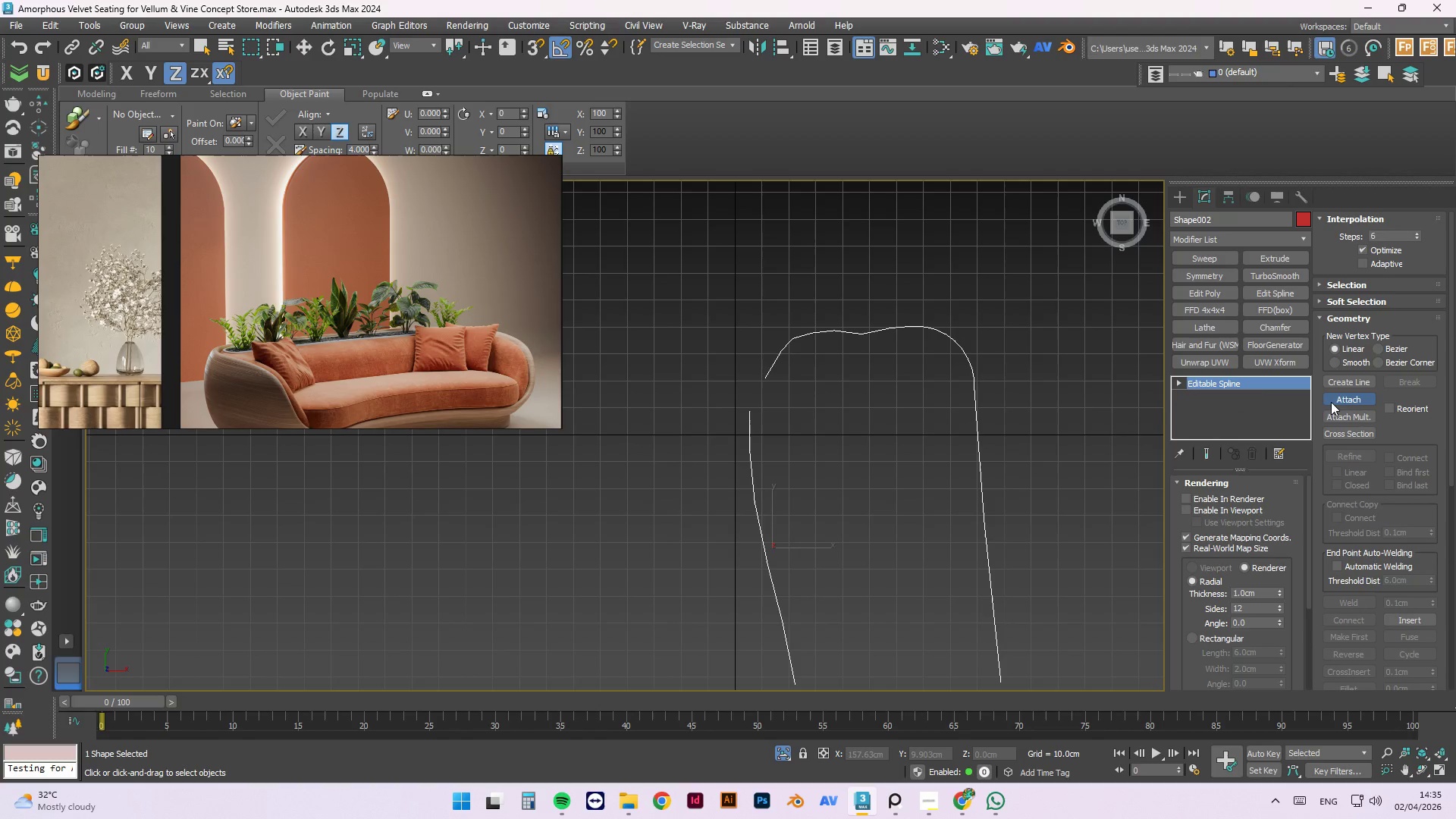 
left_click([1335, 401])
 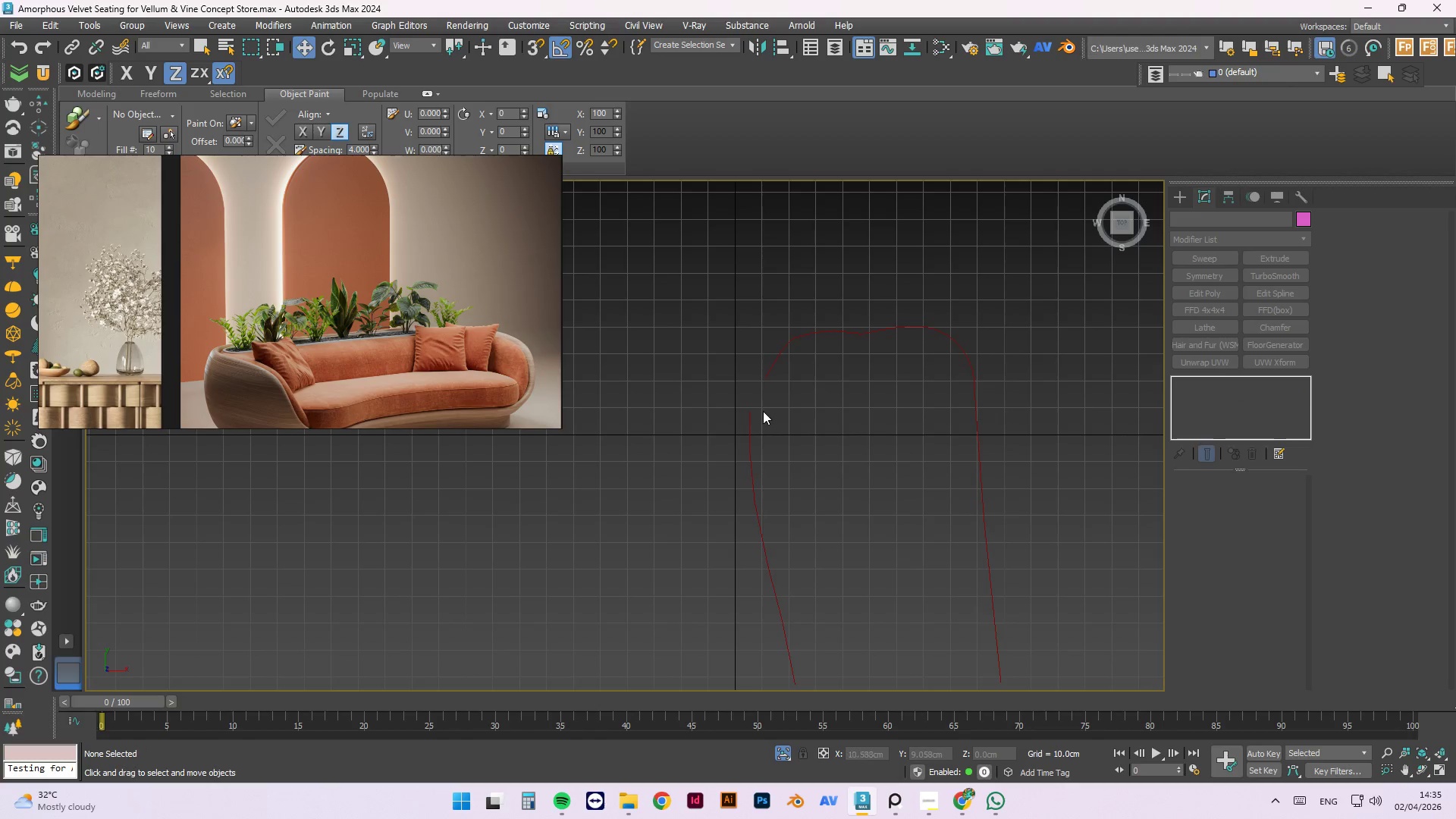 
left_click([748, 419])
 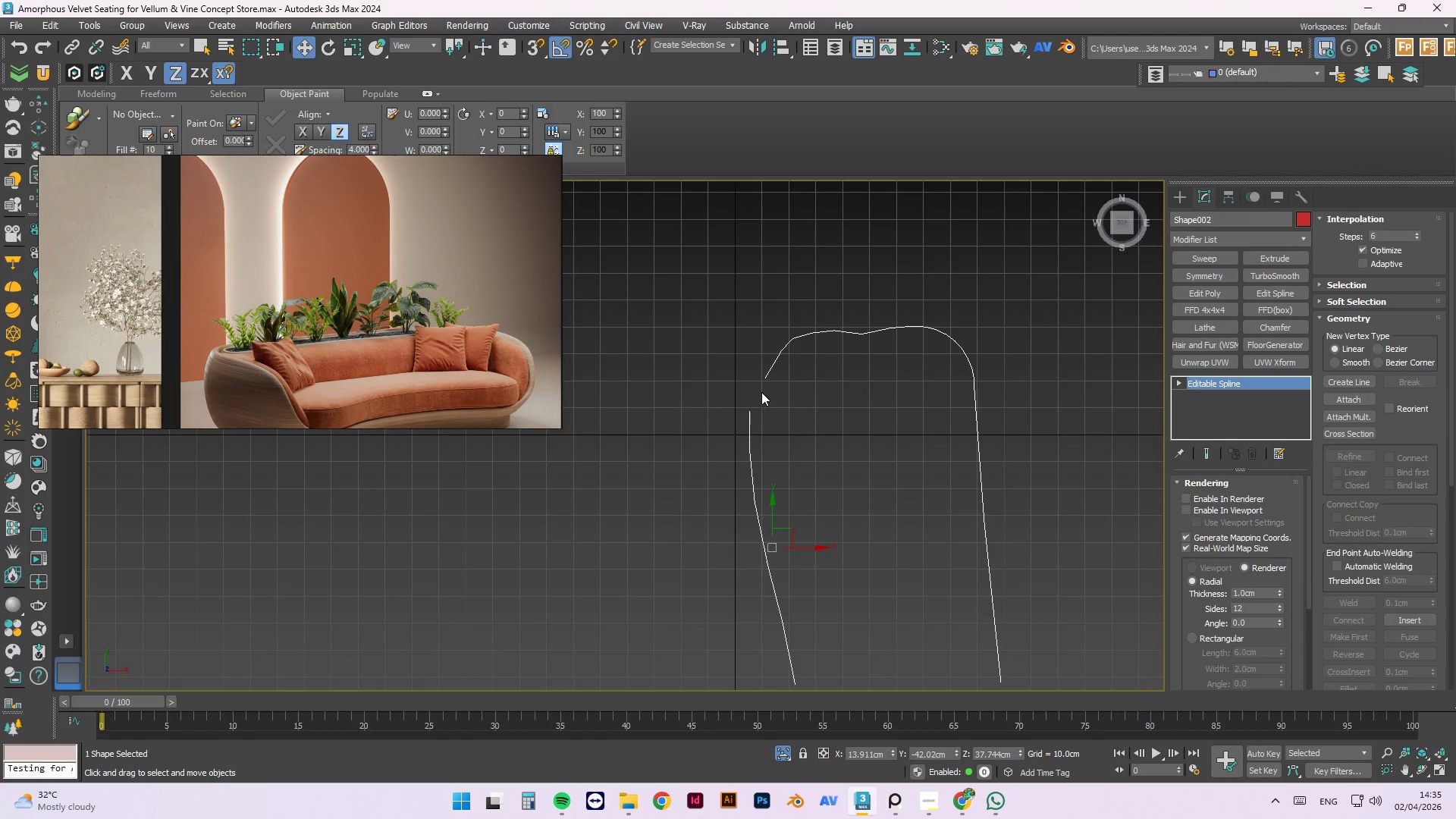 
scroll: coordinate [761, 392], scroll_direction: up, amount: 3.0
 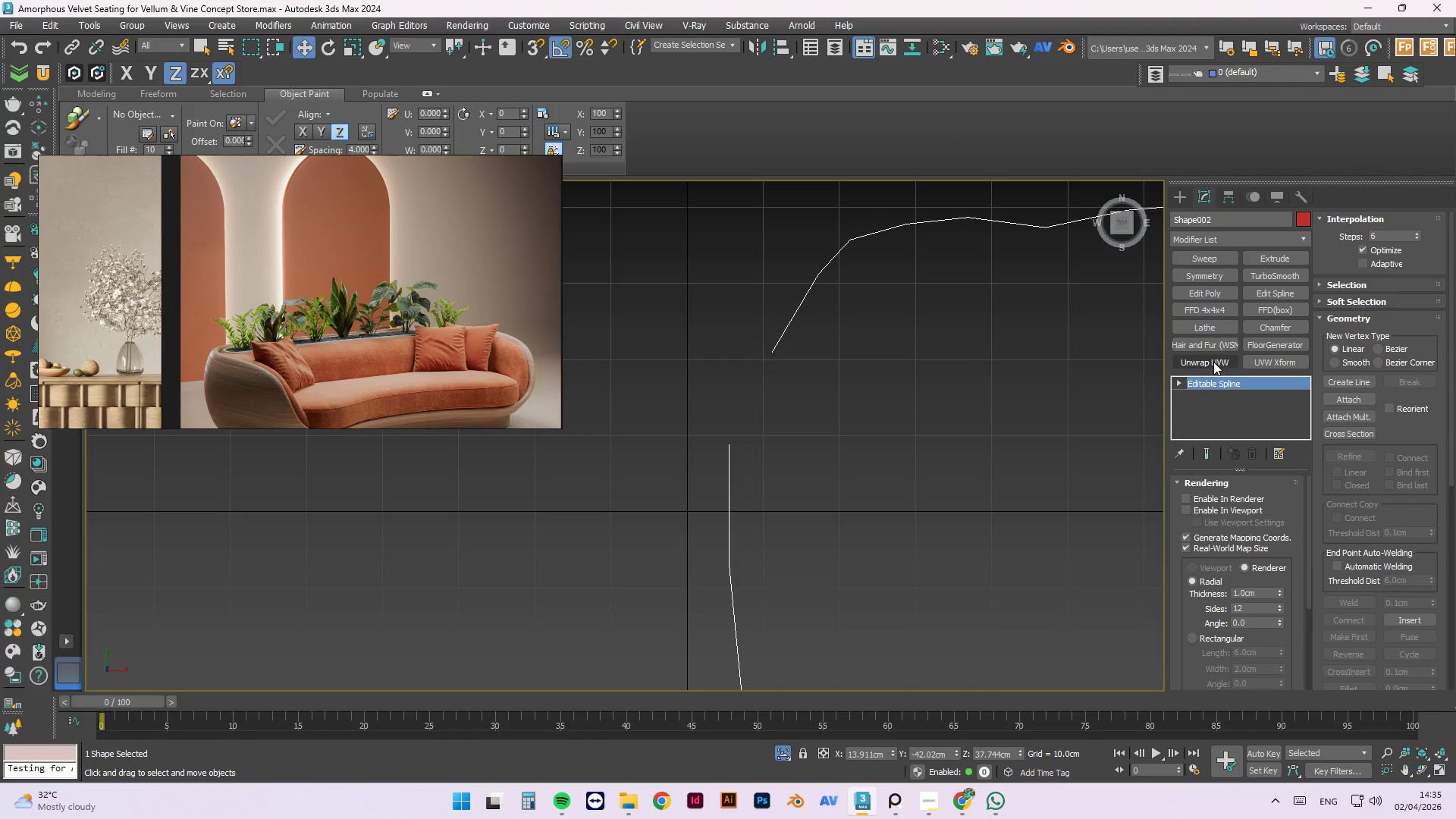 
left_click([1178, 384])
 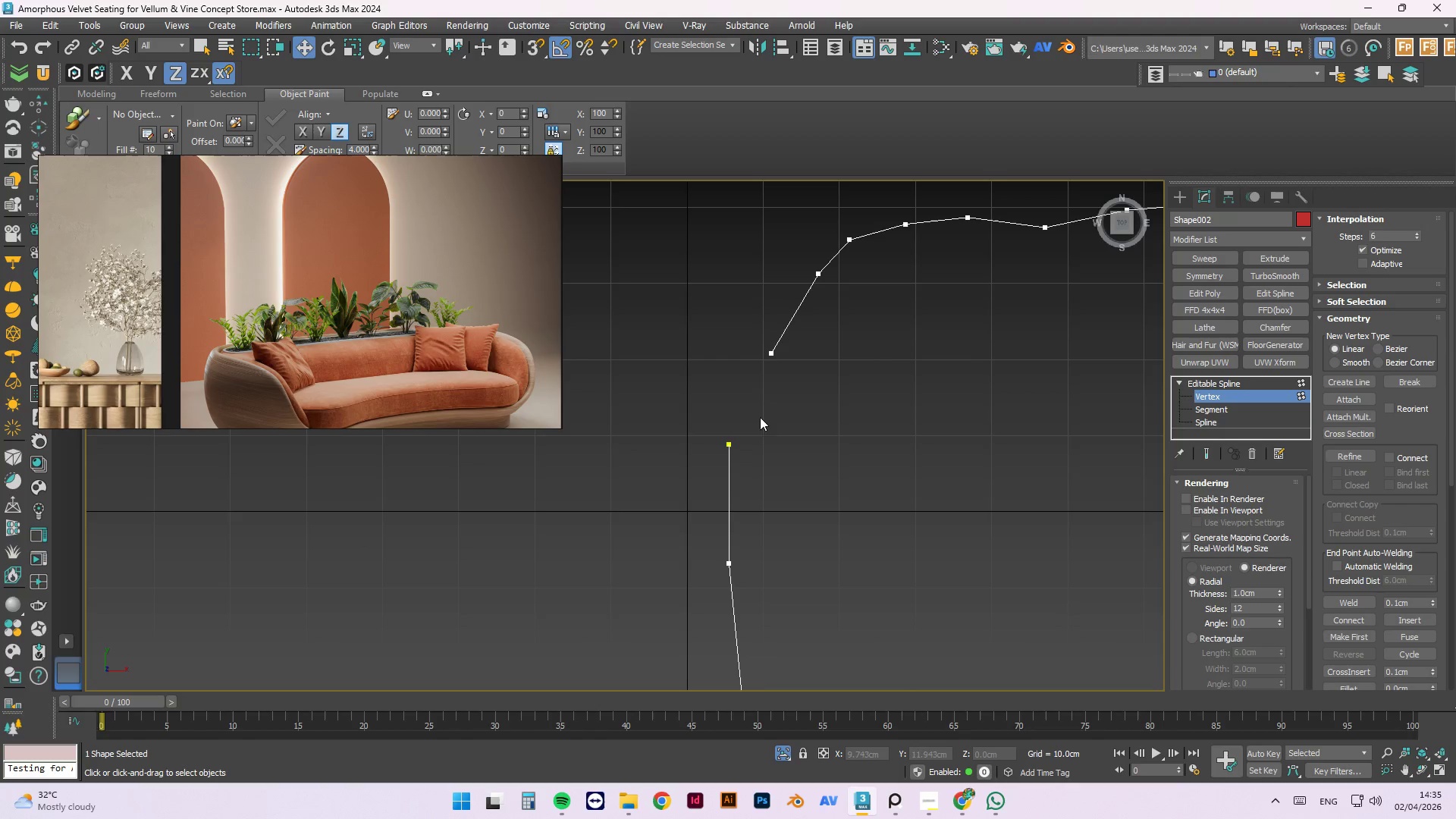 
left_click([770, 353])
 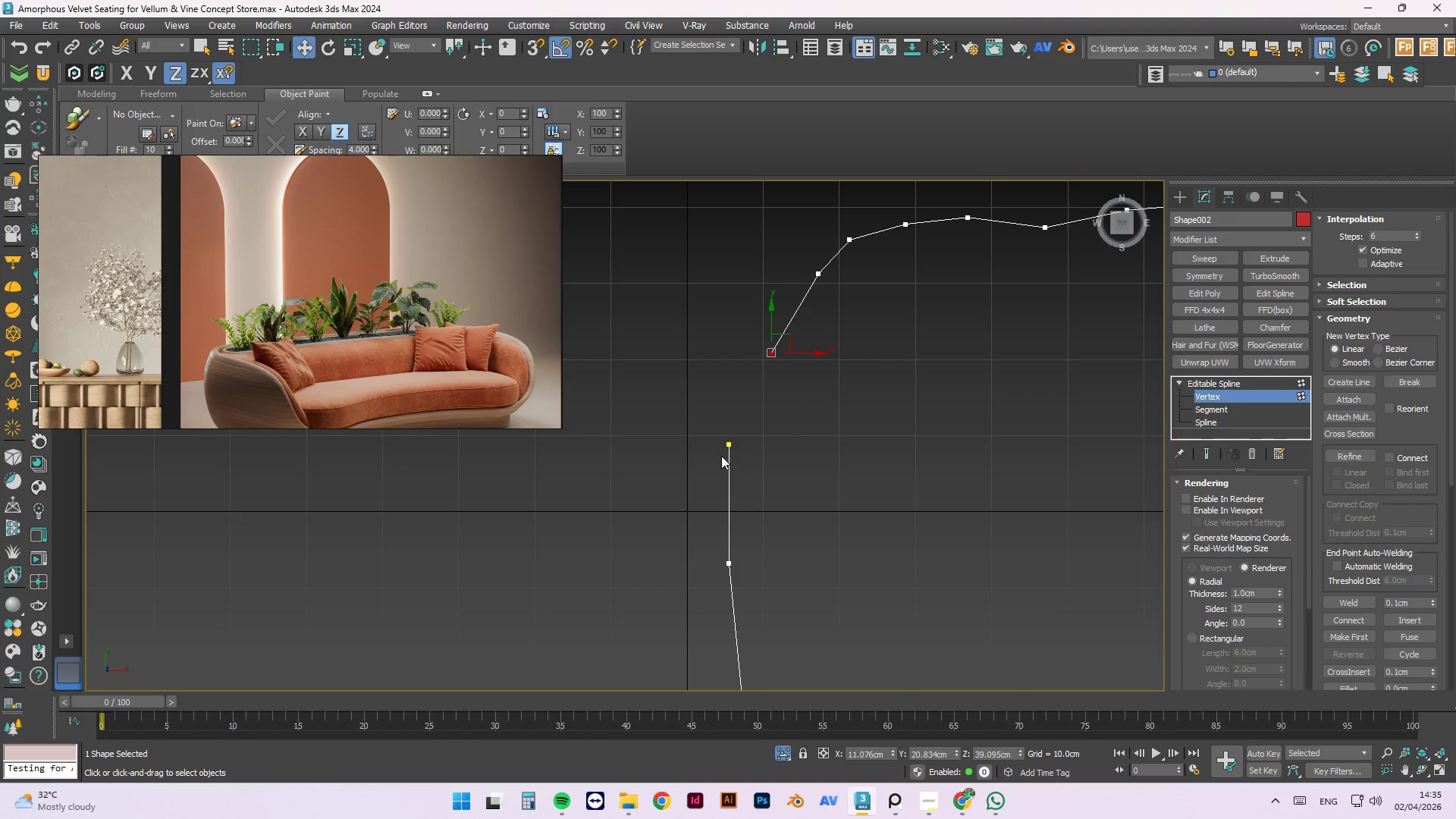 
hold_key(key=ControlLeft, duration=1.51)
left_click([726, 438])
 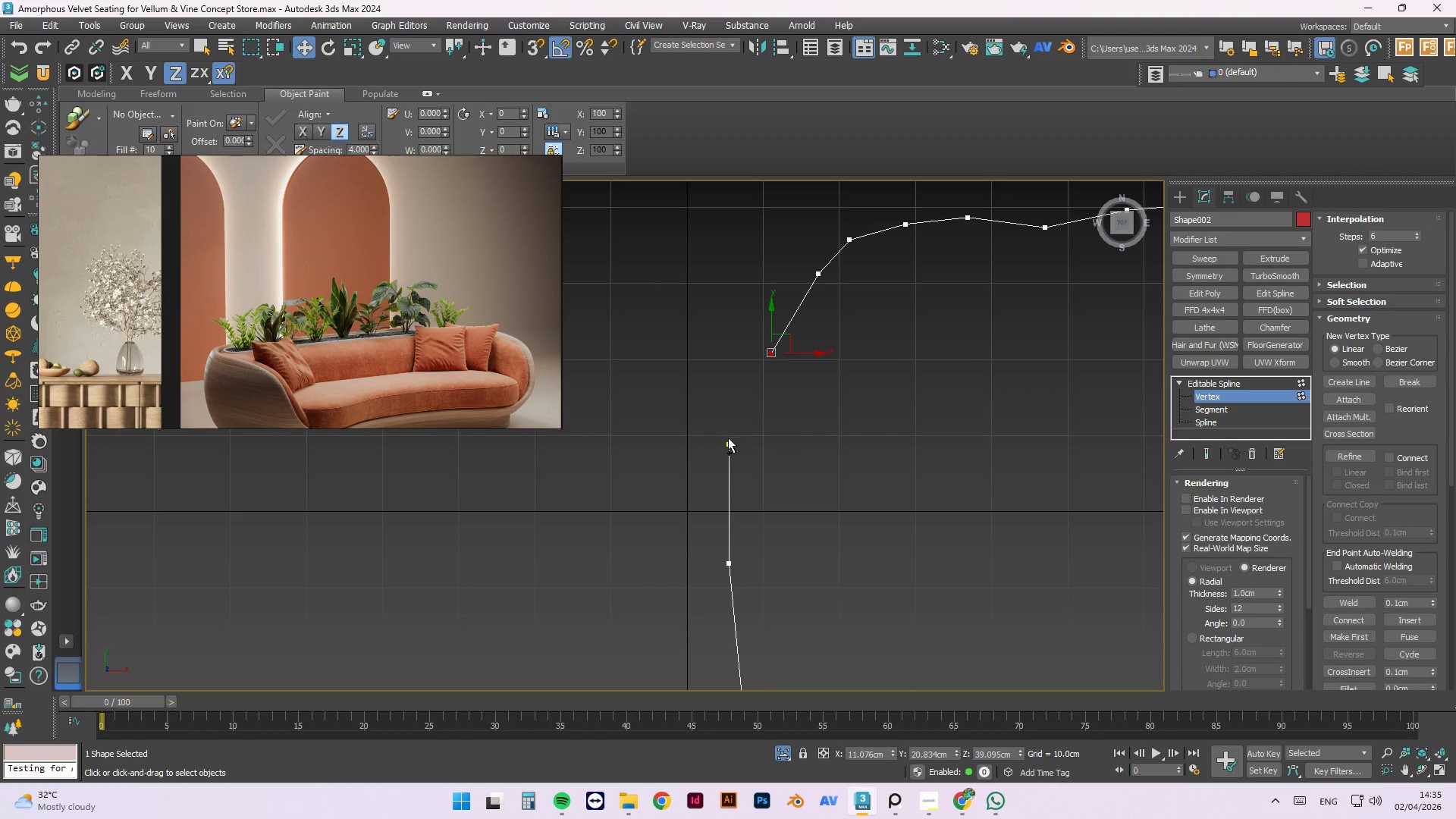 
left_click([726, 443])
 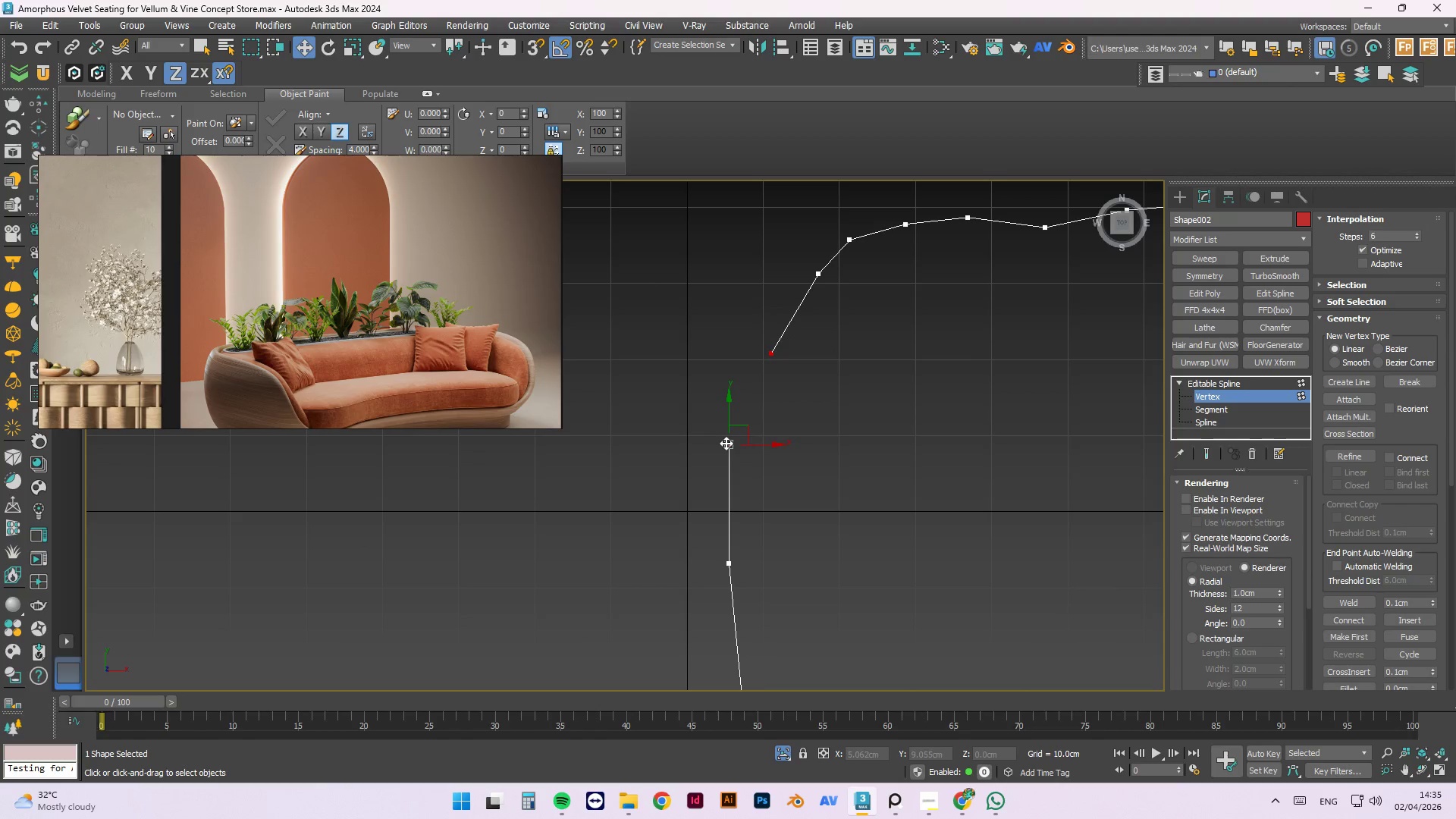 
hold_key(key=ControlLeft, duration=0.36)
 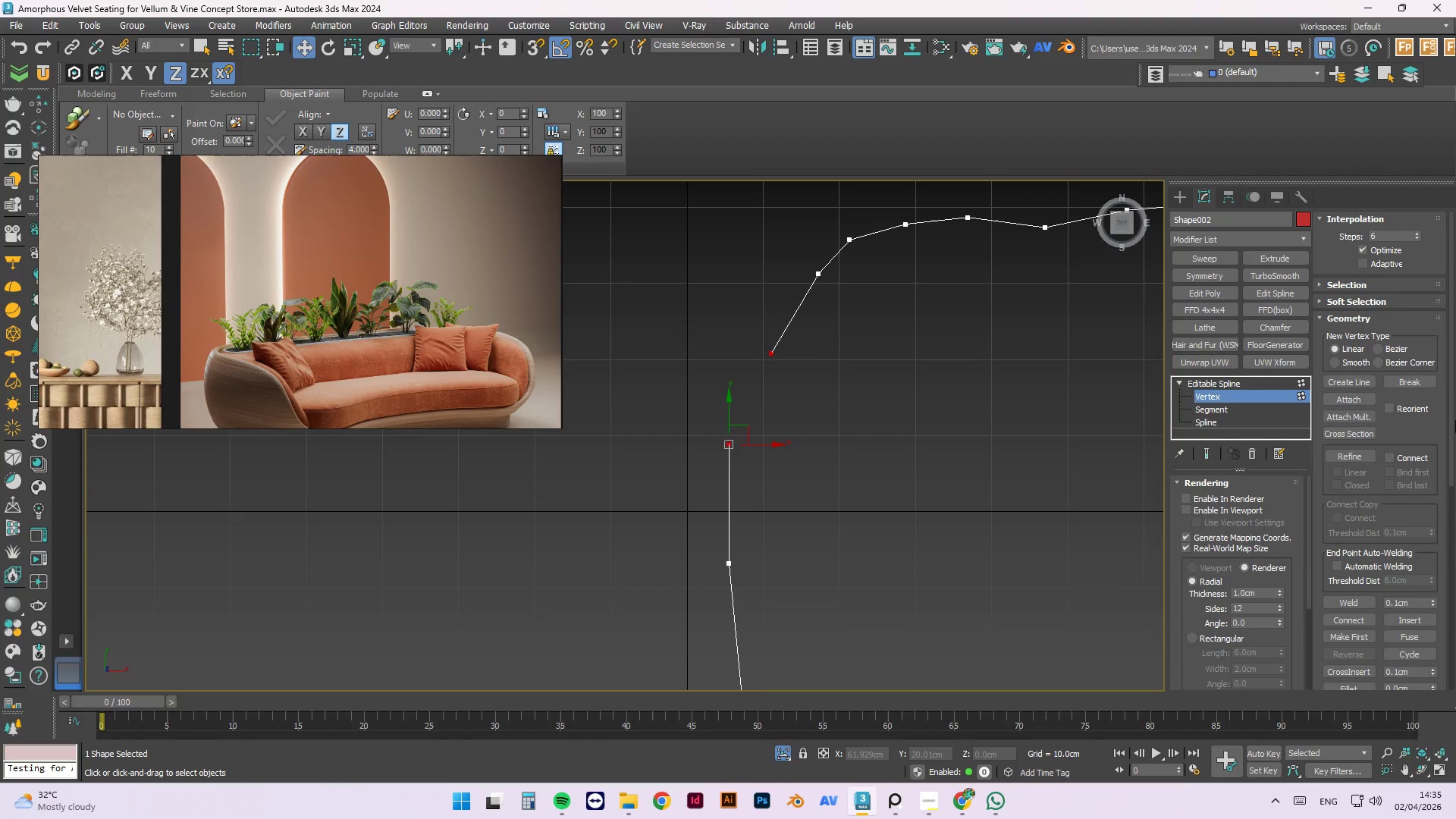 
wait(5.3)
 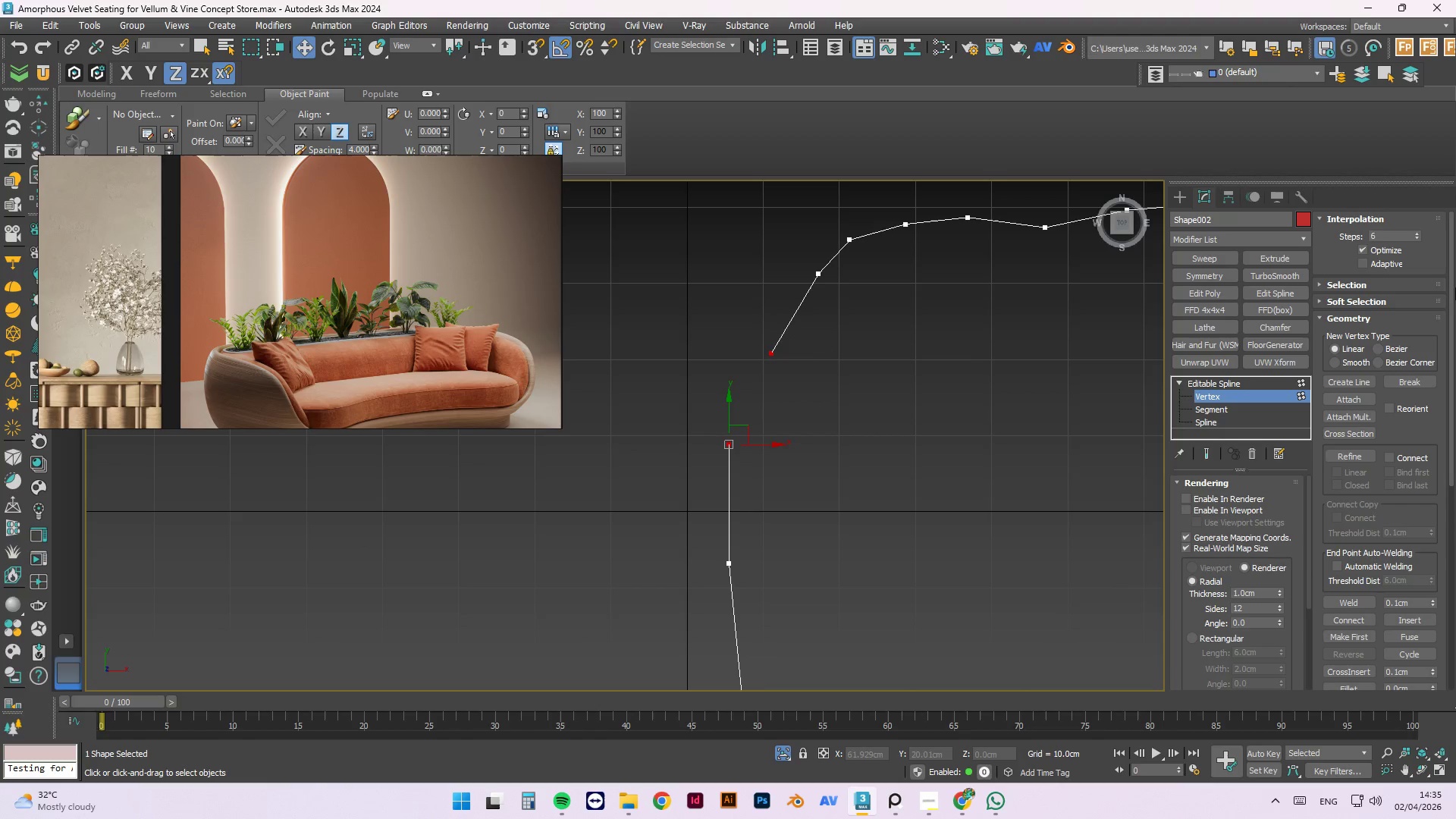 
left_click([1367, 621])
 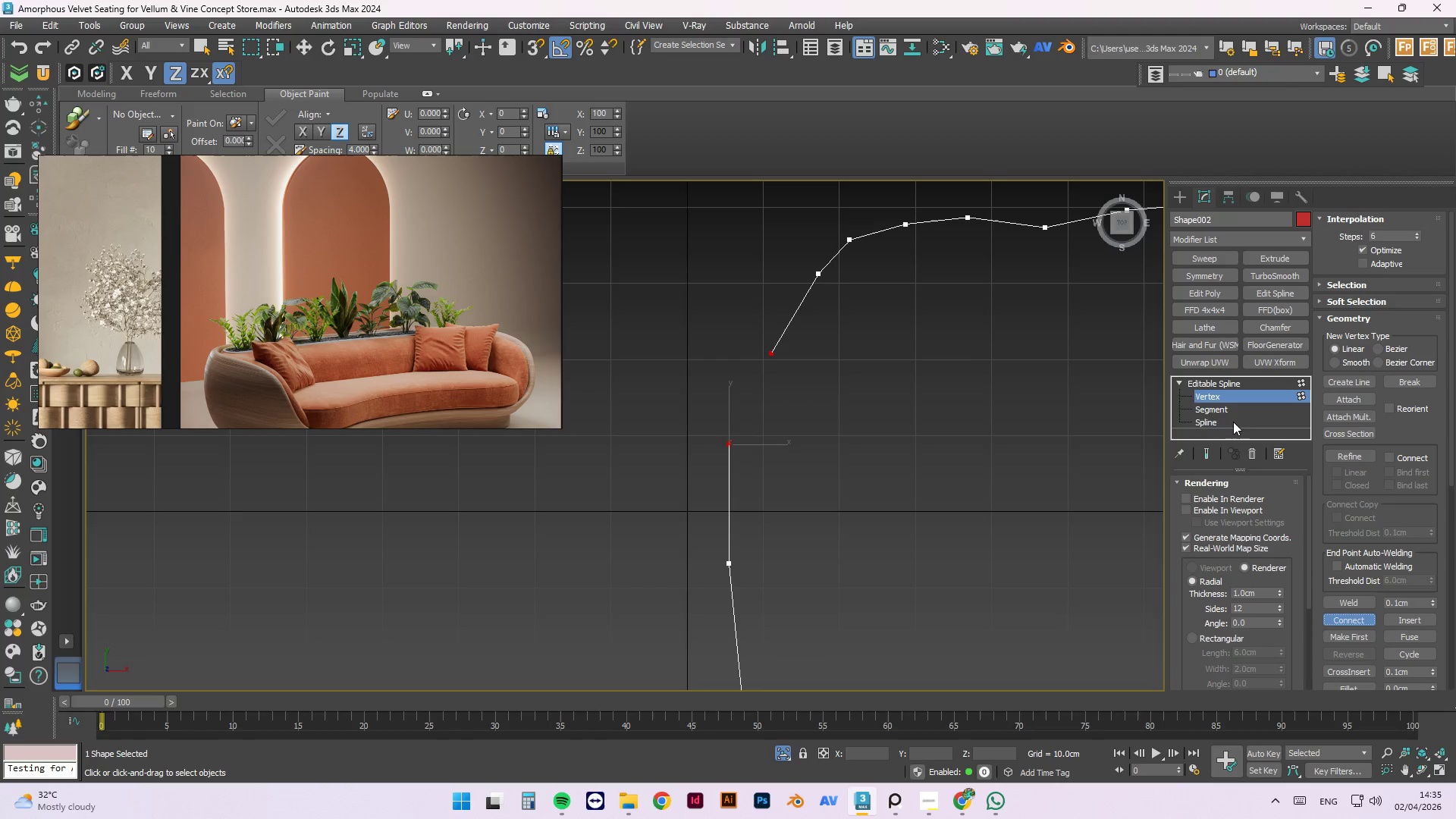 
left_click([1227, 408])
 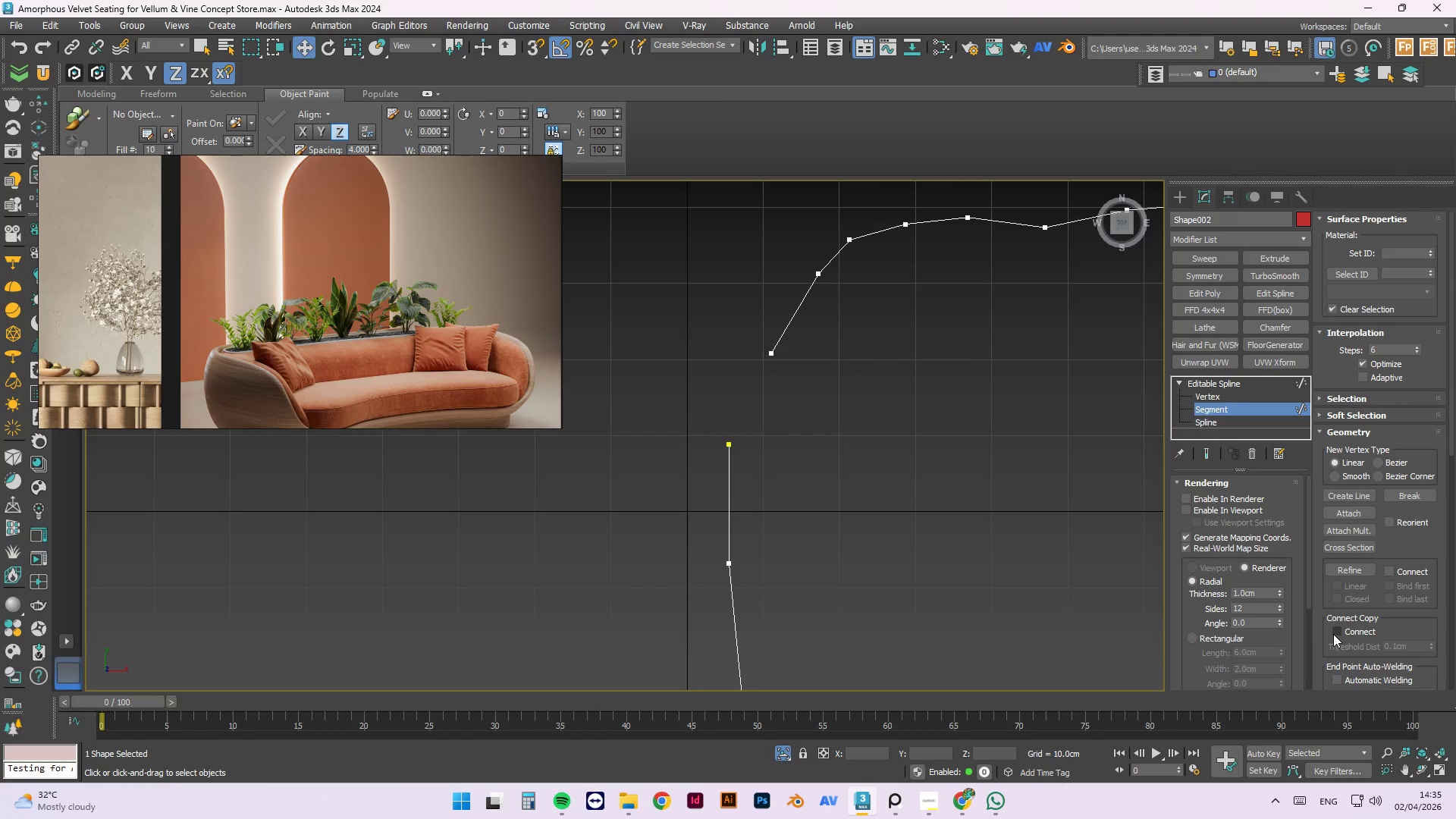 
wait(5.22)
 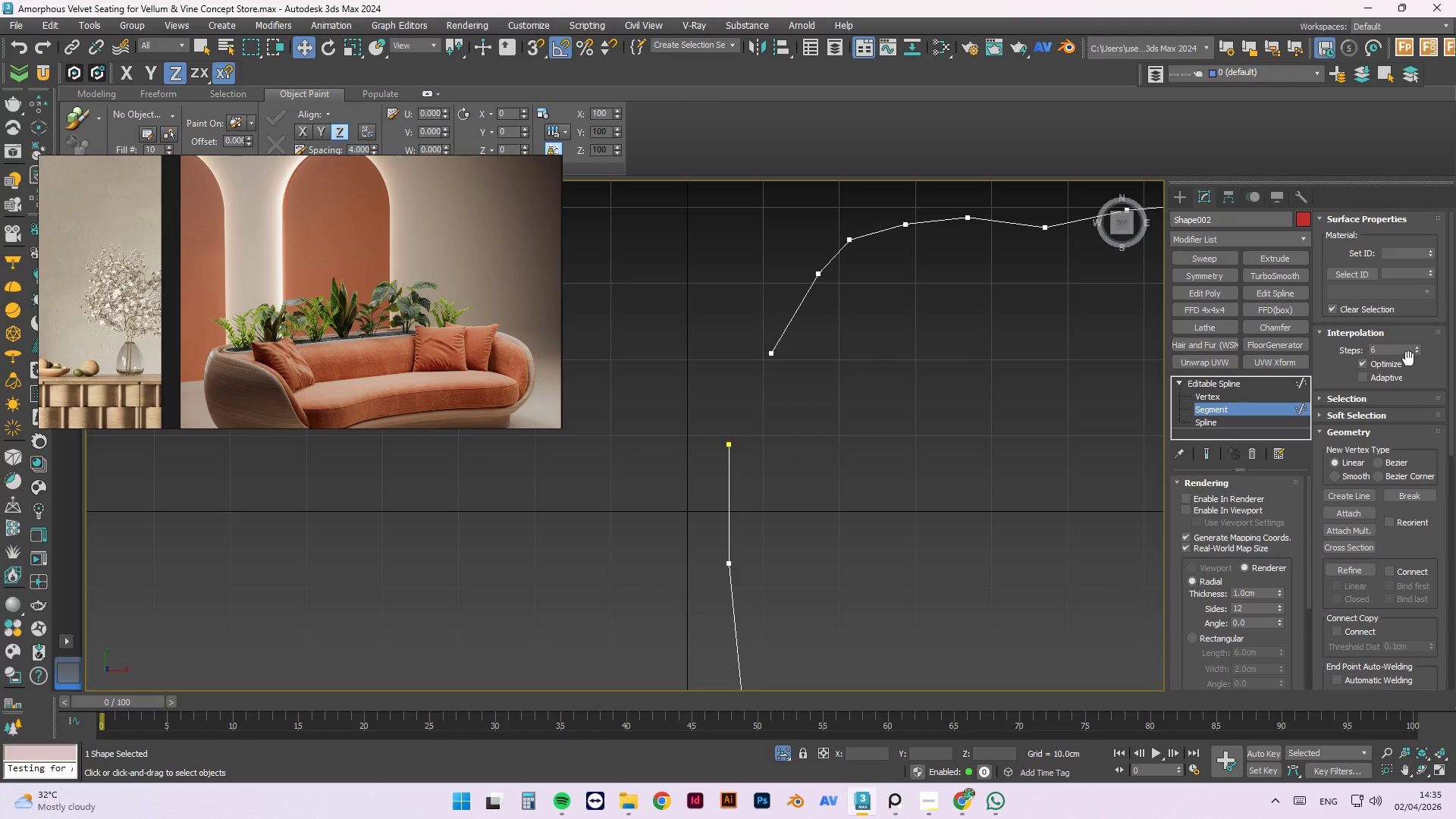 
left_click([1333, 634])
 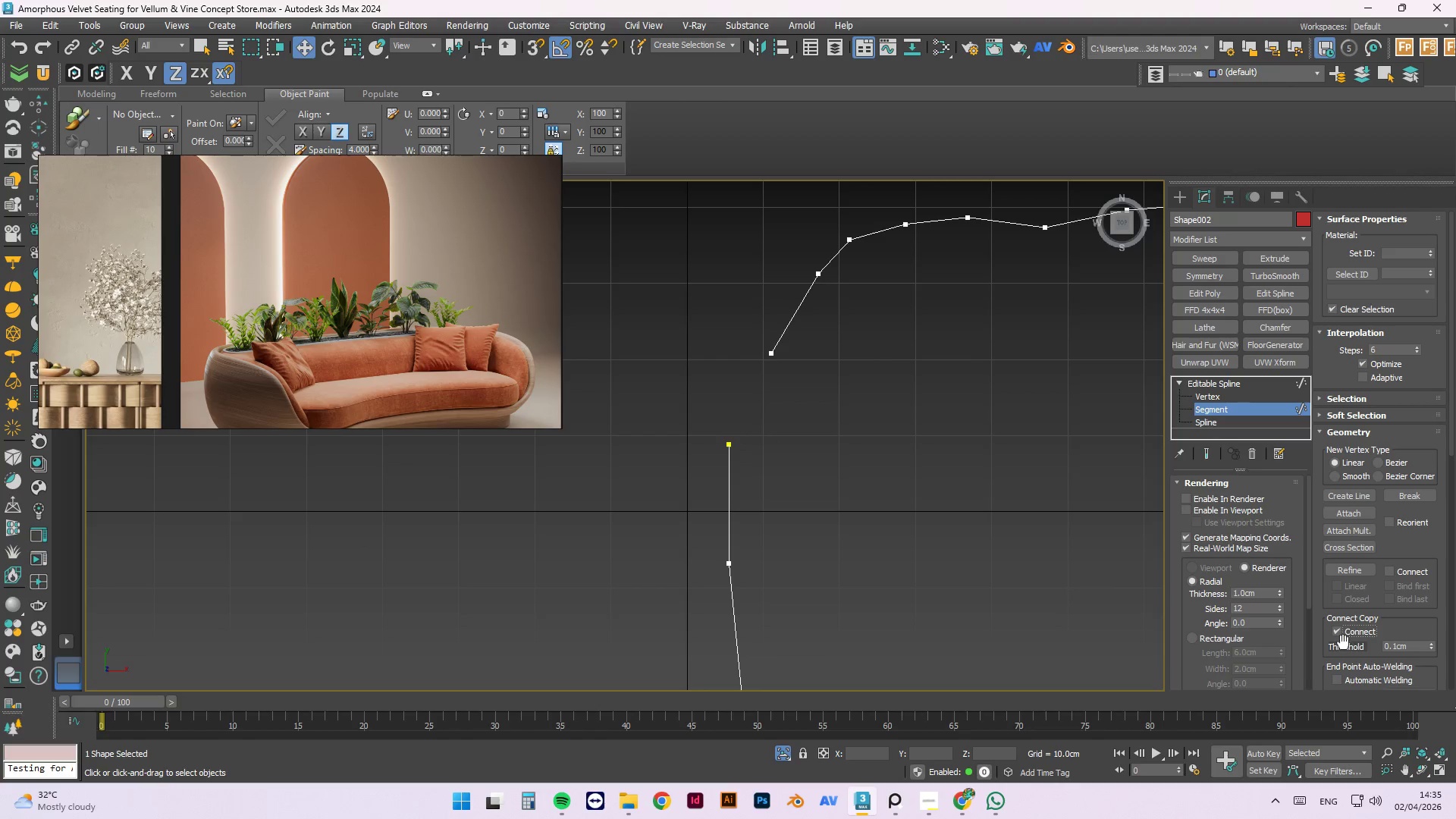 
left_click([1333, 633])
 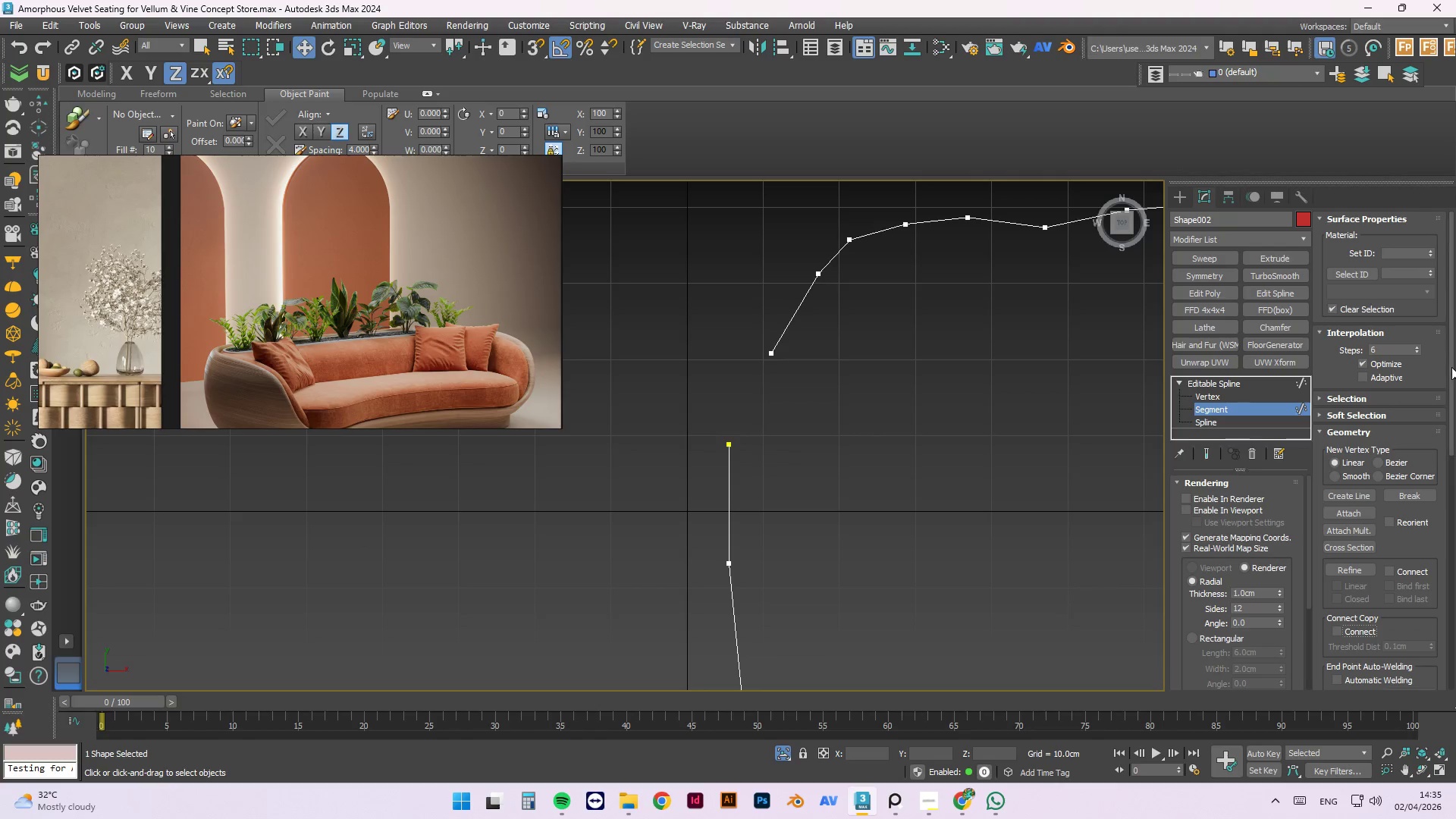 
left_click_drag(start_coordinate=[1451, 368], to_coordinate=[1455, 631])
 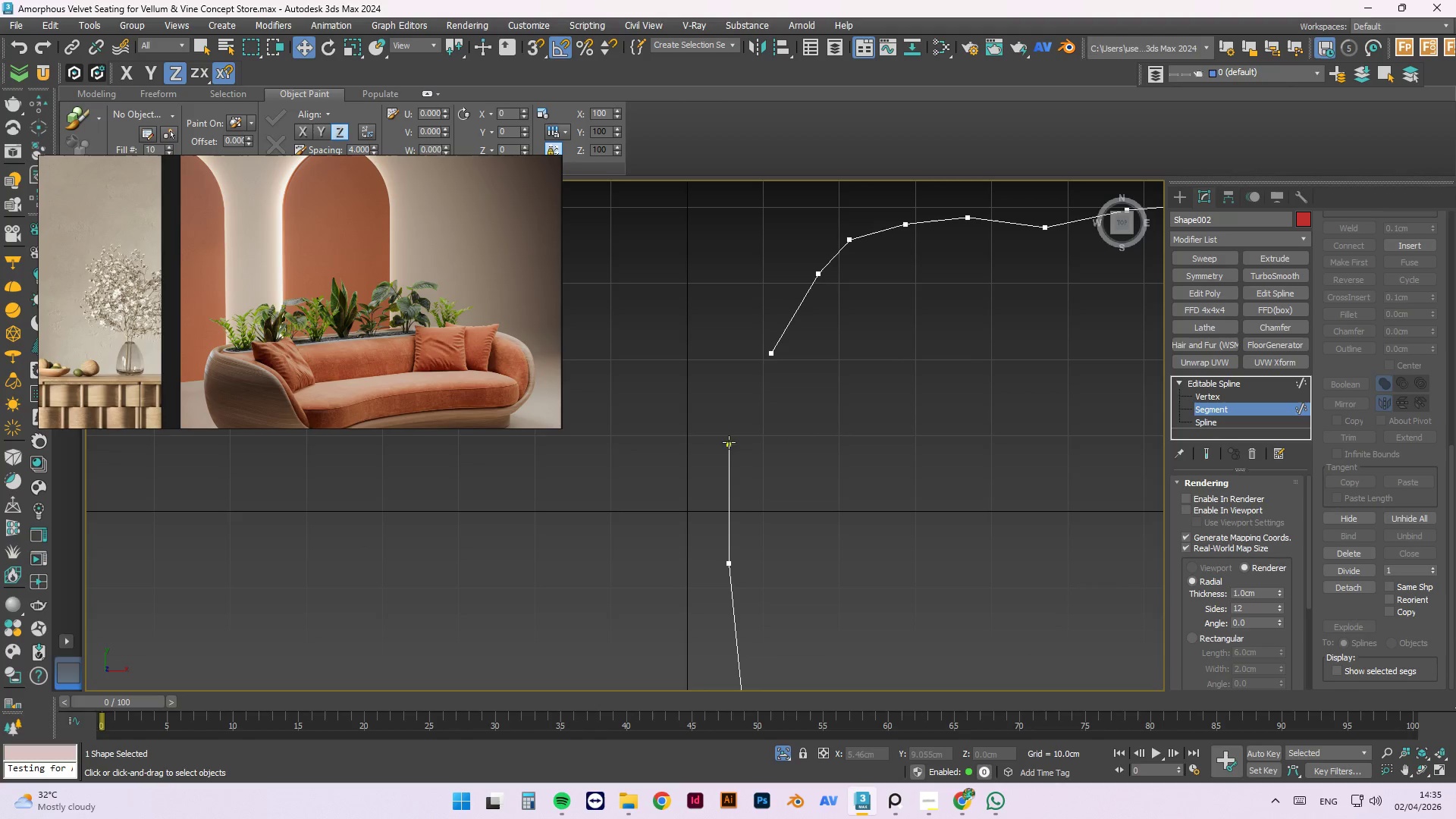 
left_click([728, 441])
 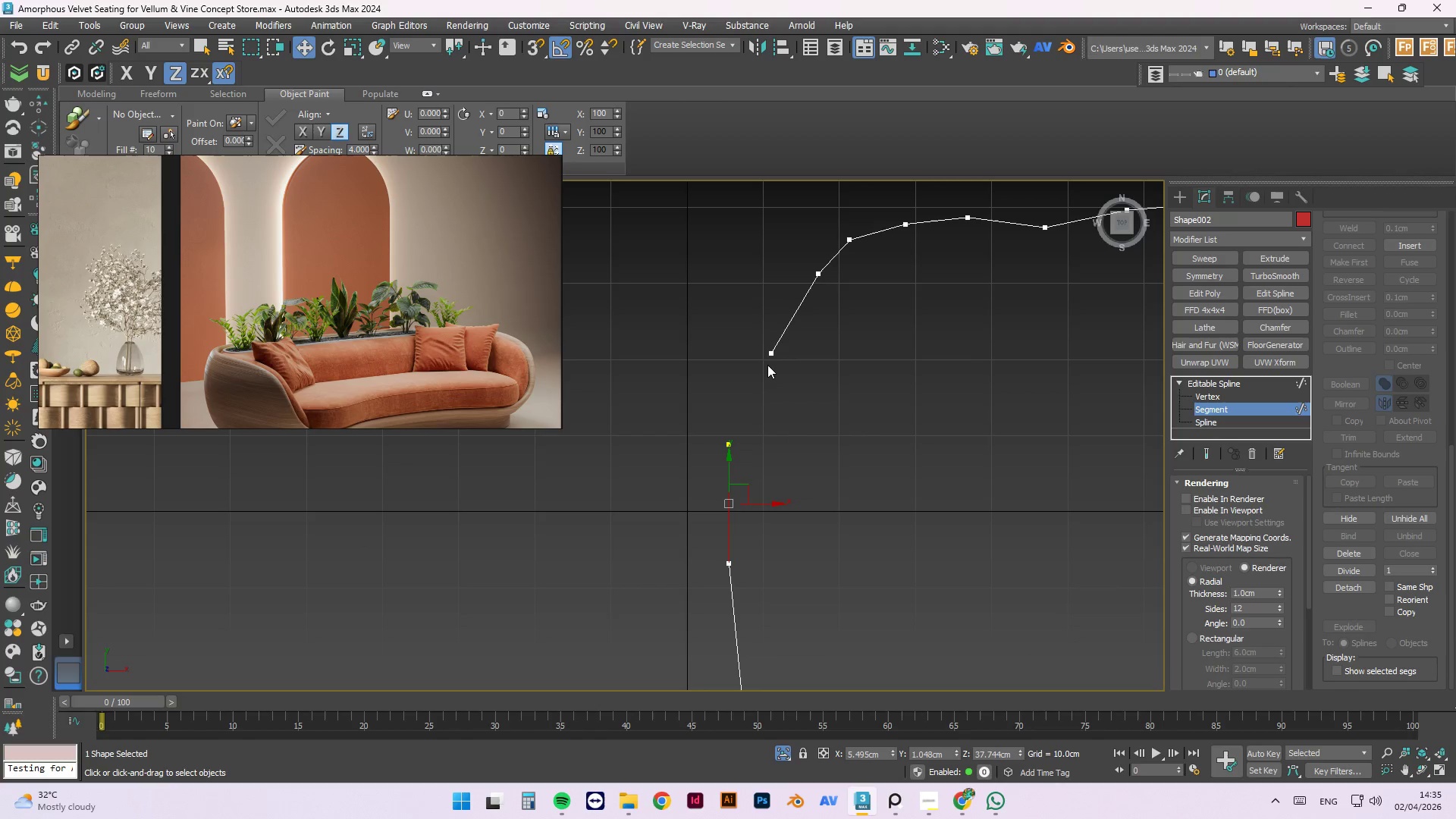 
key(Control+ControlLeft)
 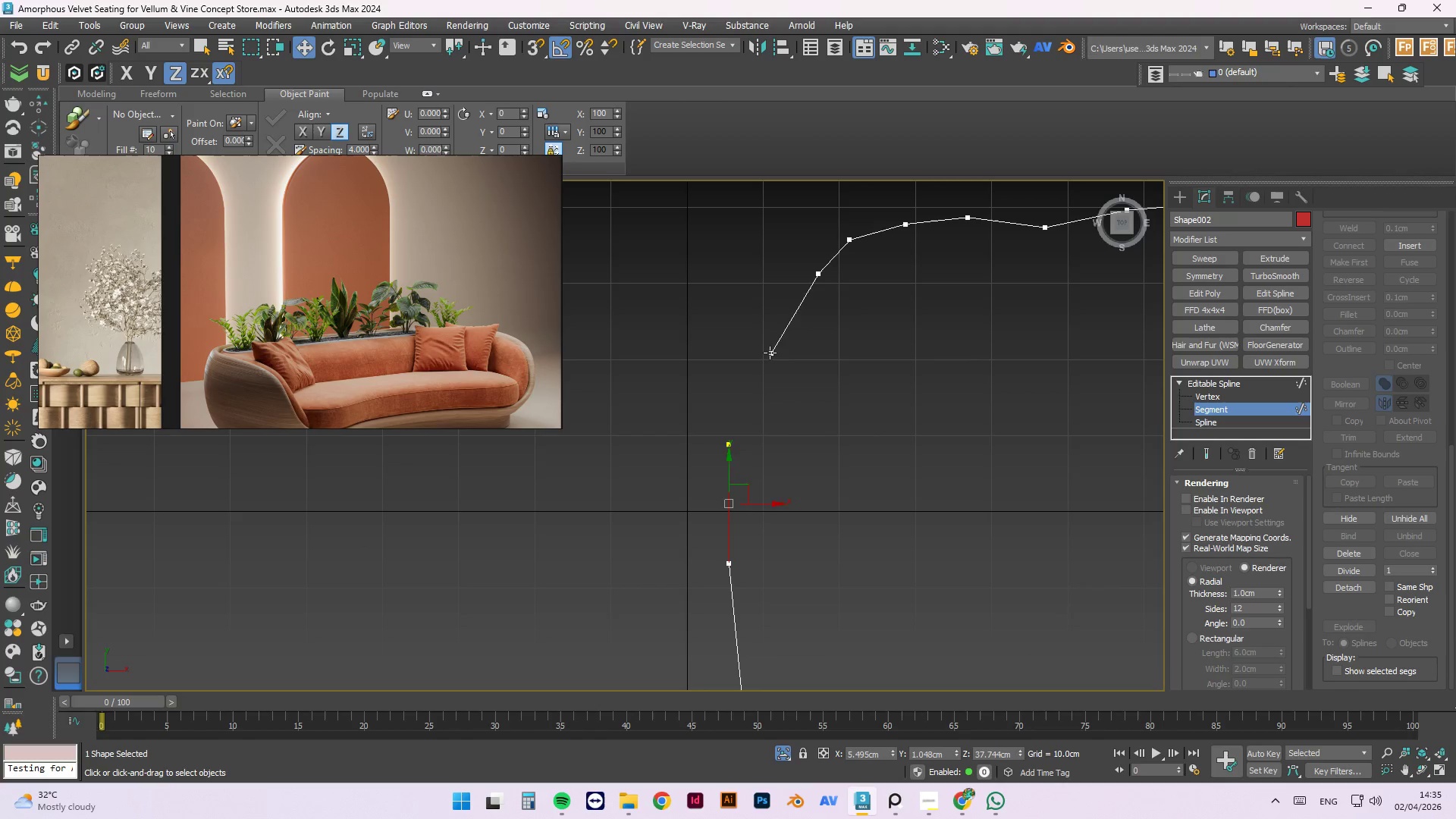 
left_click([770, 352])
 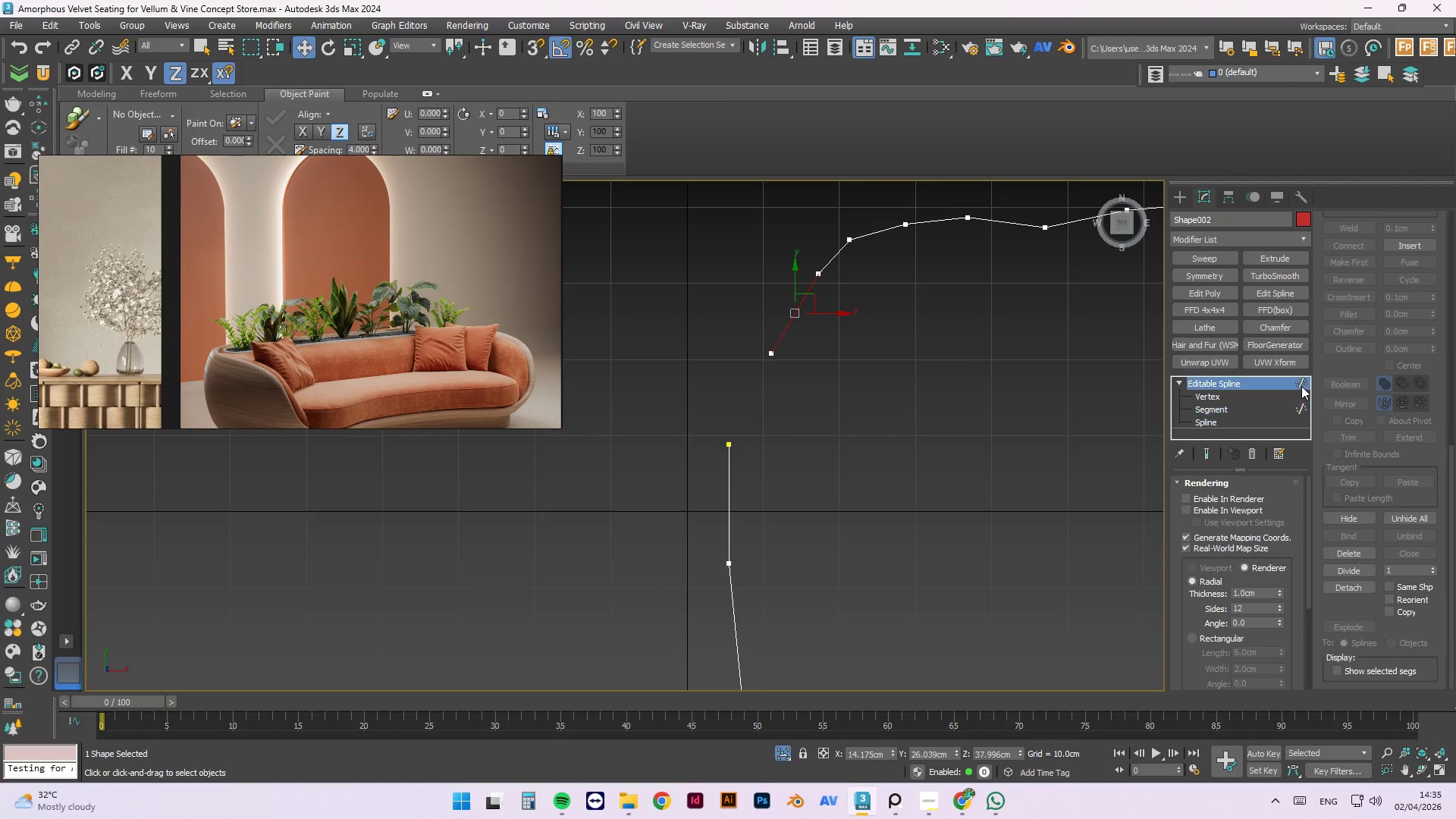 
left_click([883, 458])
 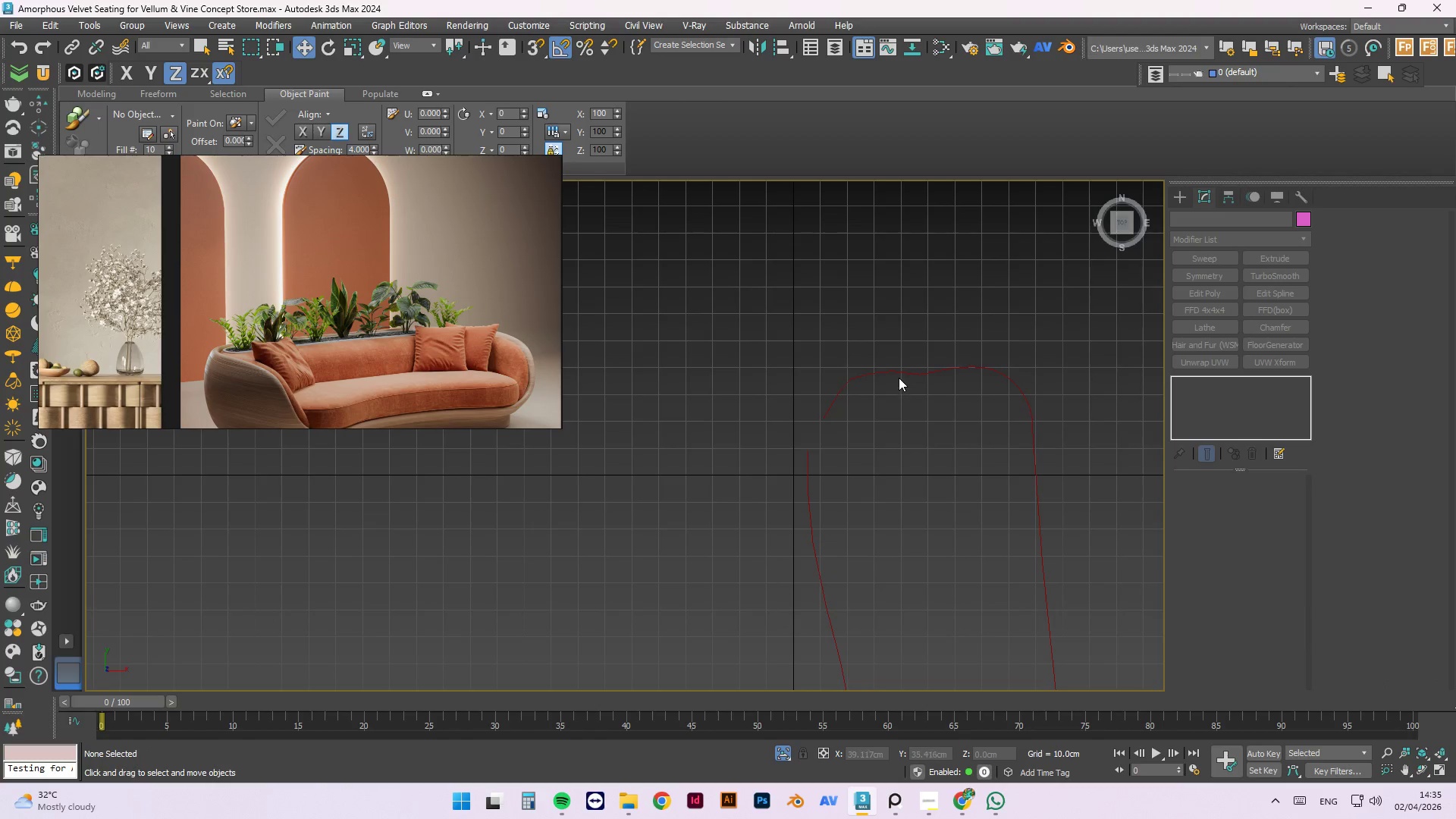 
scroll: coordinate [852, 453], scroll_direction: down, amount: 3.0
 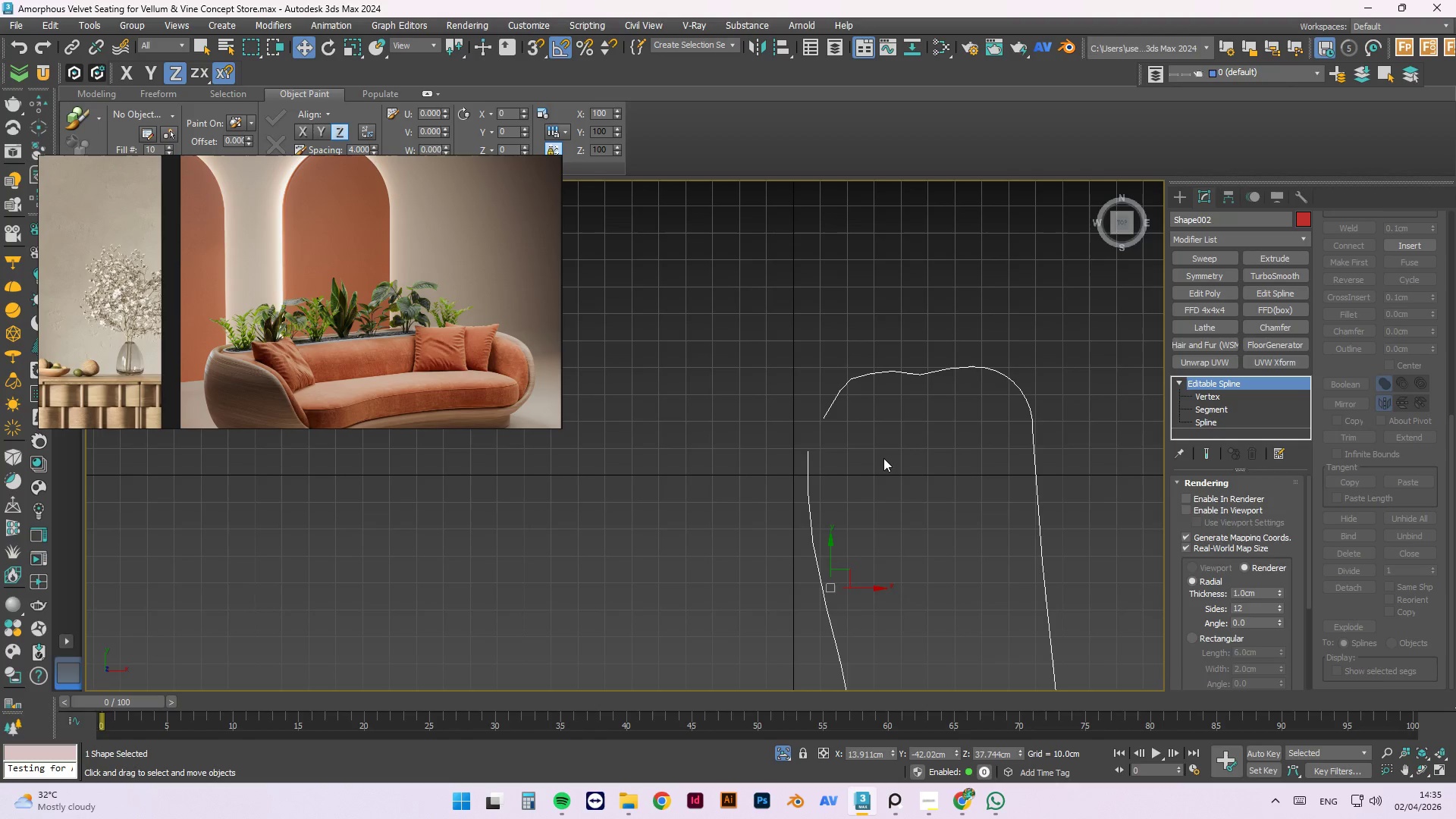 
left_click([899, 372])
 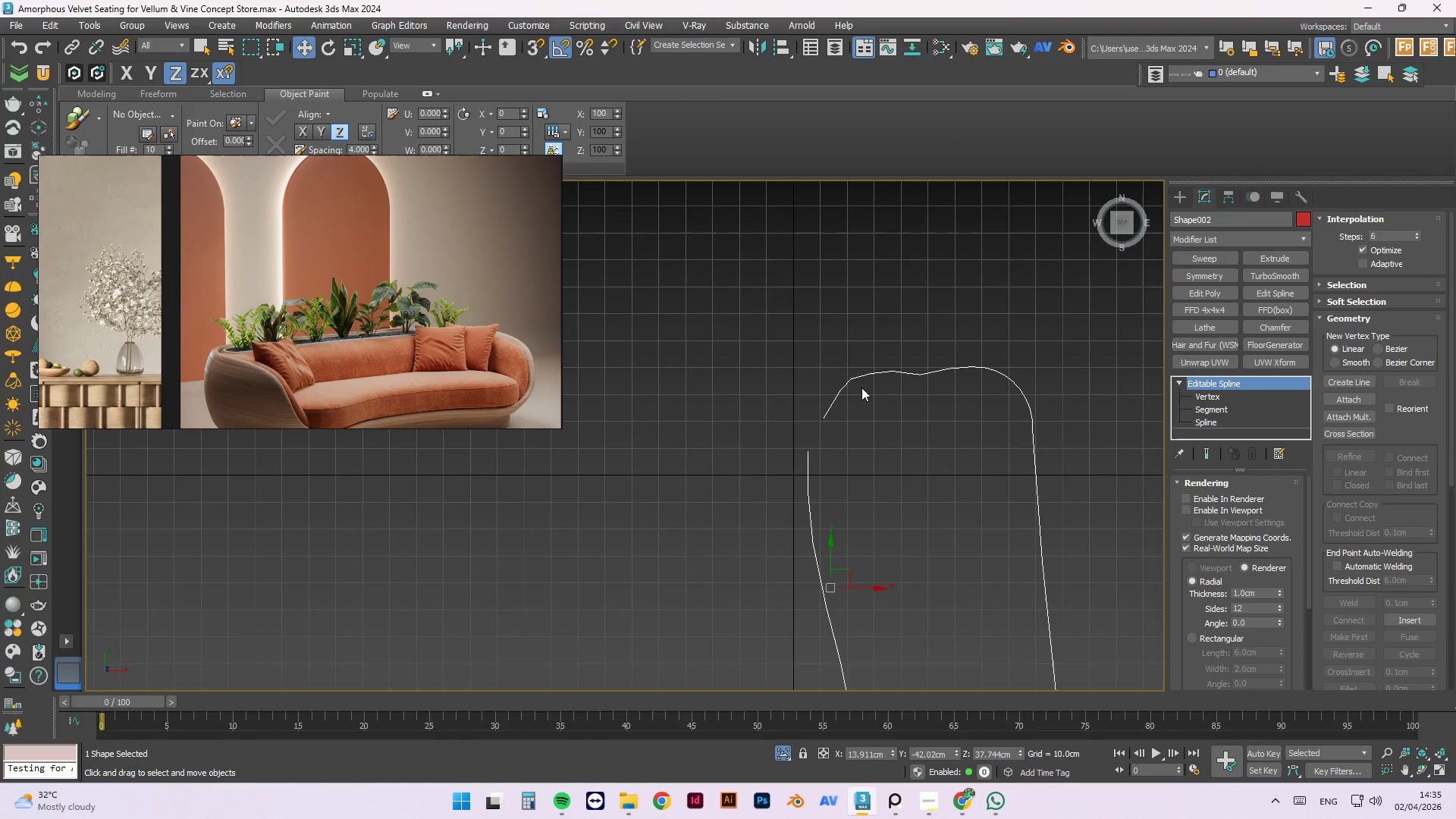 
scroll: coordinate [745, 451], scroll_direction: down, amount: 2.0
 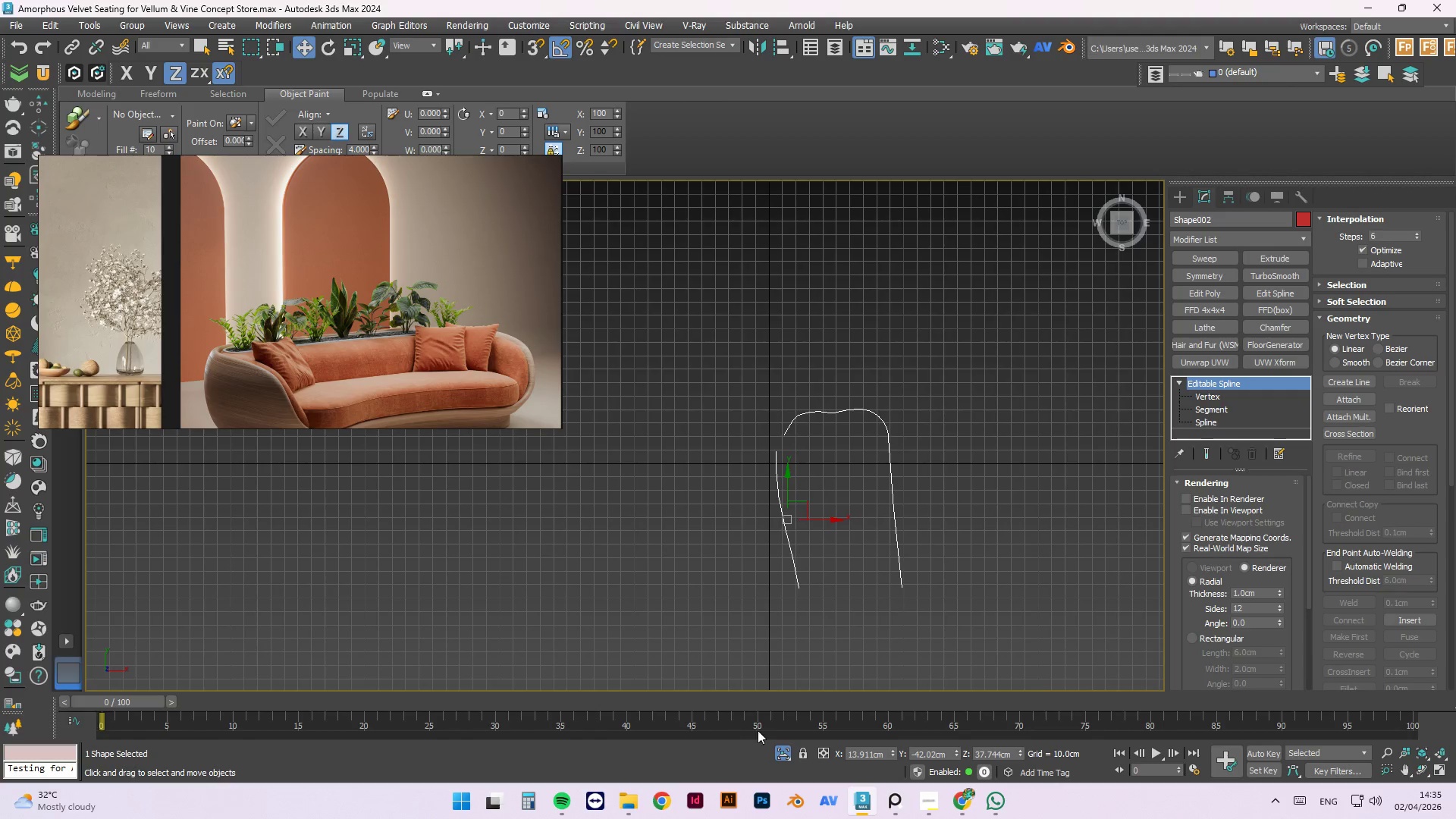 
left_click([783, 744])
 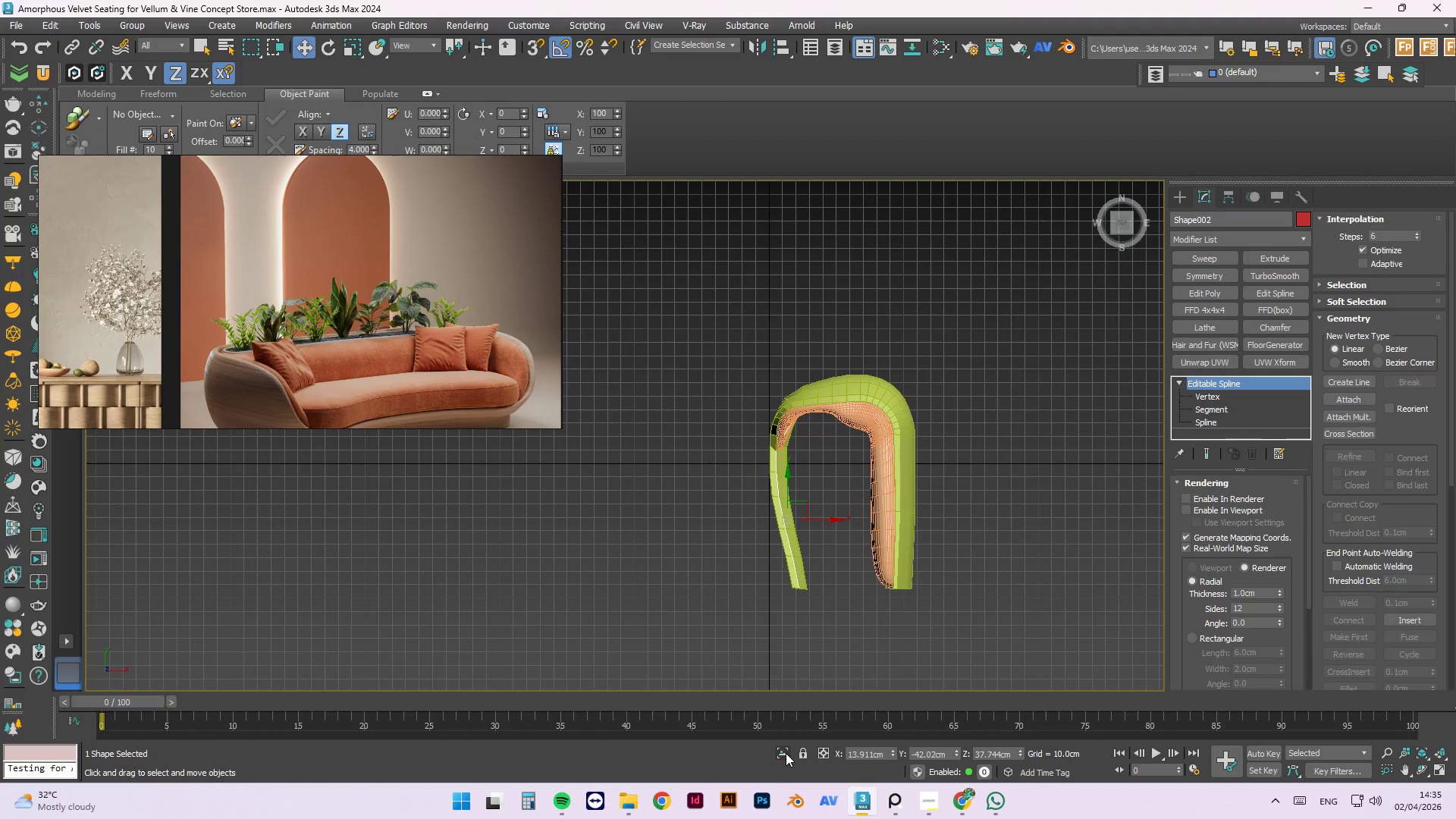 
hold_key(key=AltLeft, duration=1.01)
scroll: coordinate [661, 511], scroll_direction: down, amount: 1.0
 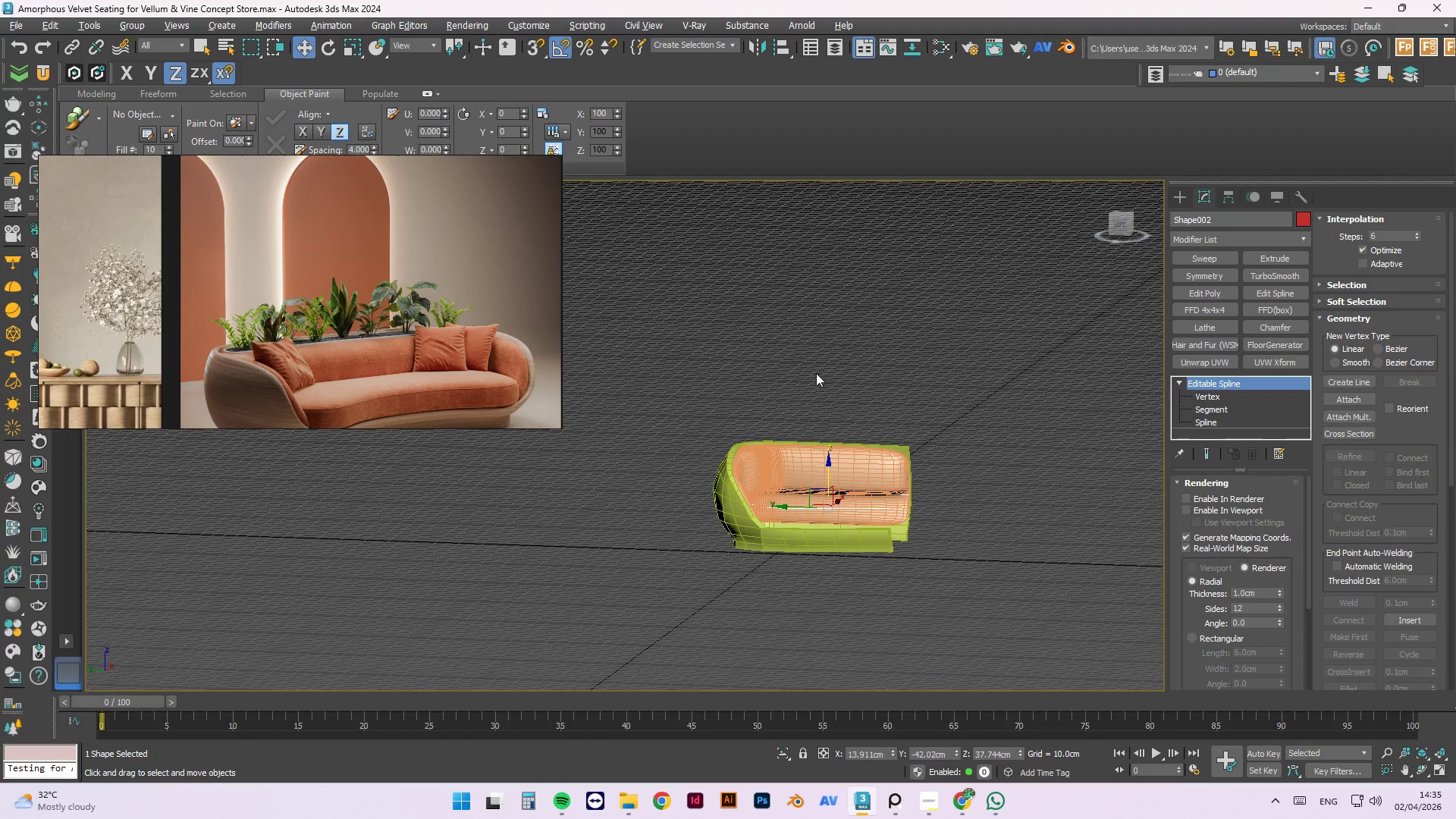 
left_click([935, 356])
 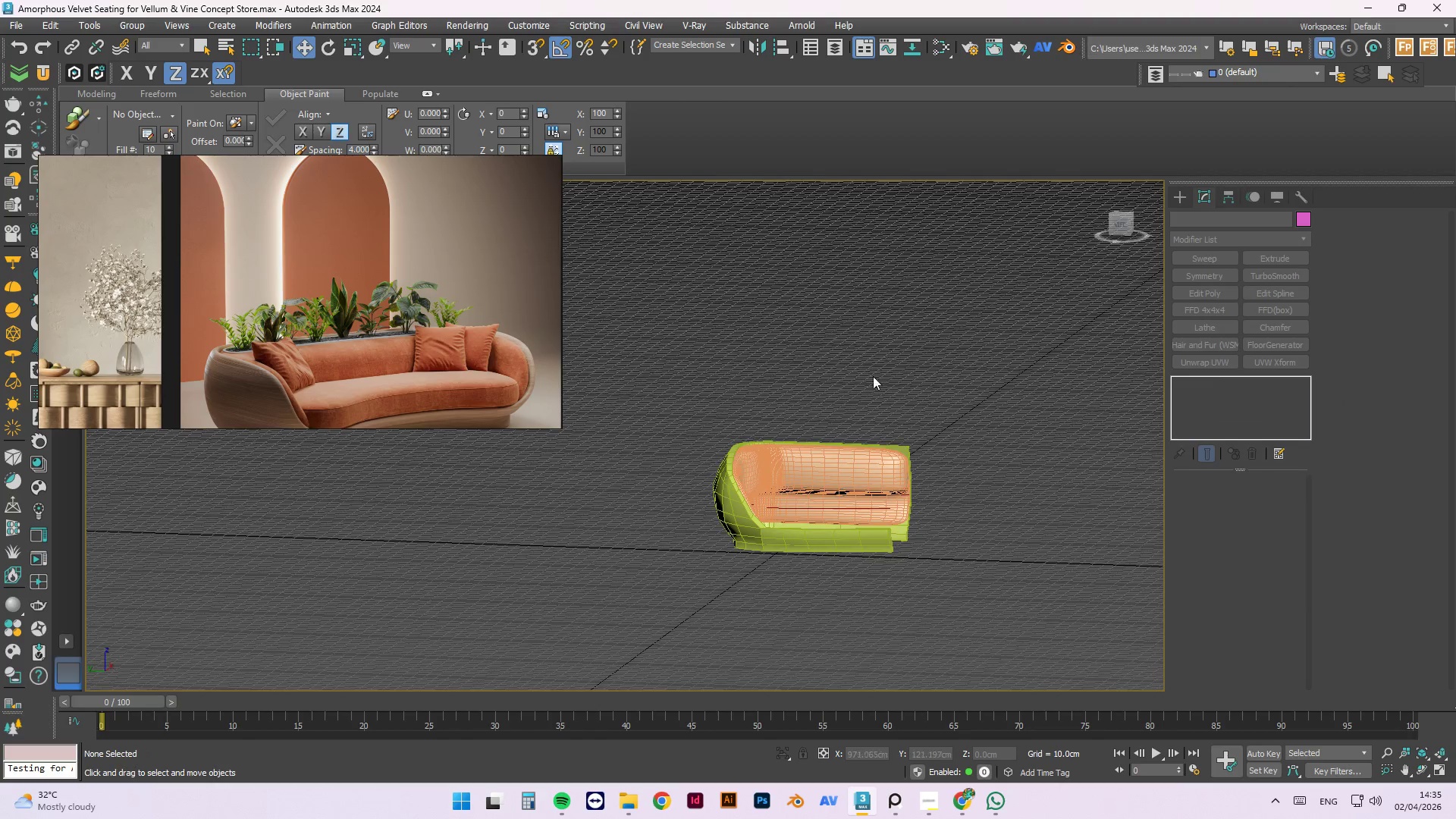 
scroll: coordinate [824, 469], scroll_direction: up, amount: 3.0
 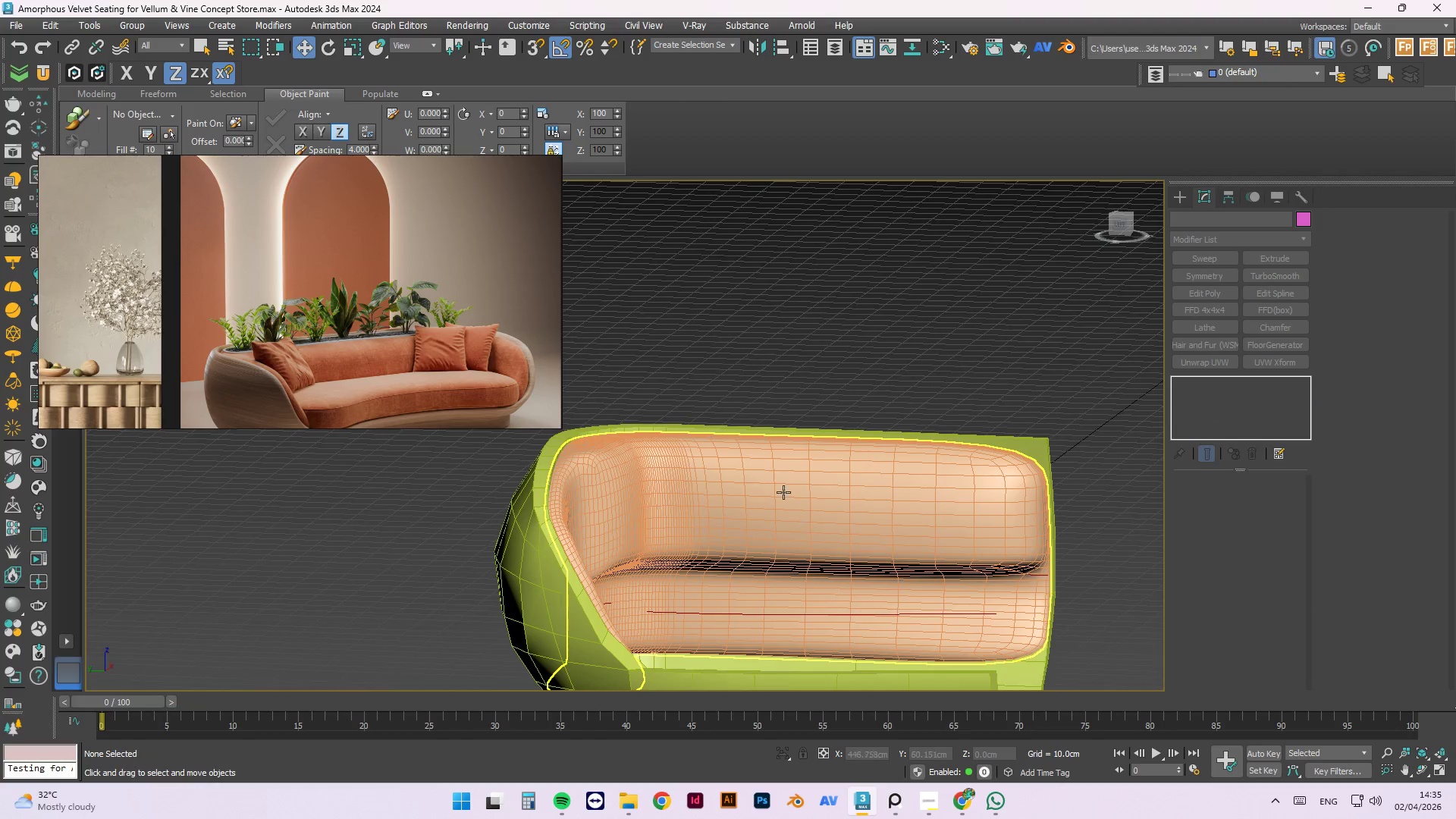 
hold_key(key=AltLeft, duration=0.41)
 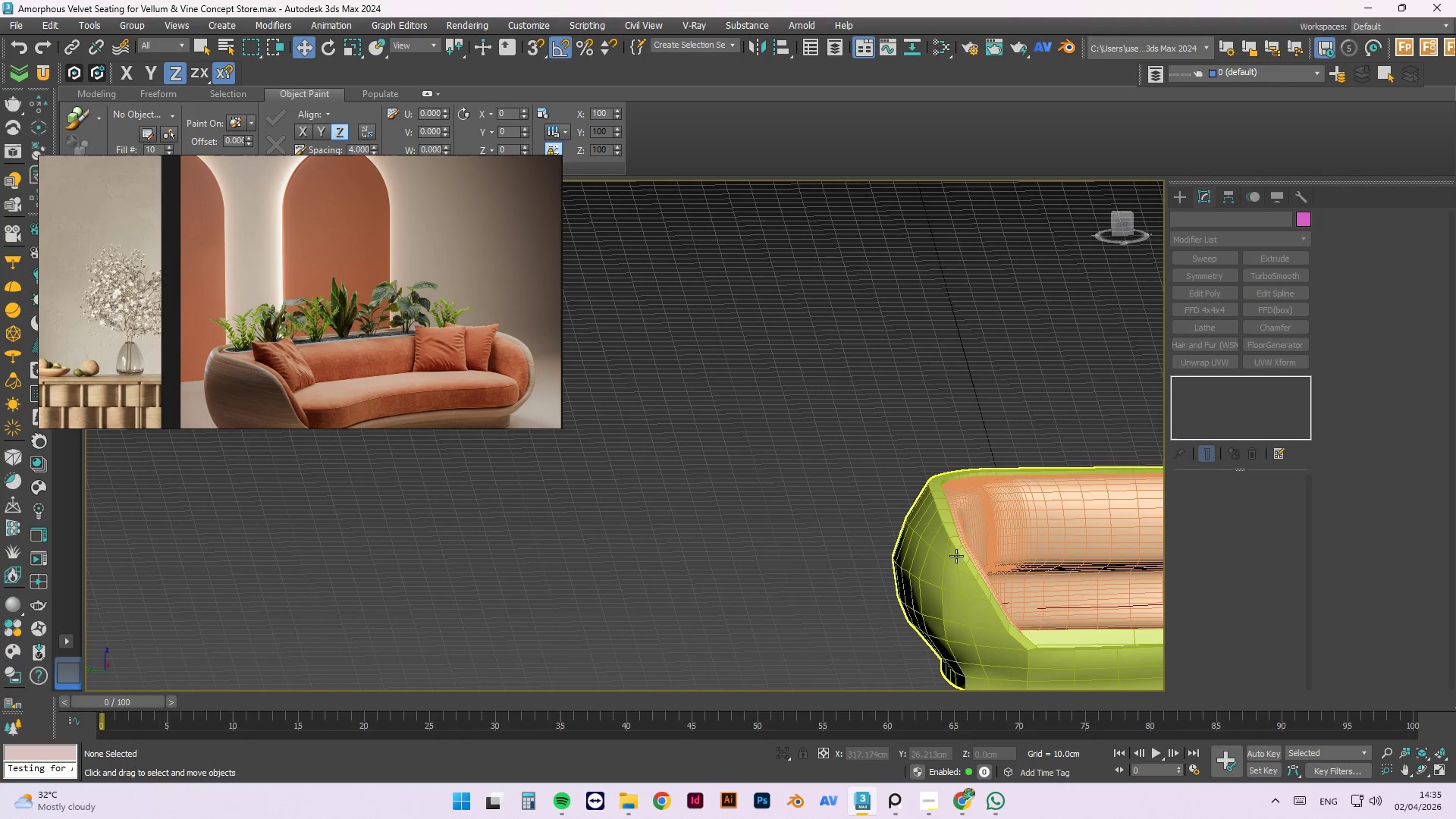 
scroll: coordinate [755, 439], scroll_direction: down, amount: 1.0
 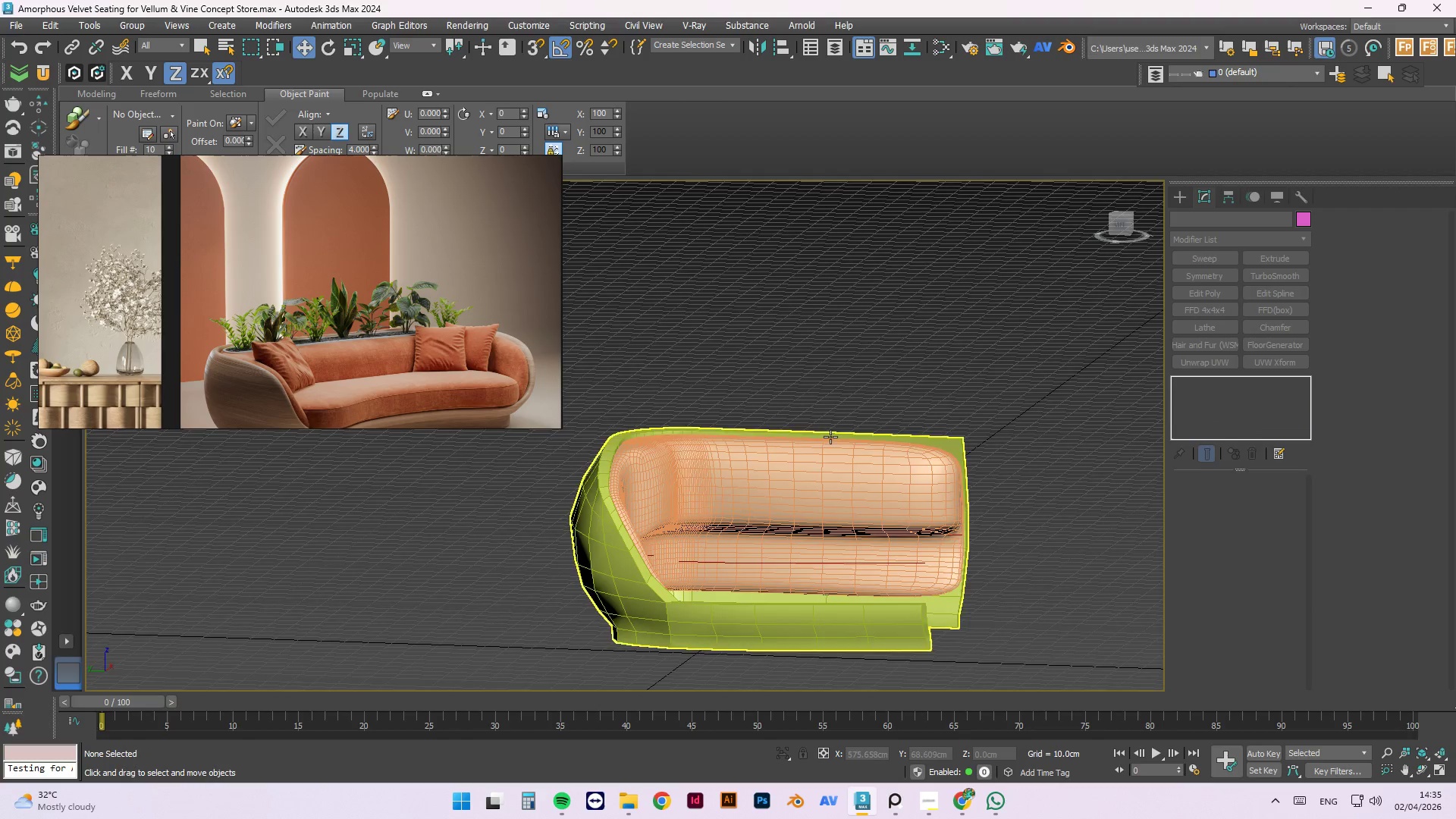 
left_click([955, 557])
 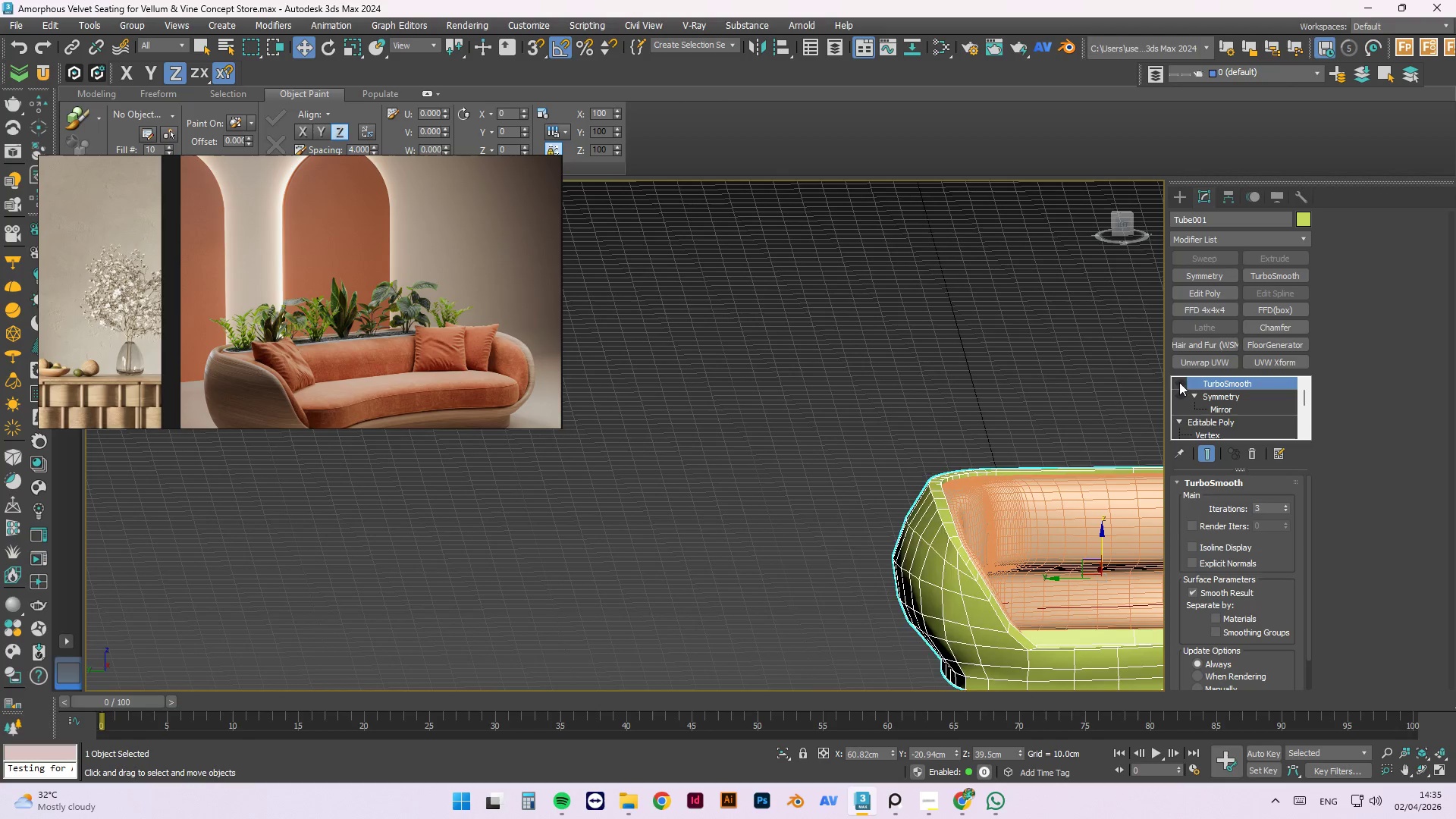 
double_click([1179, 395])
 